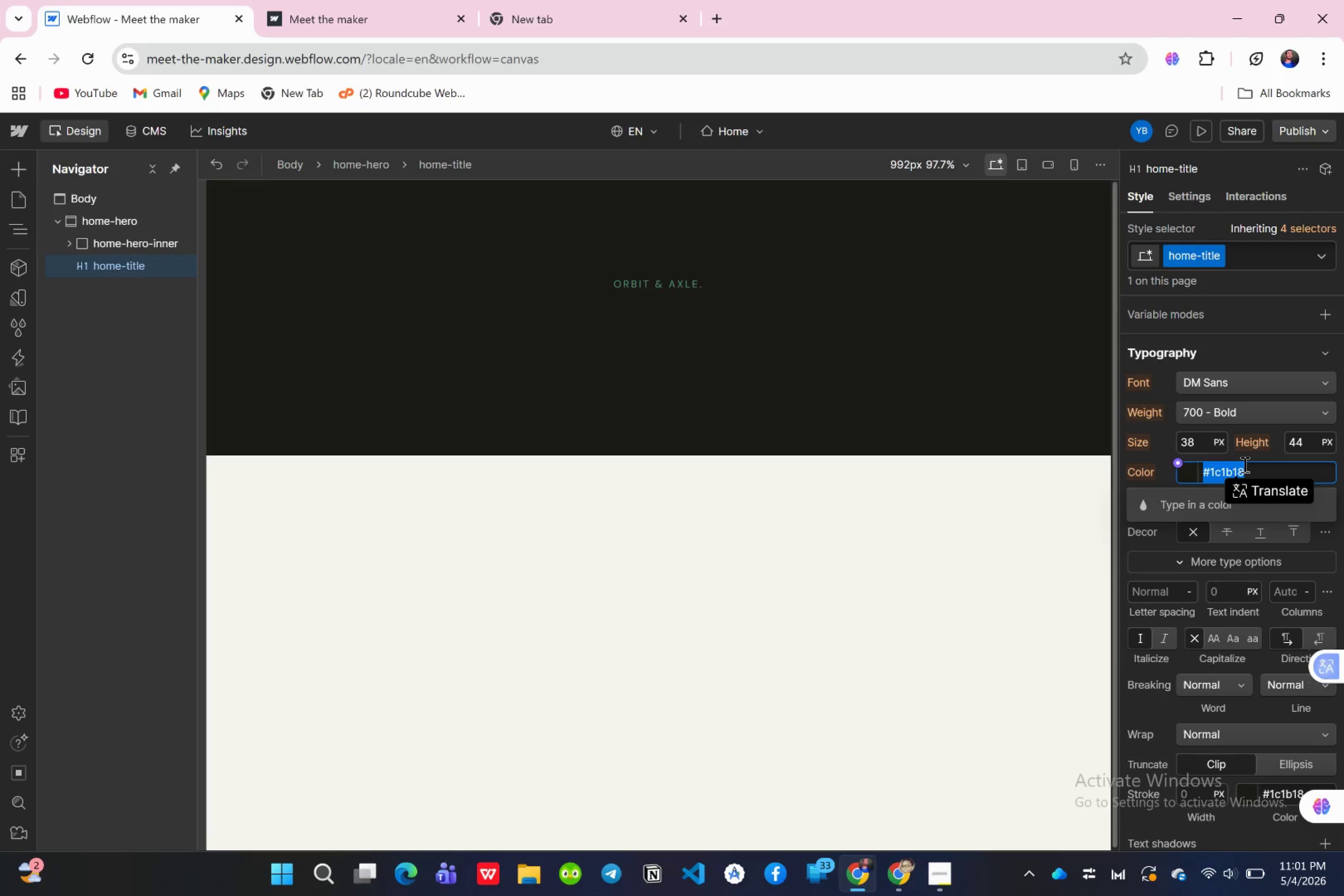 
key(Shift+3)
 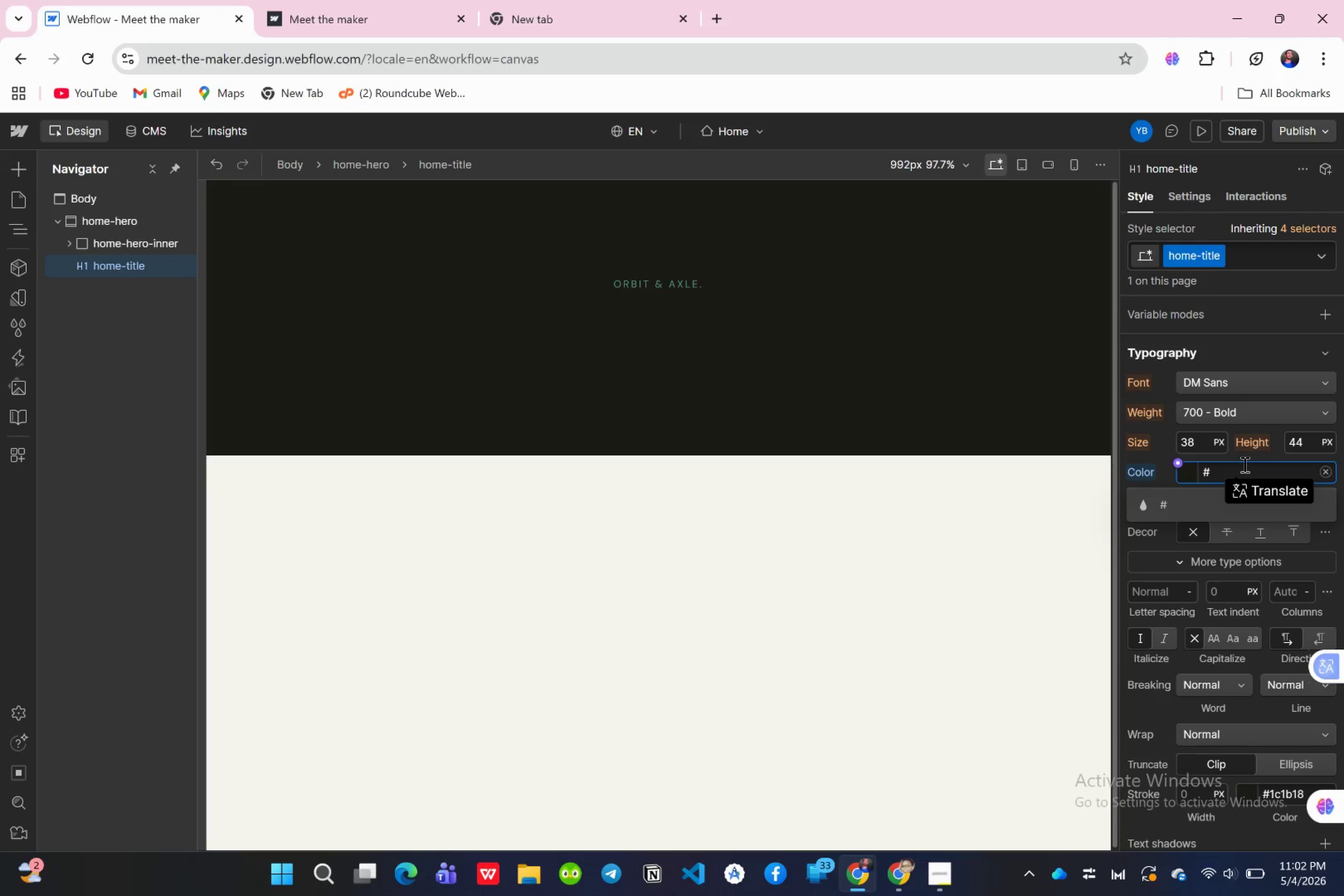 
wait(5.09)
 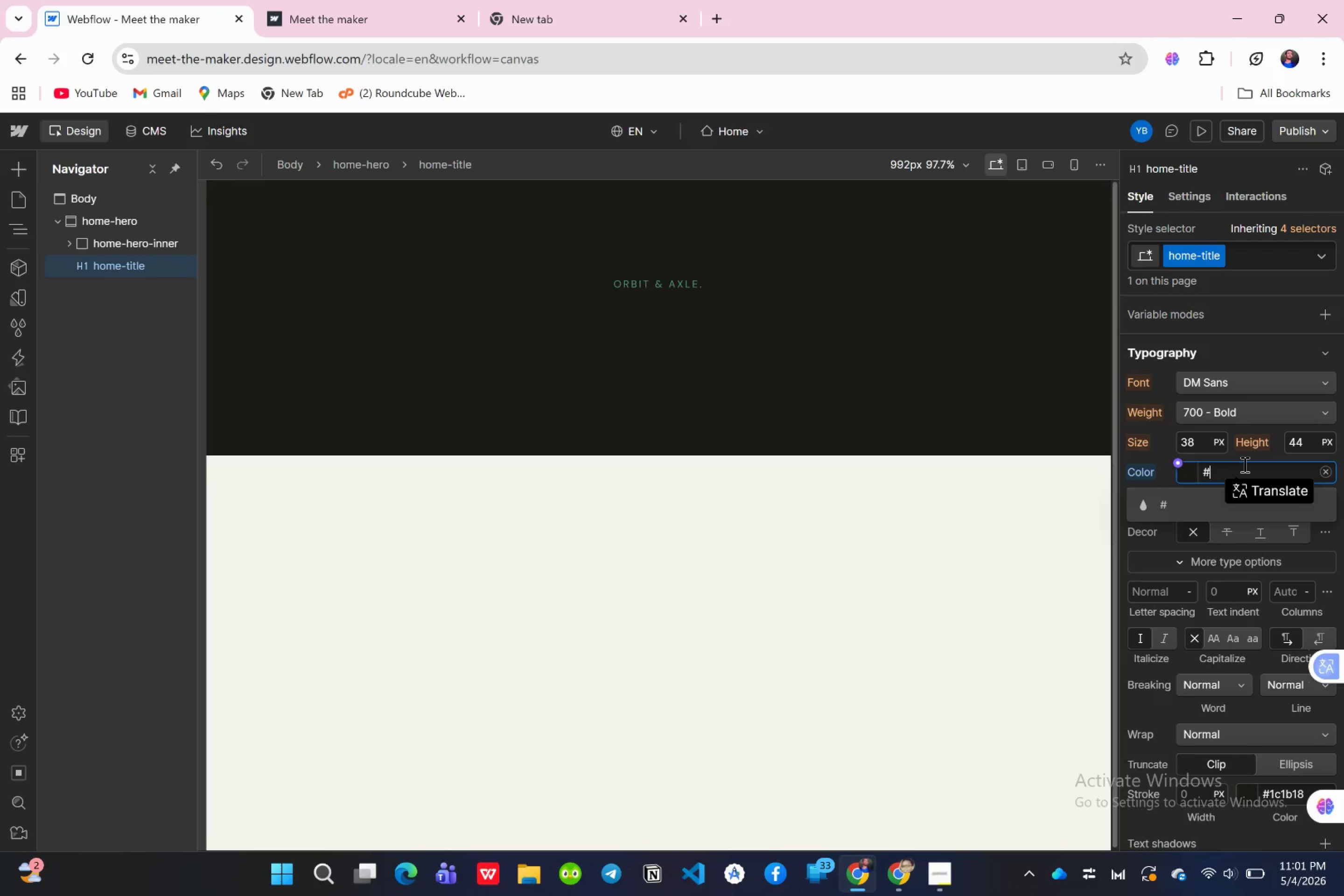 
type(f6f4ef)
 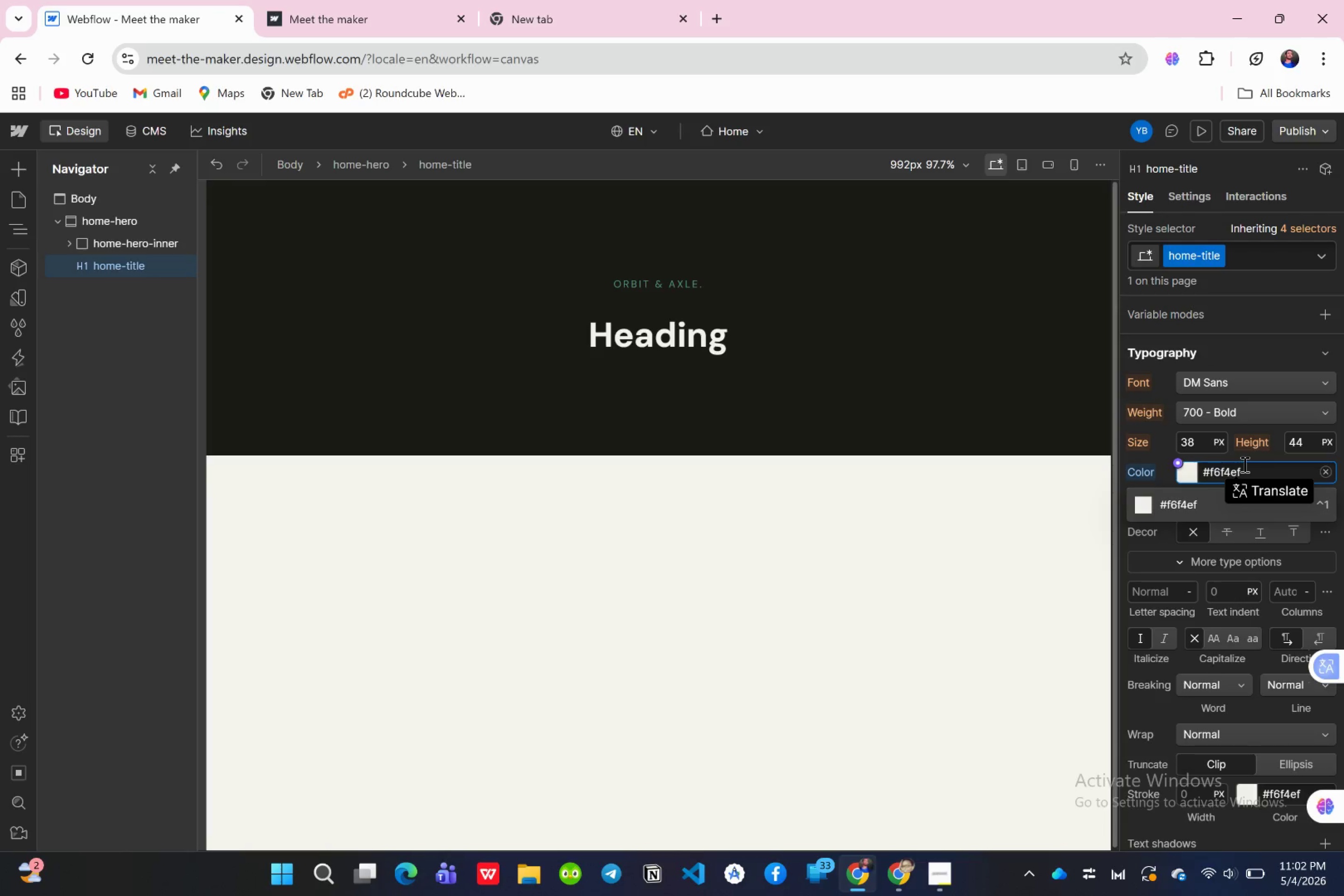 
key(Enter)
 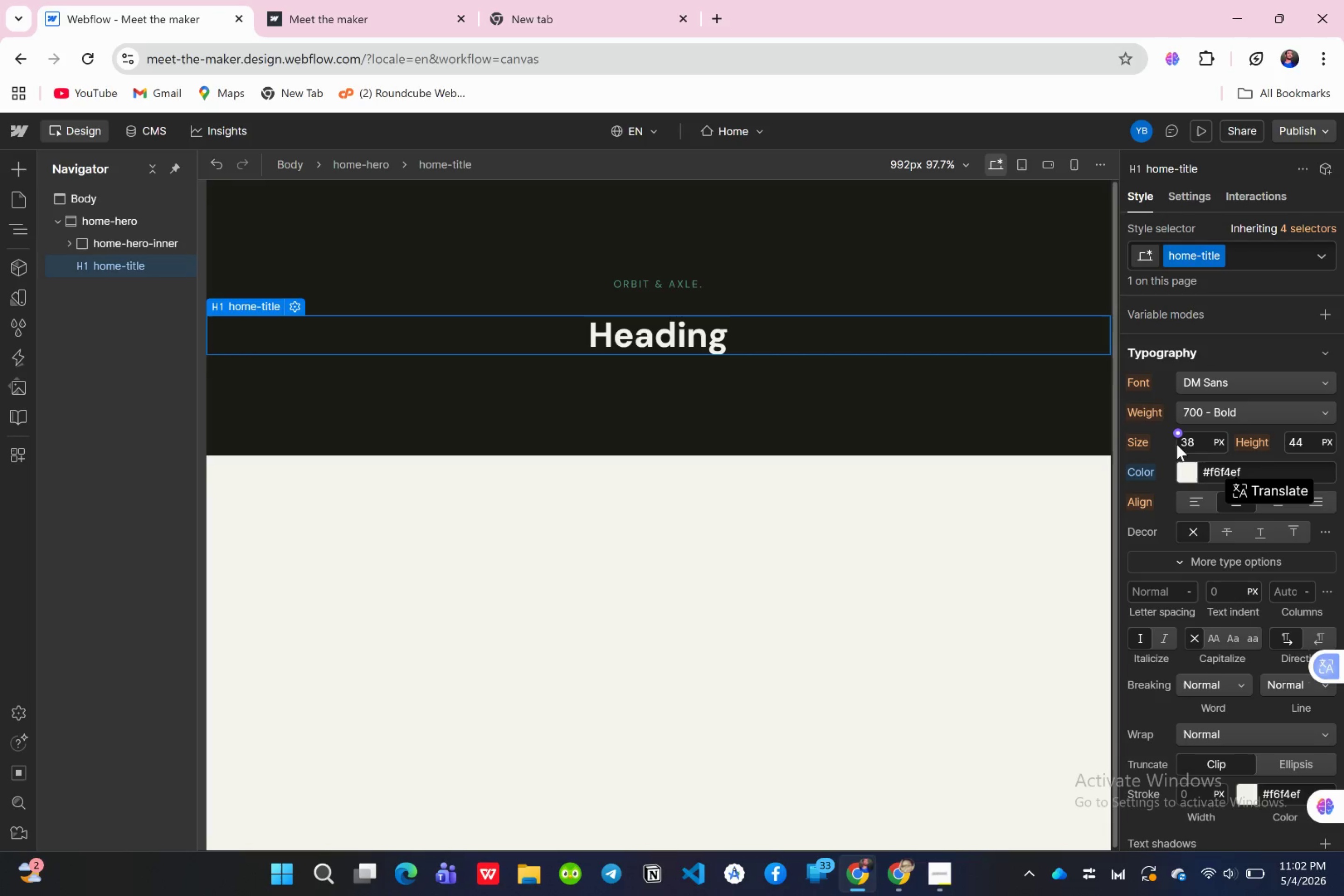 
wait(8.07)
 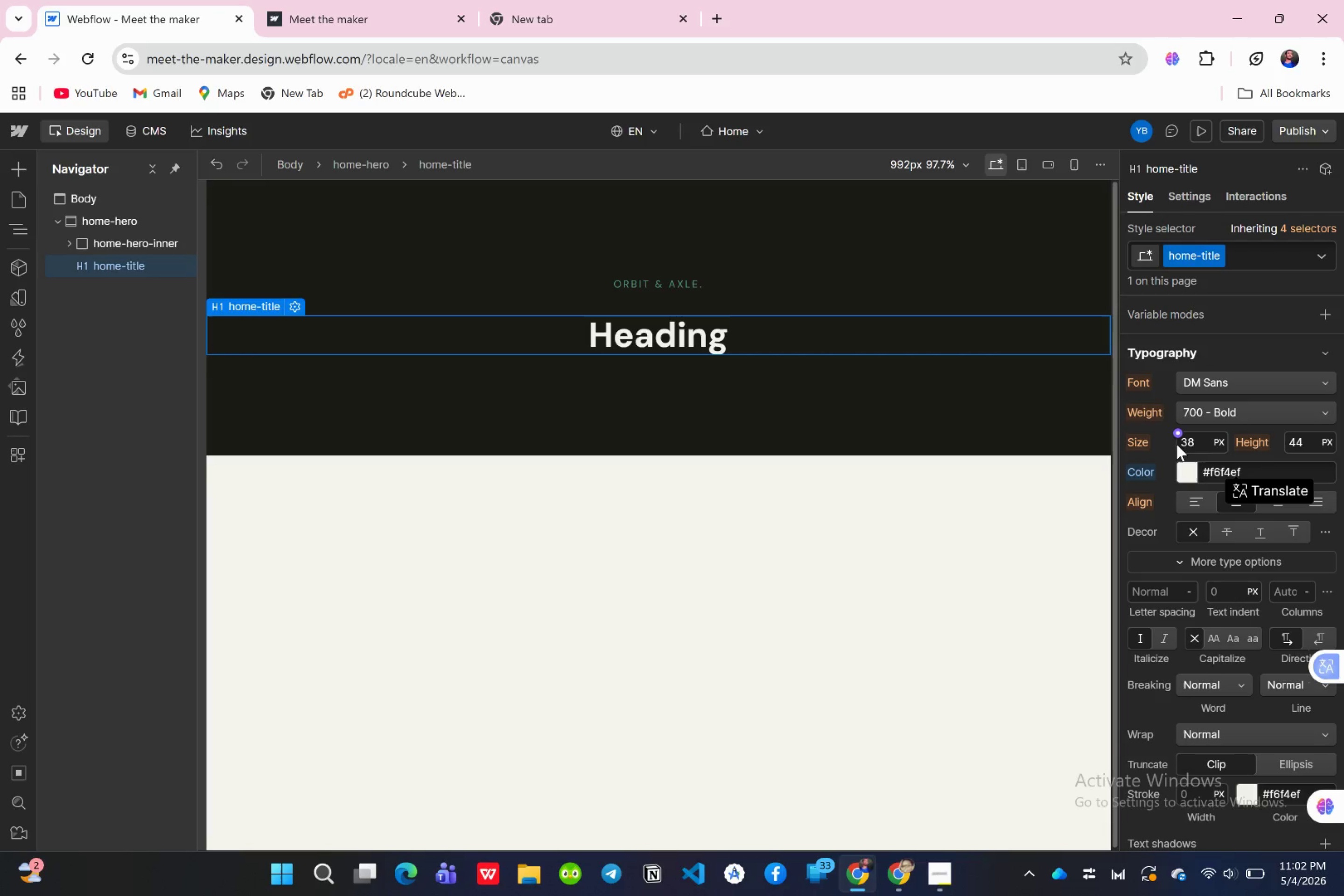 
left_click([1247, 379])
 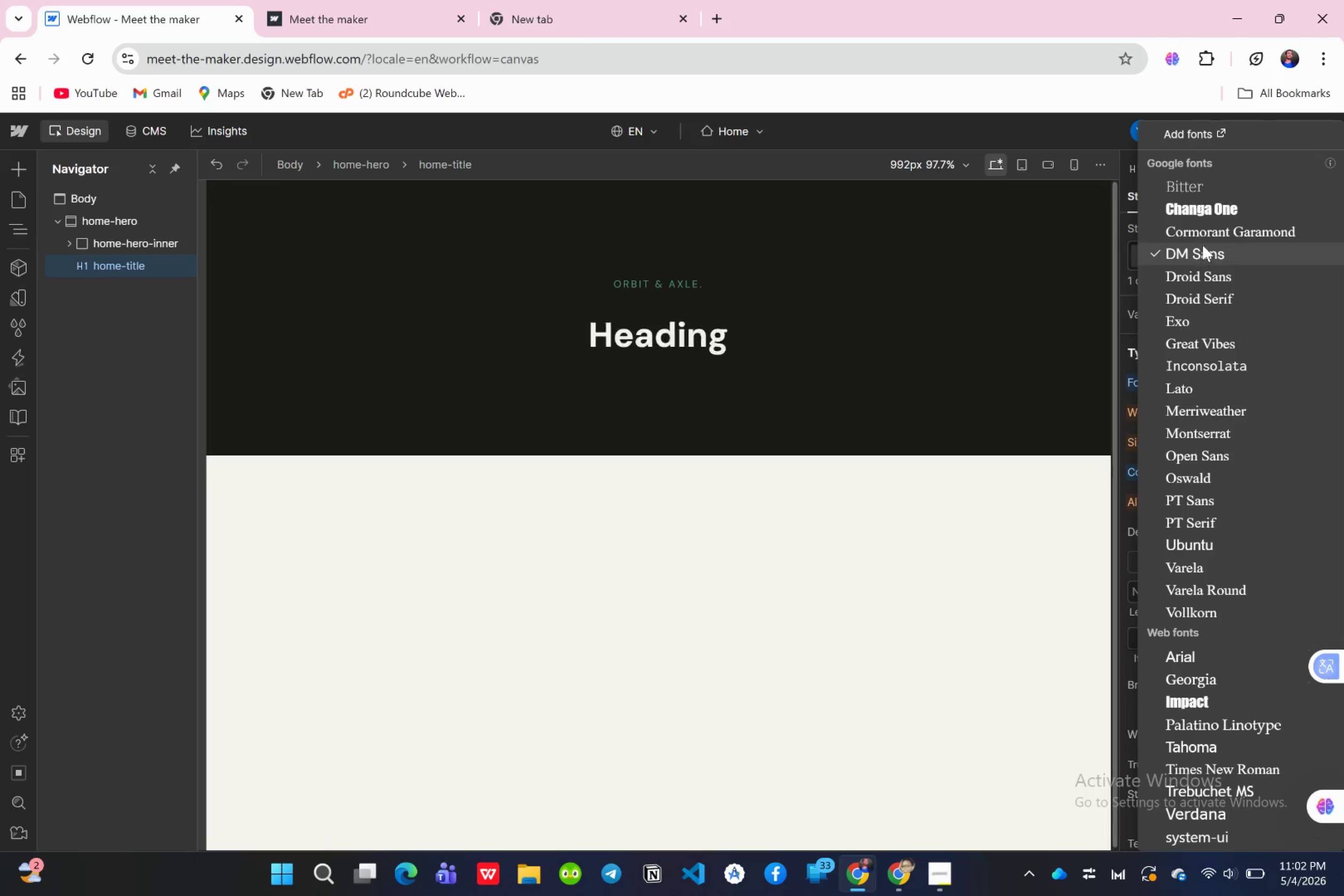 
left_click([1207, 241])
 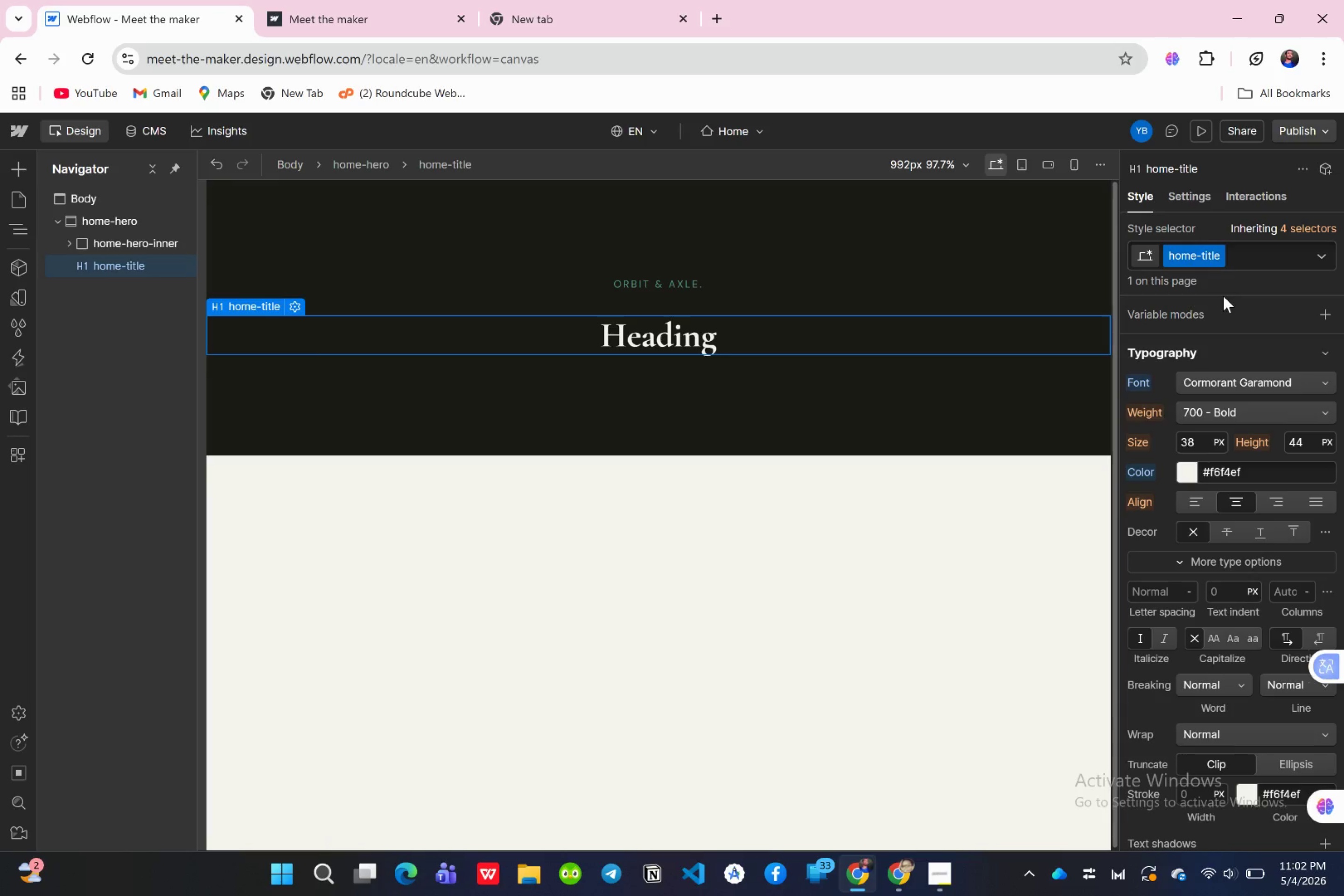 
wait(10.74)
 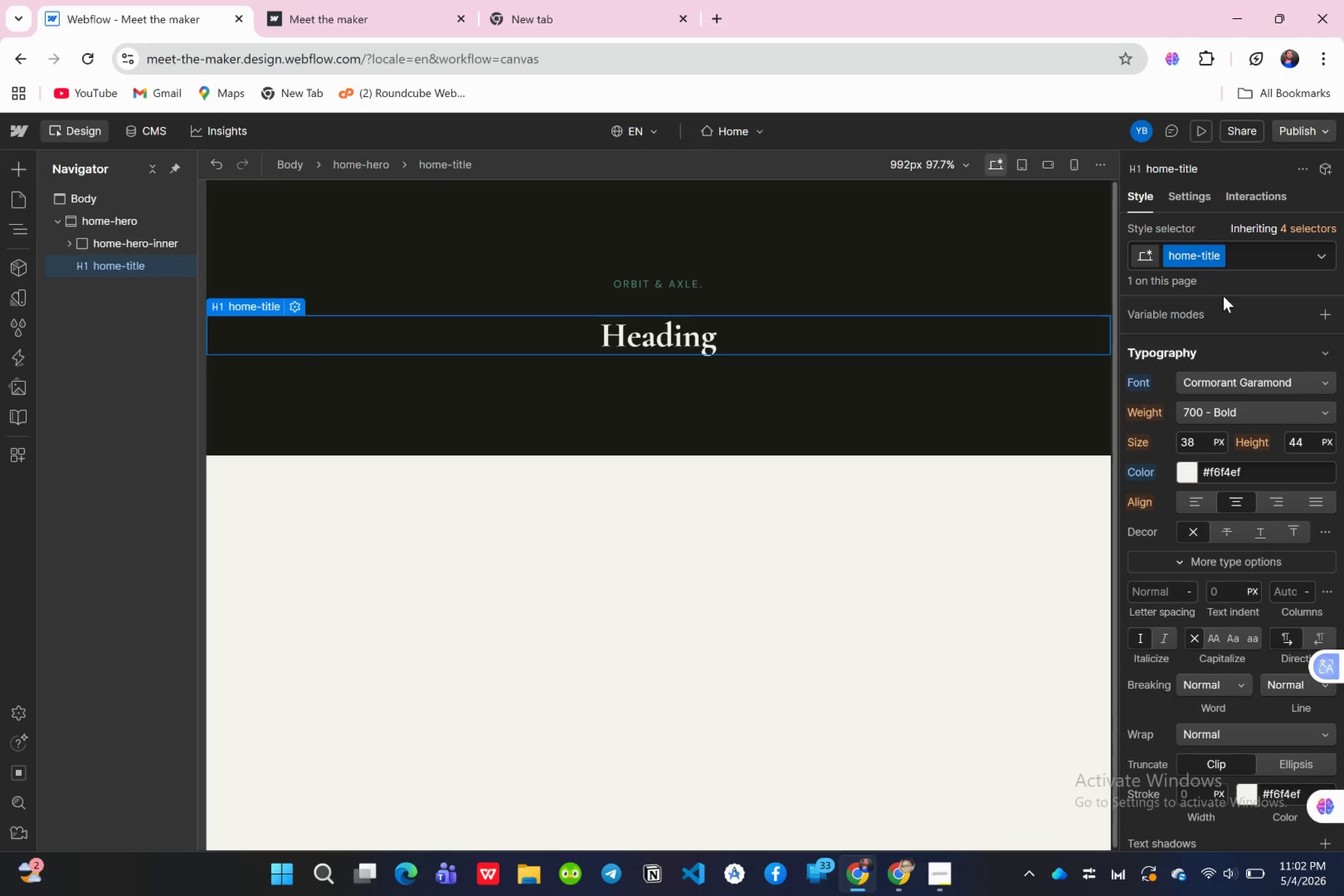 
left_click([1193, 436])
 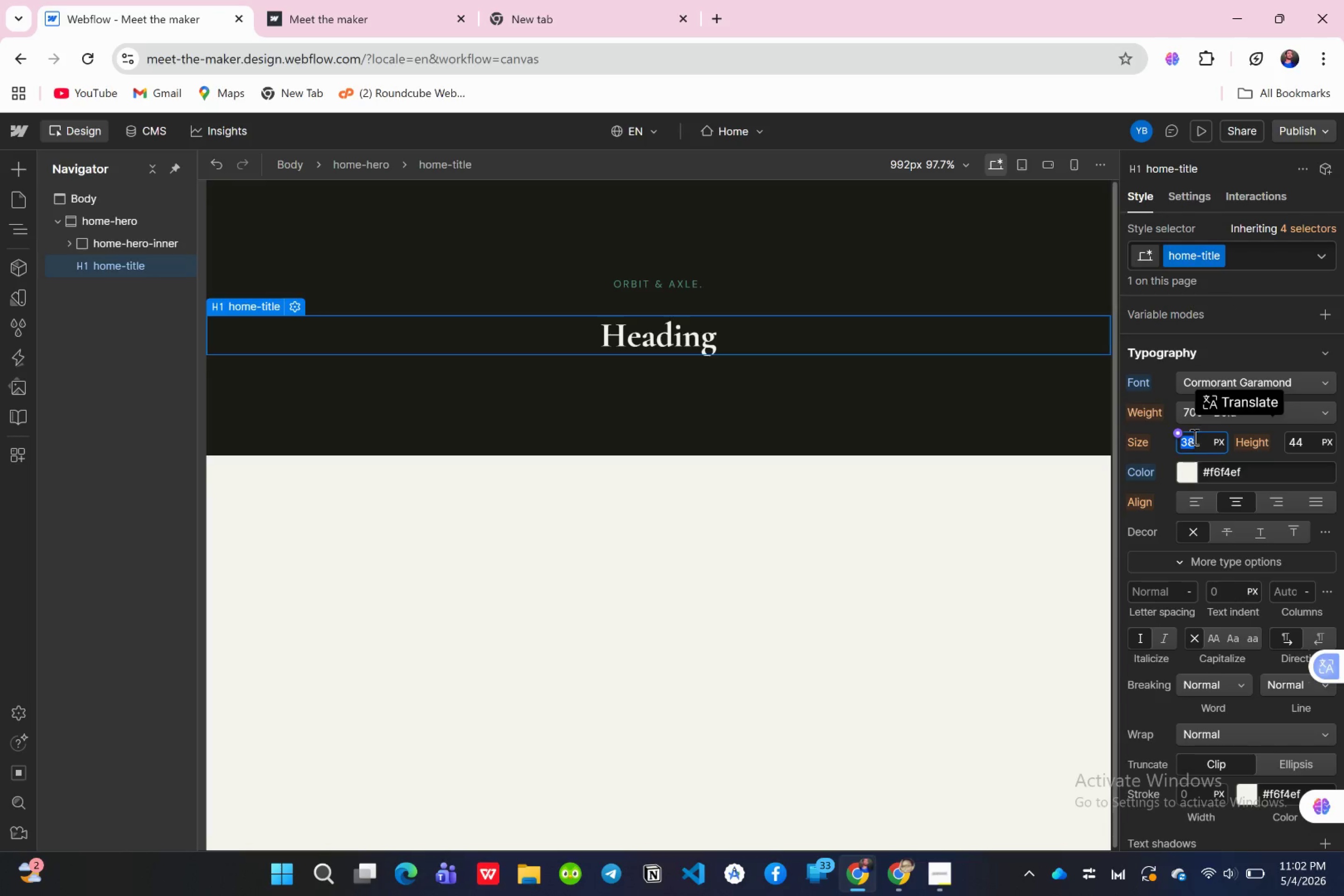 
type(56)
 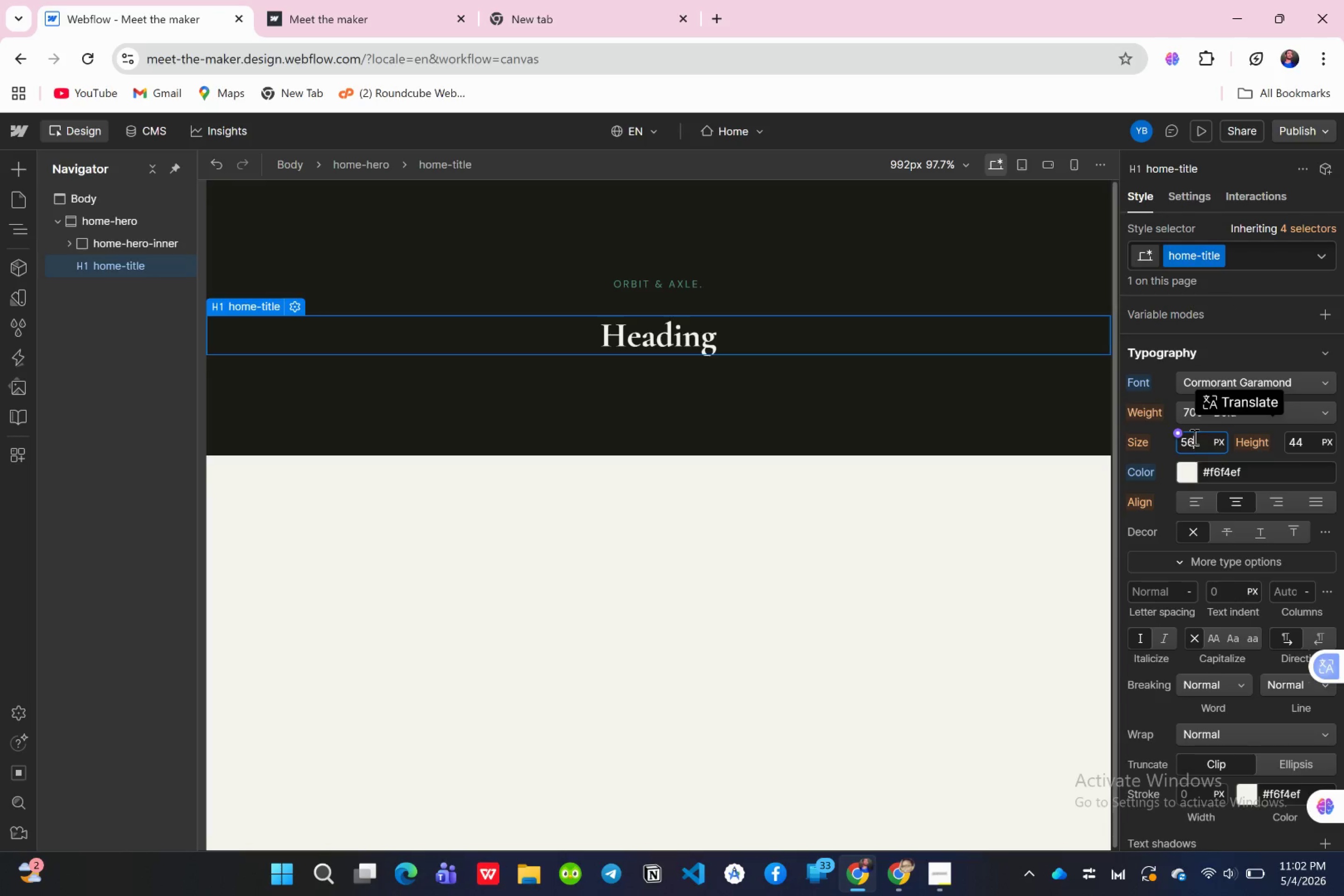 
key(Enter)
 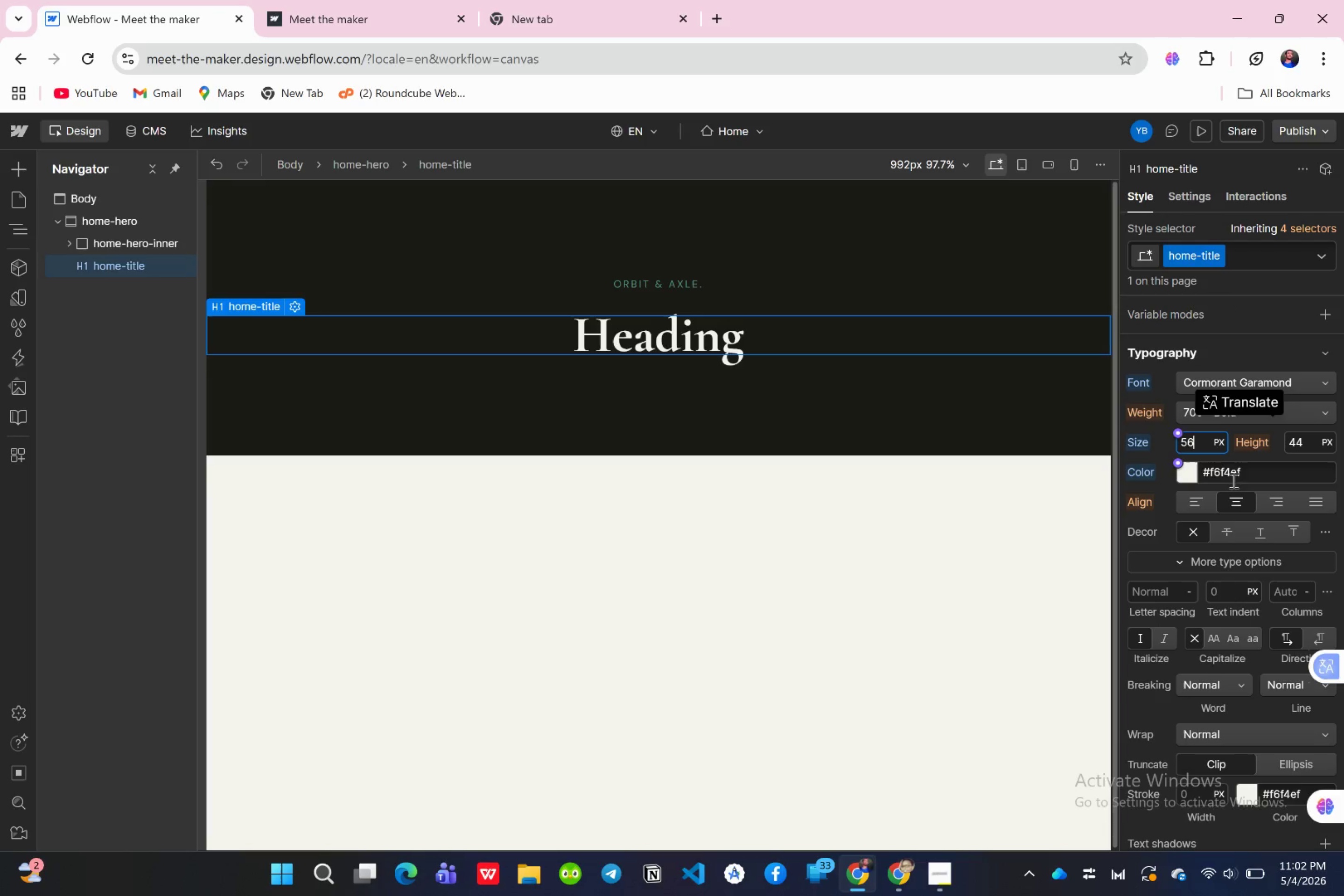 
wait(5.57)
 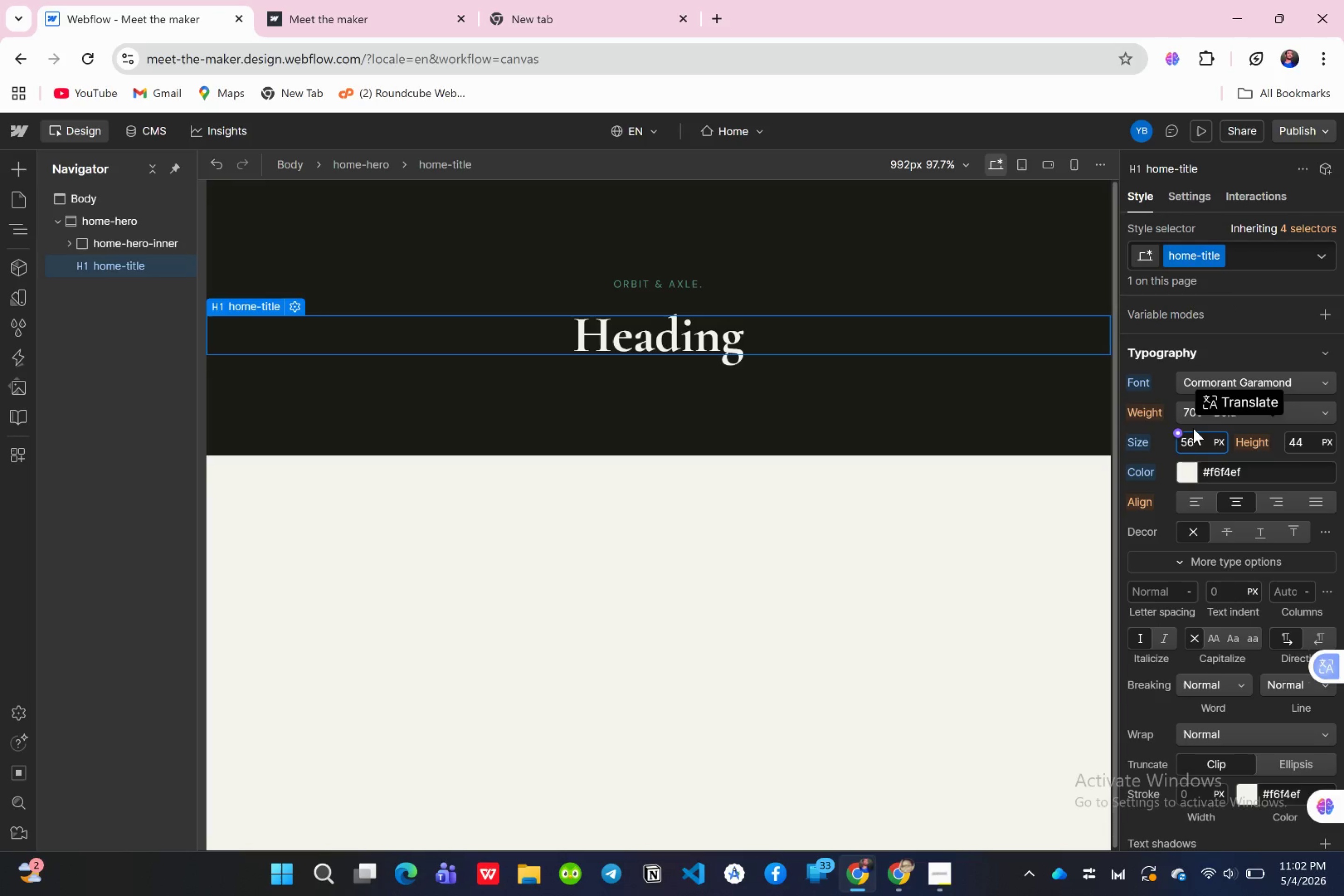 
left_click([1250, 413])
 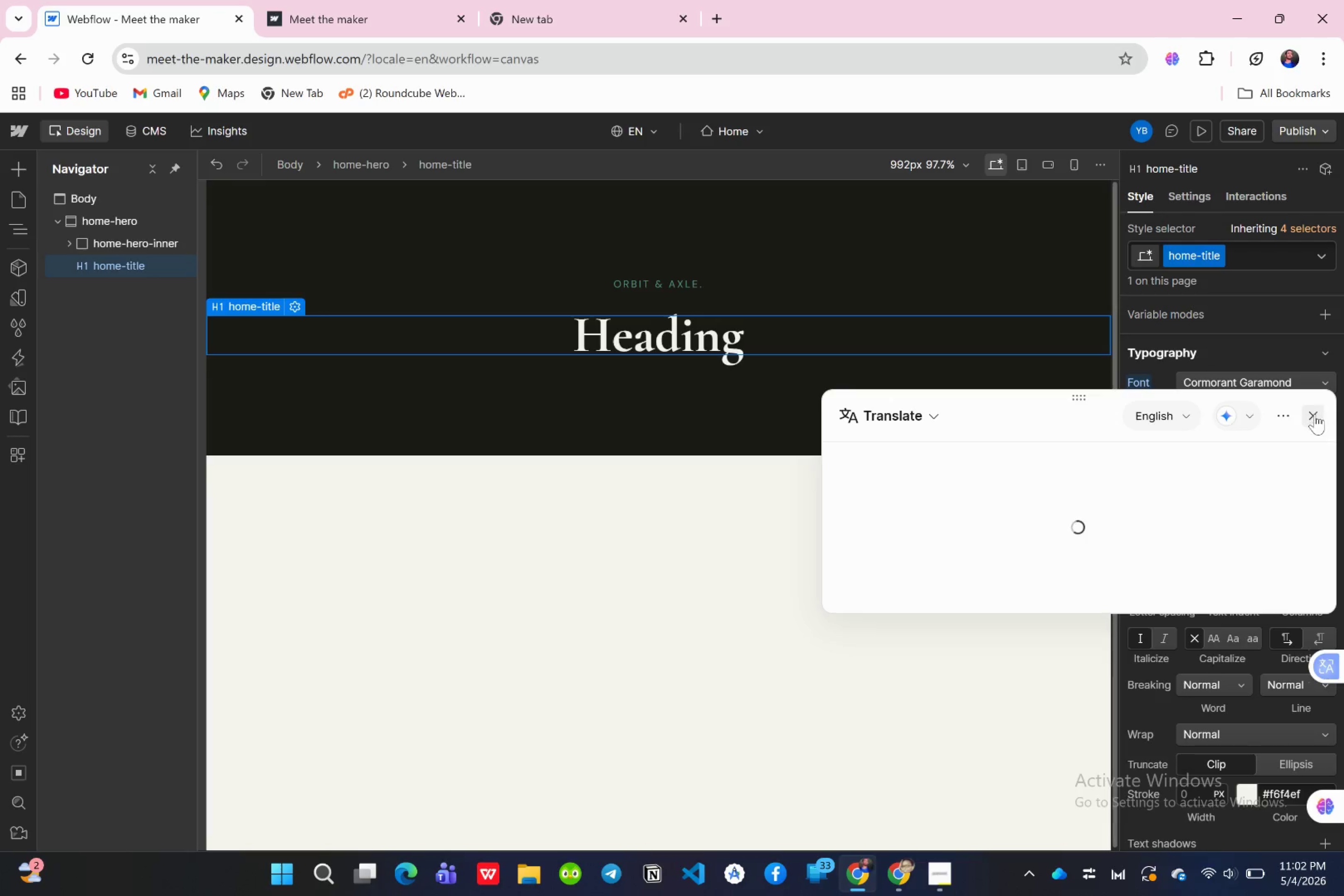 
left_click([1317, 422])
 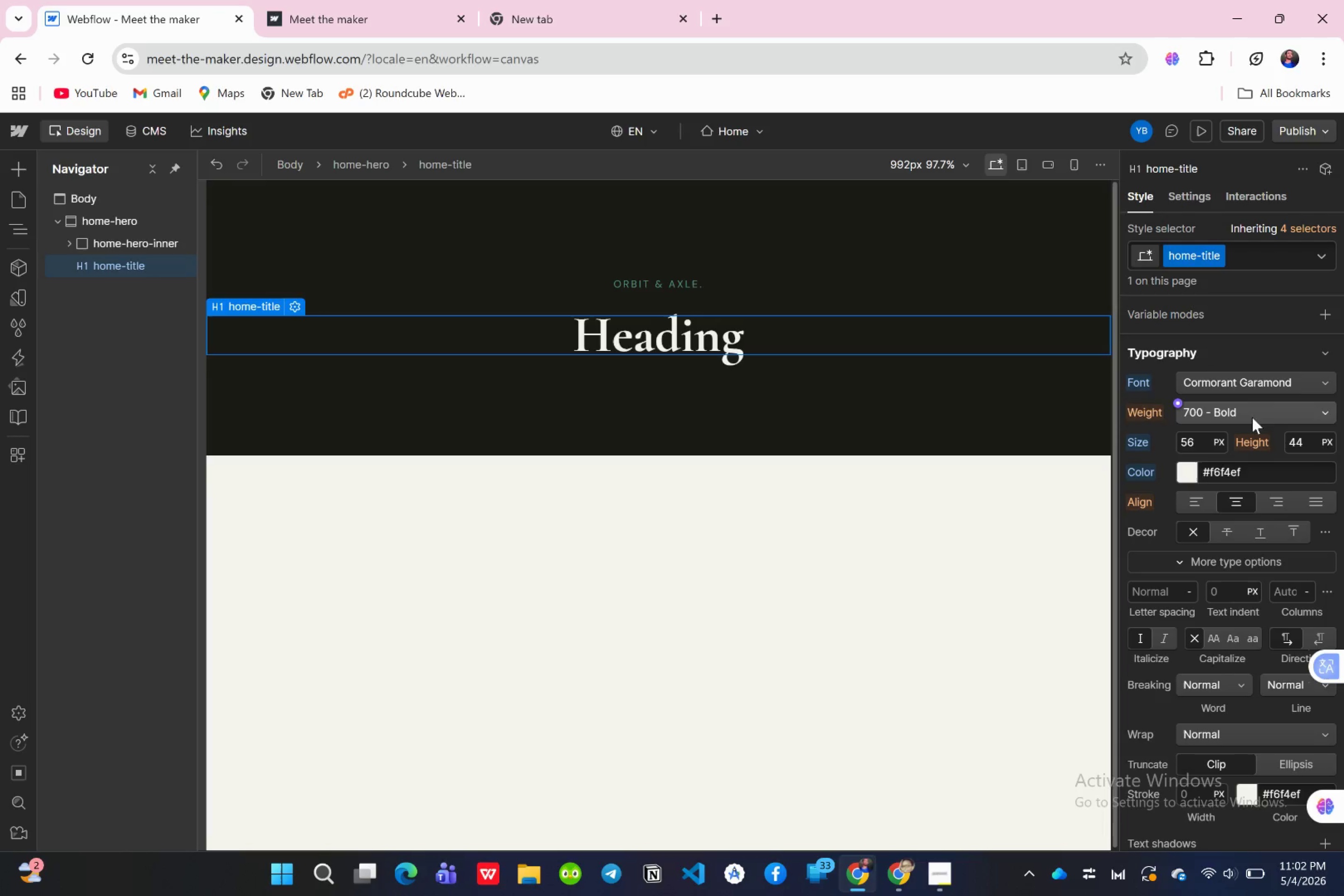 
left_click([1256, 413])
 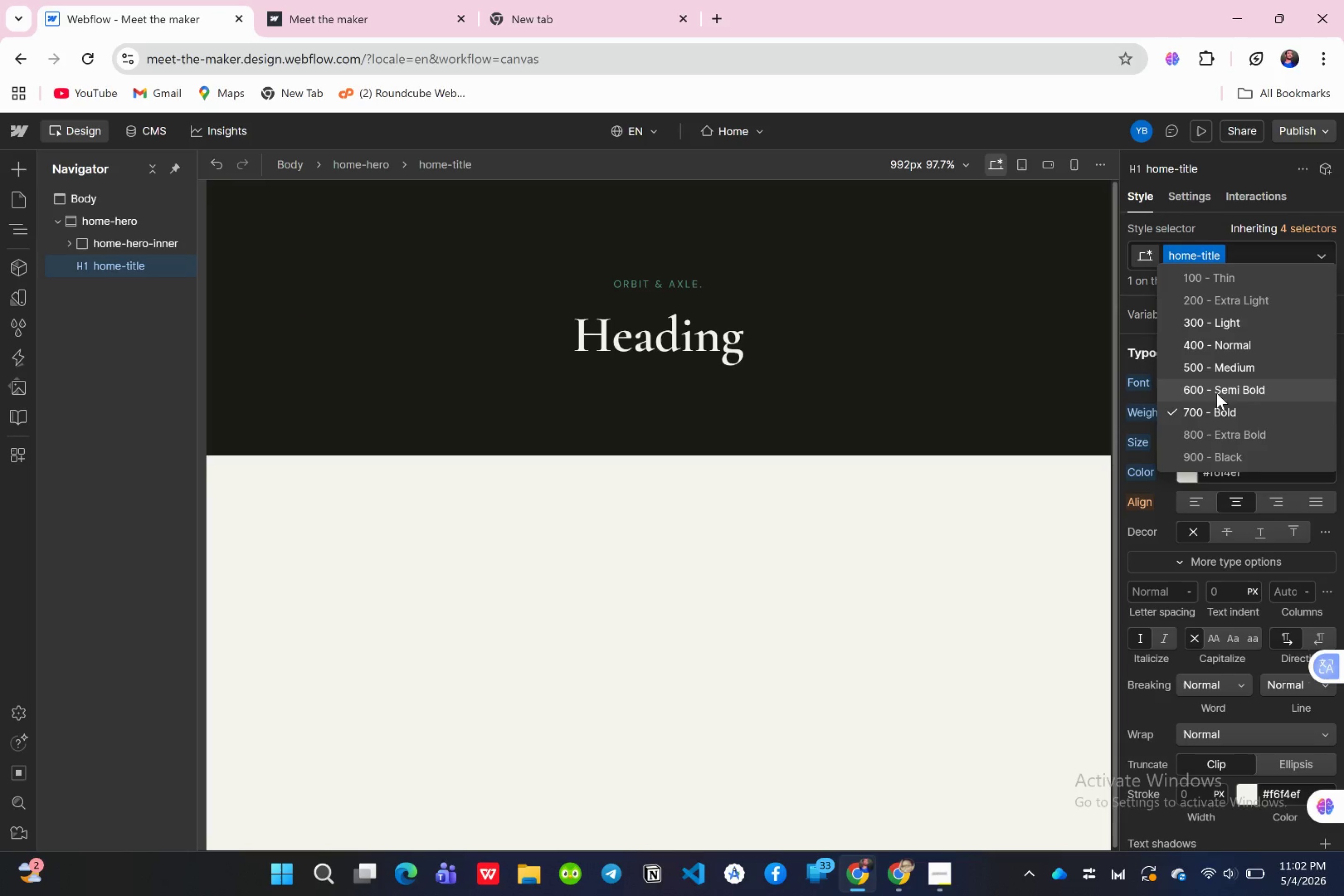 
left_click([1217, 393])
 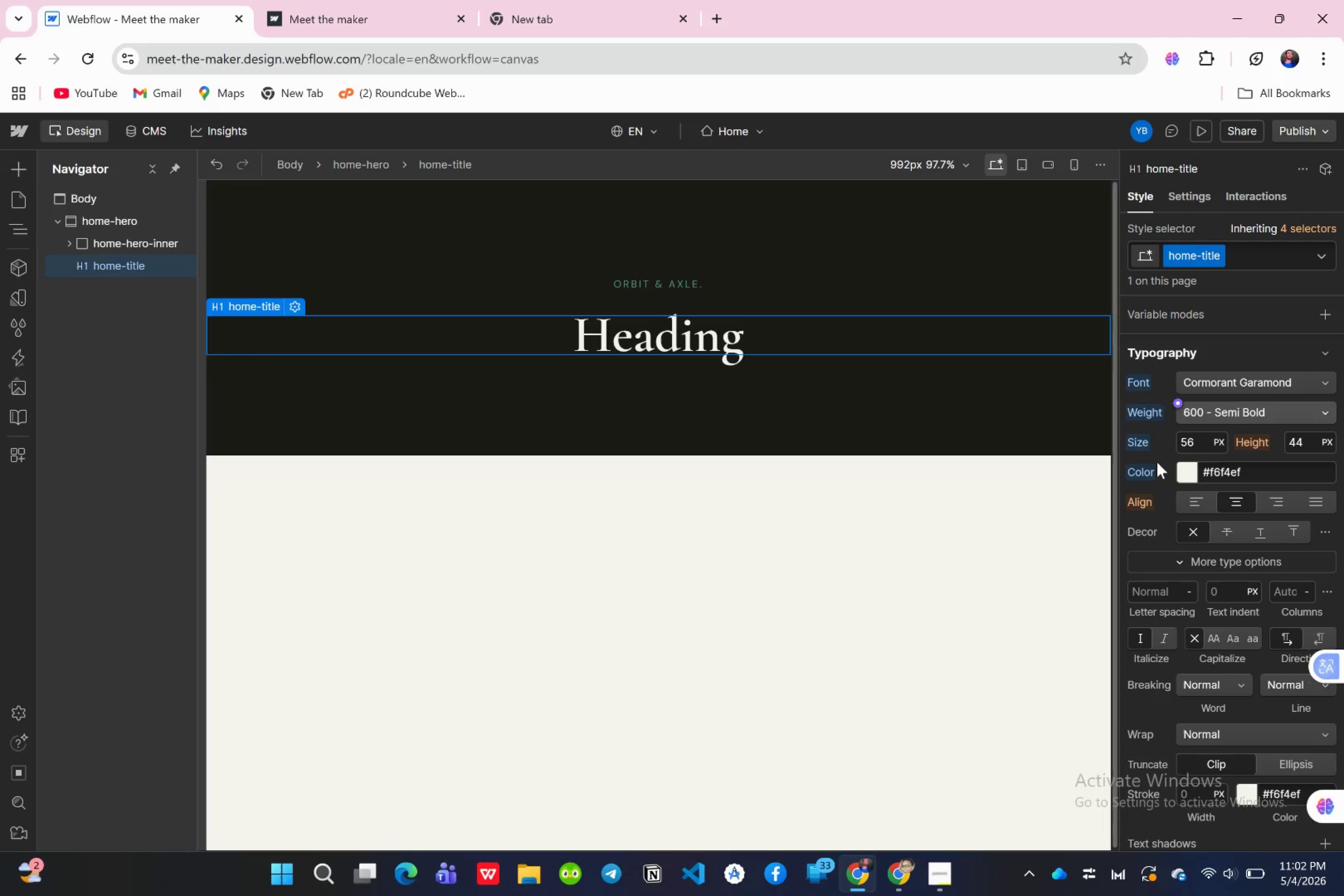 
wait(5.84)
 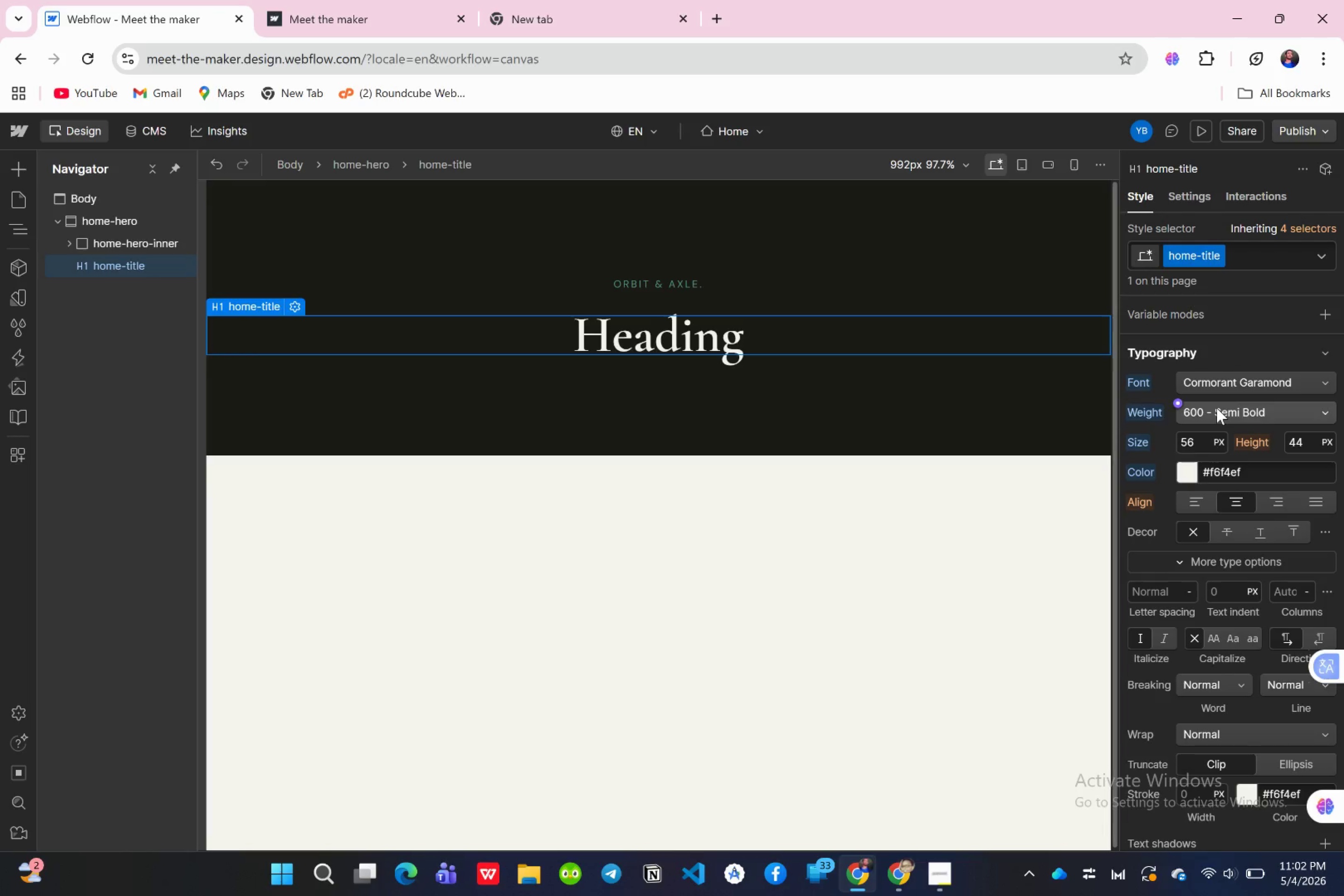 
left_click([1164, 594])
 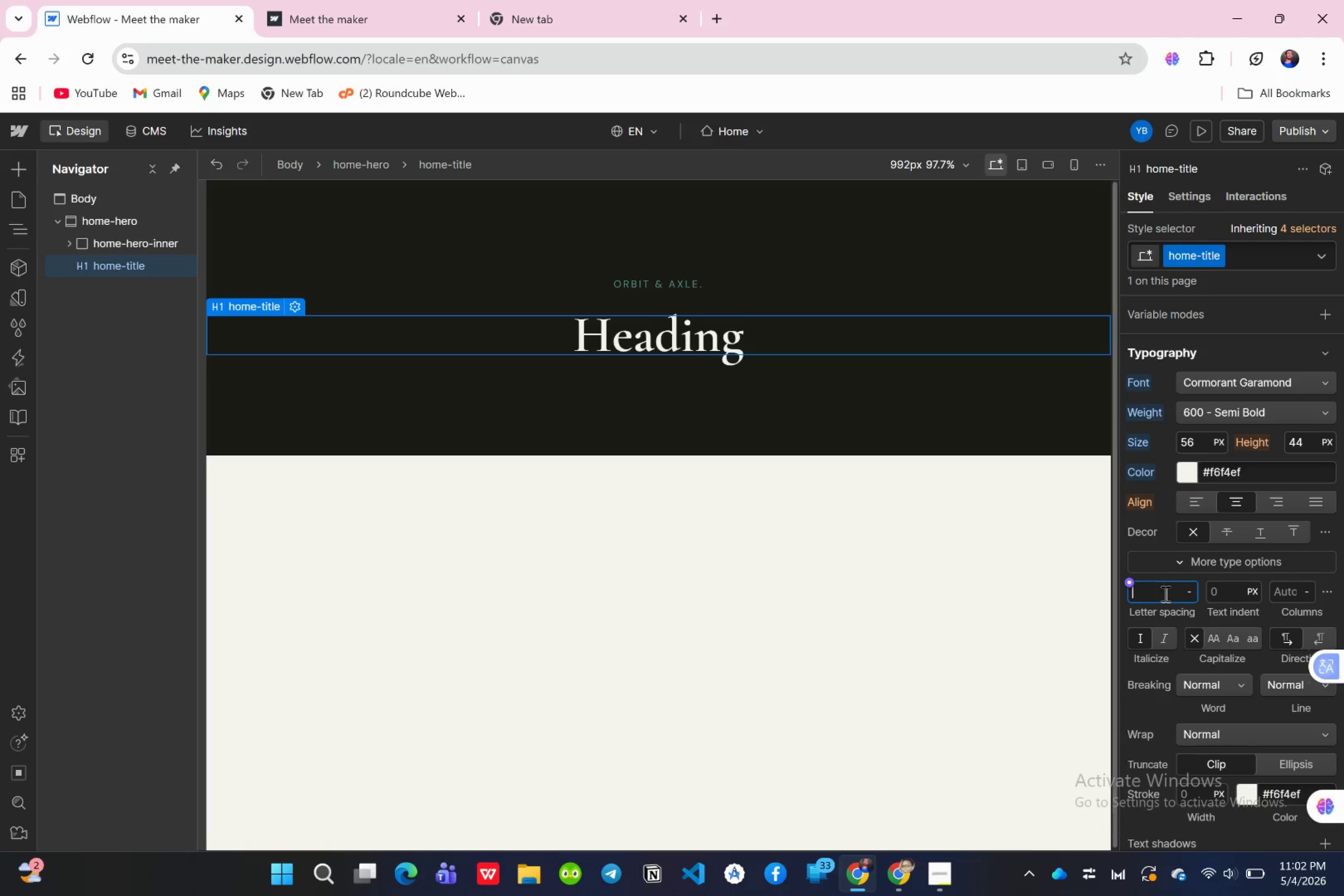 
key(1)
 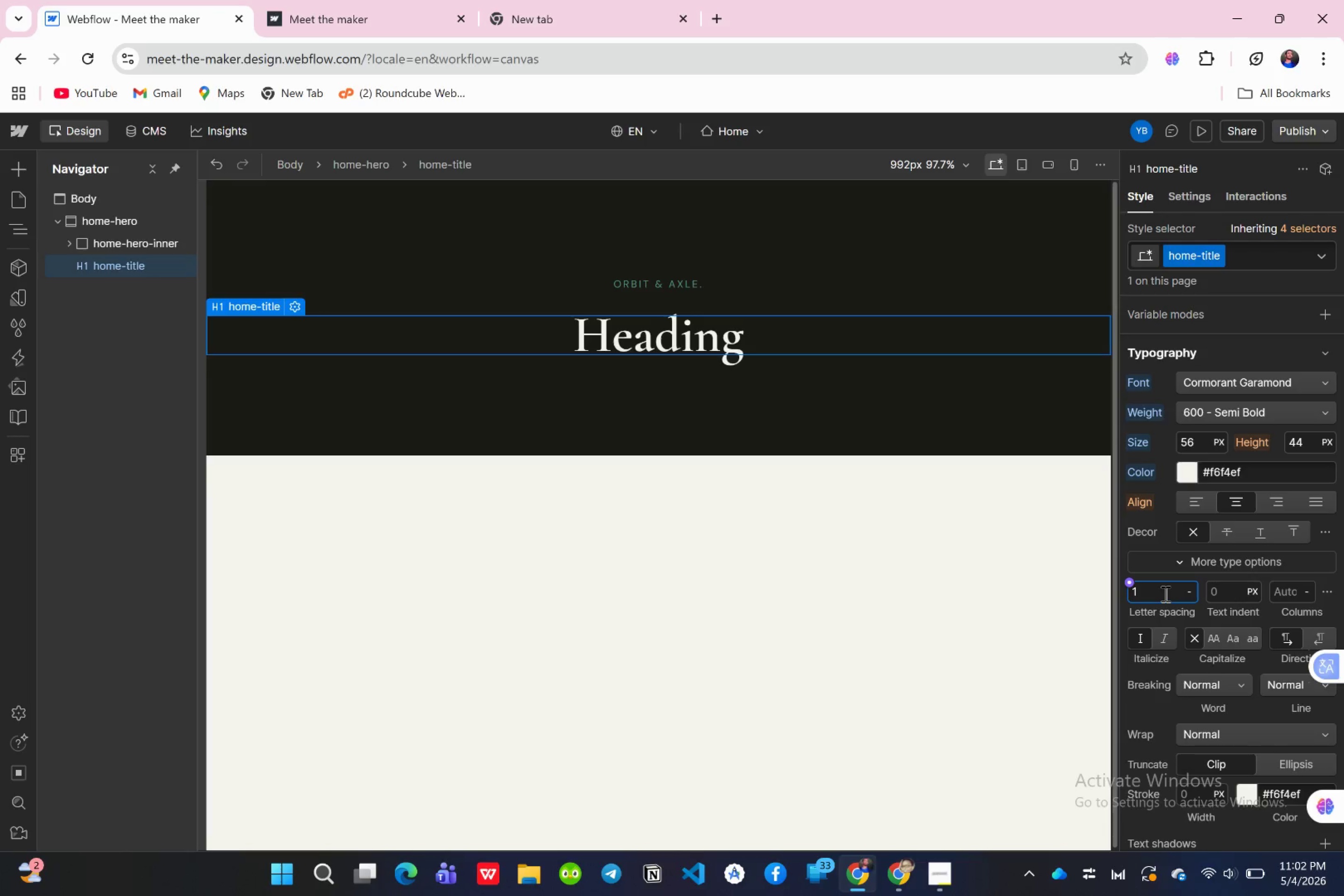 
key(Period)
 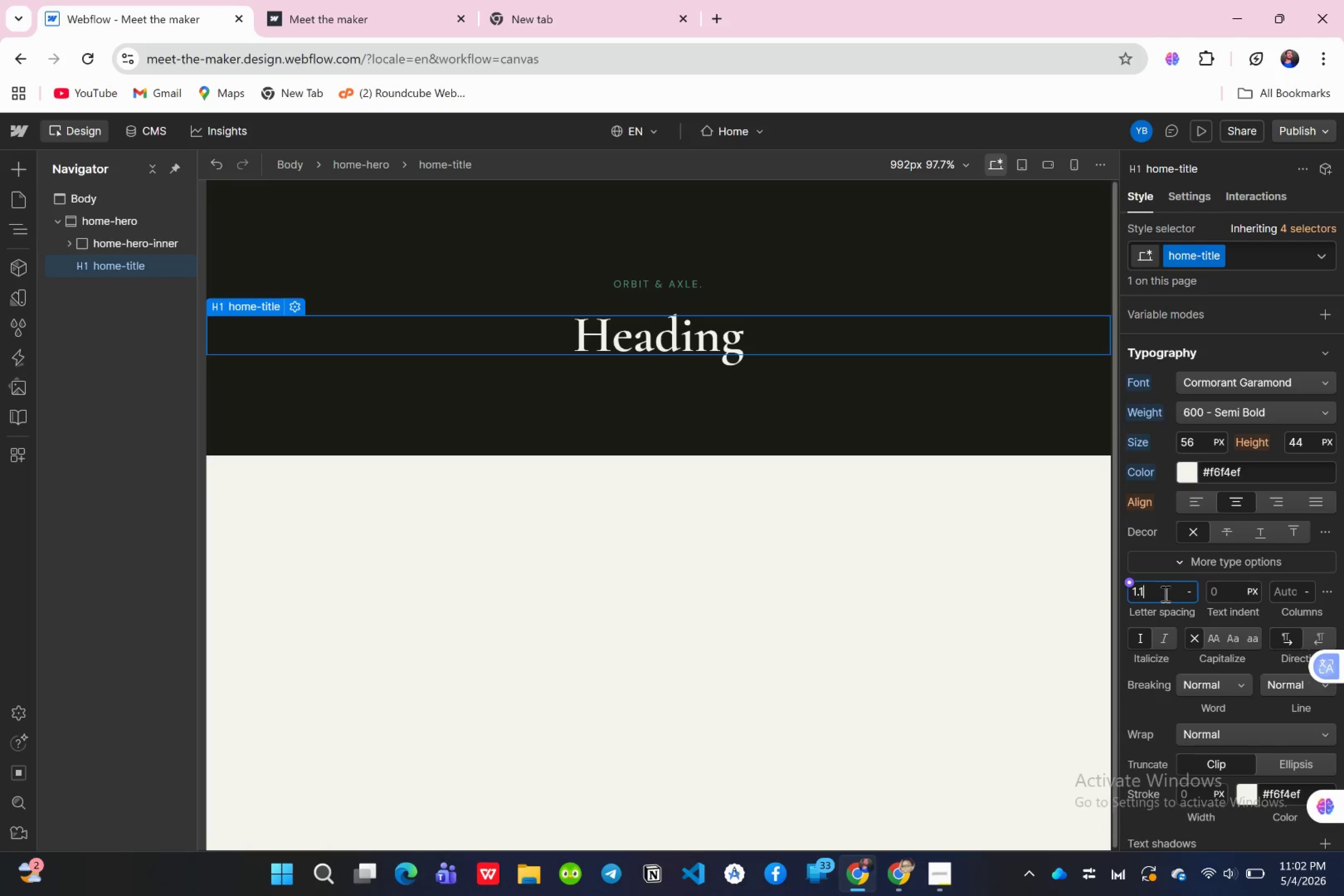 
key(1)
 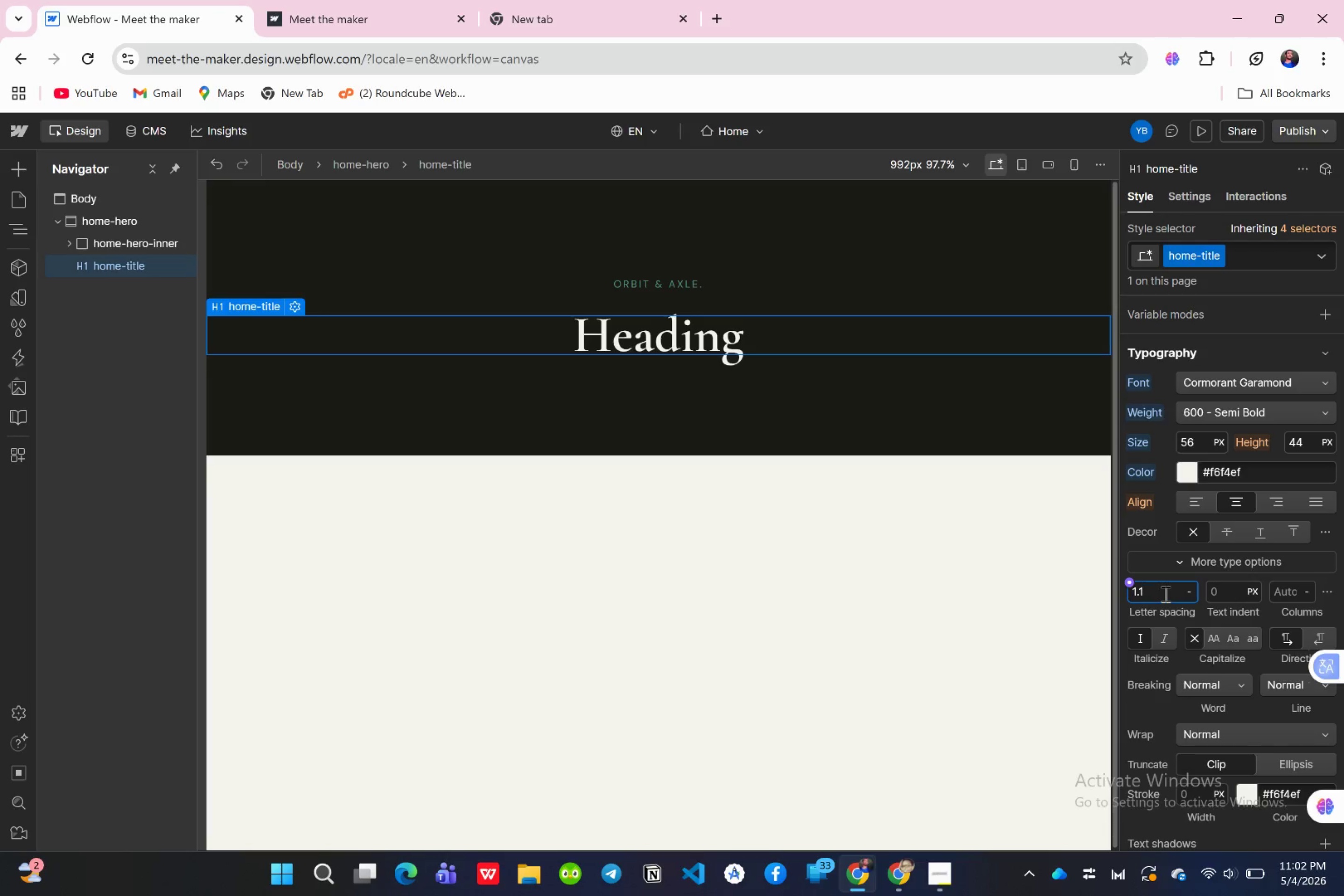 
key(Enter)
 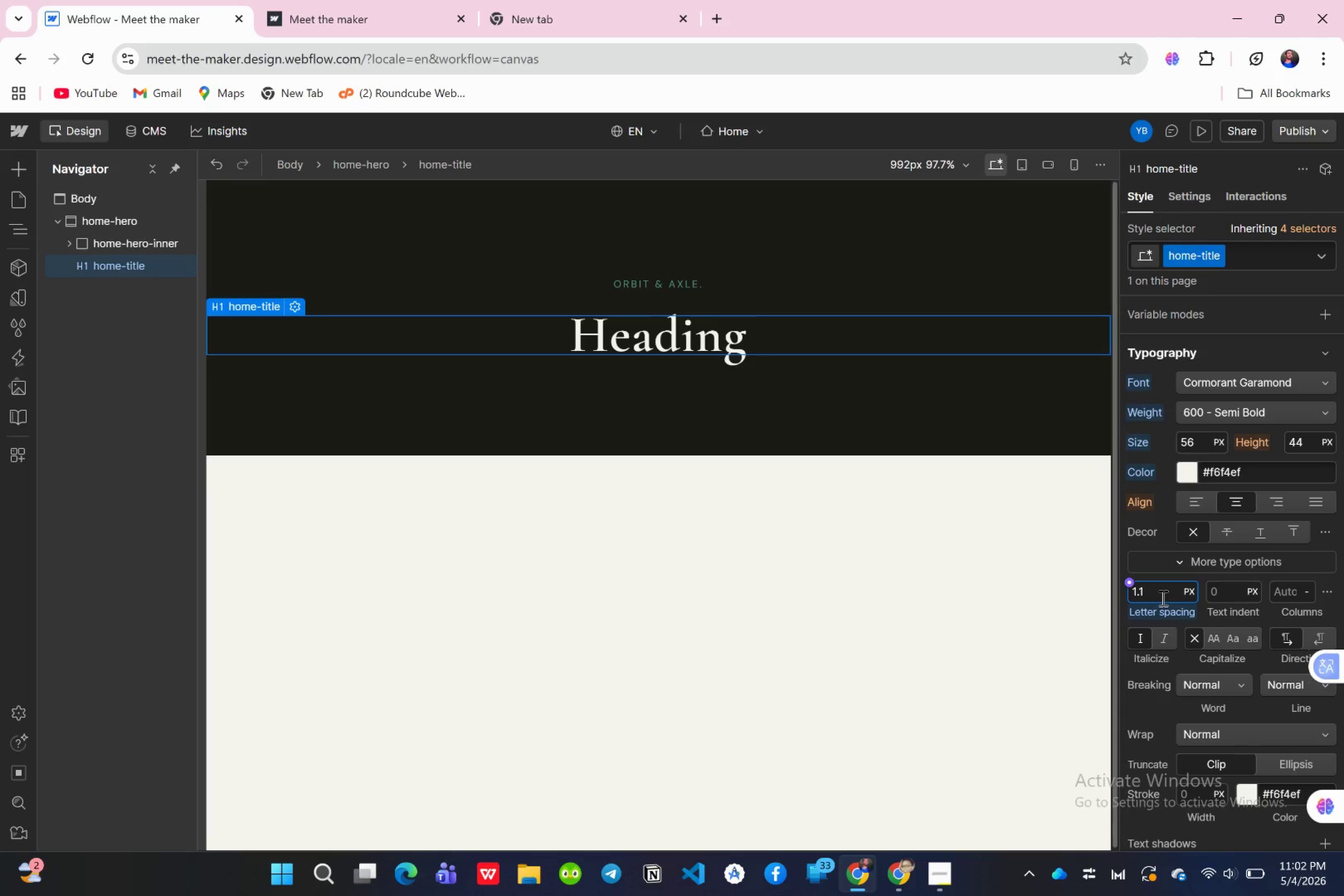 
wait(9.25)
 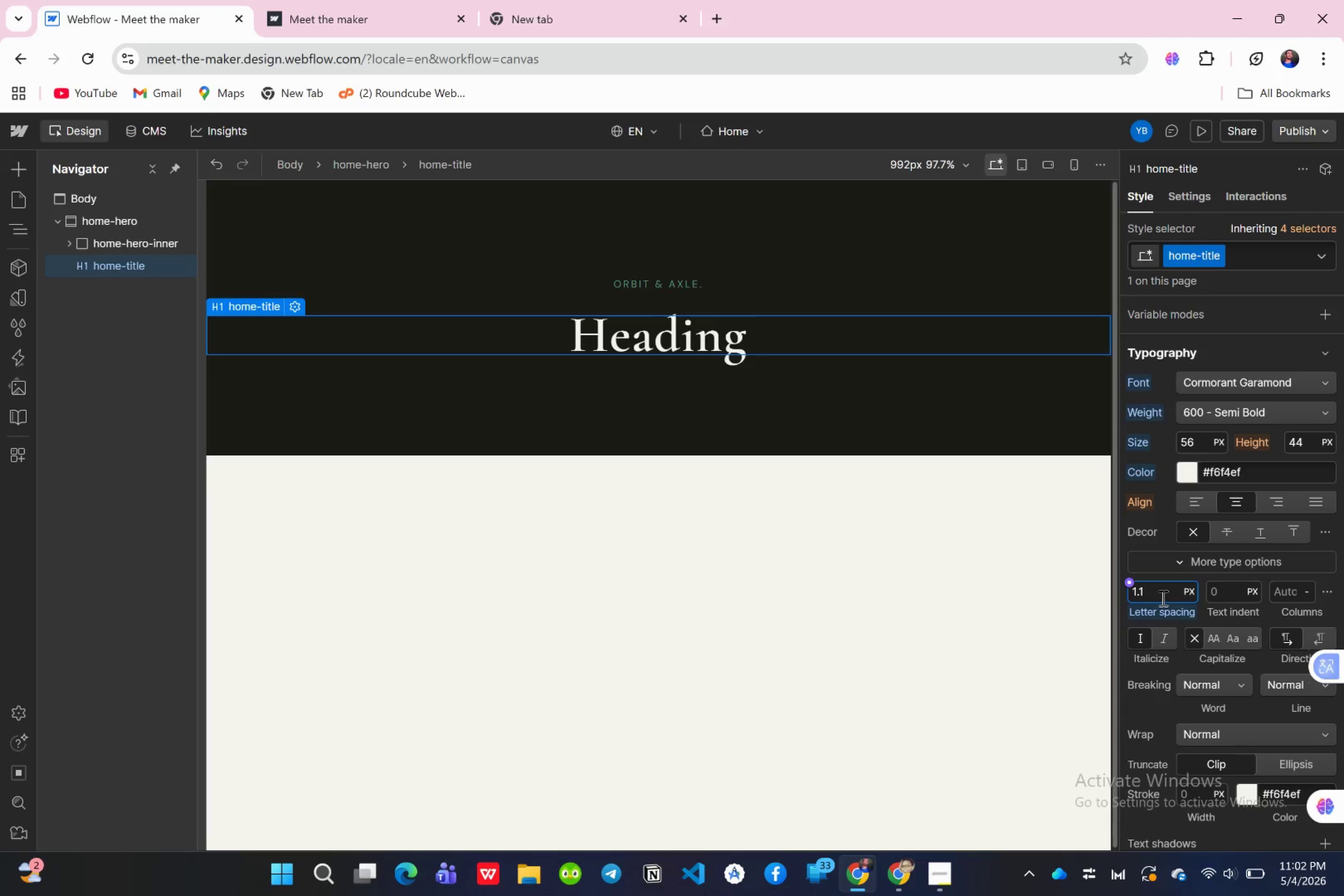 
double_click([678, 338])
 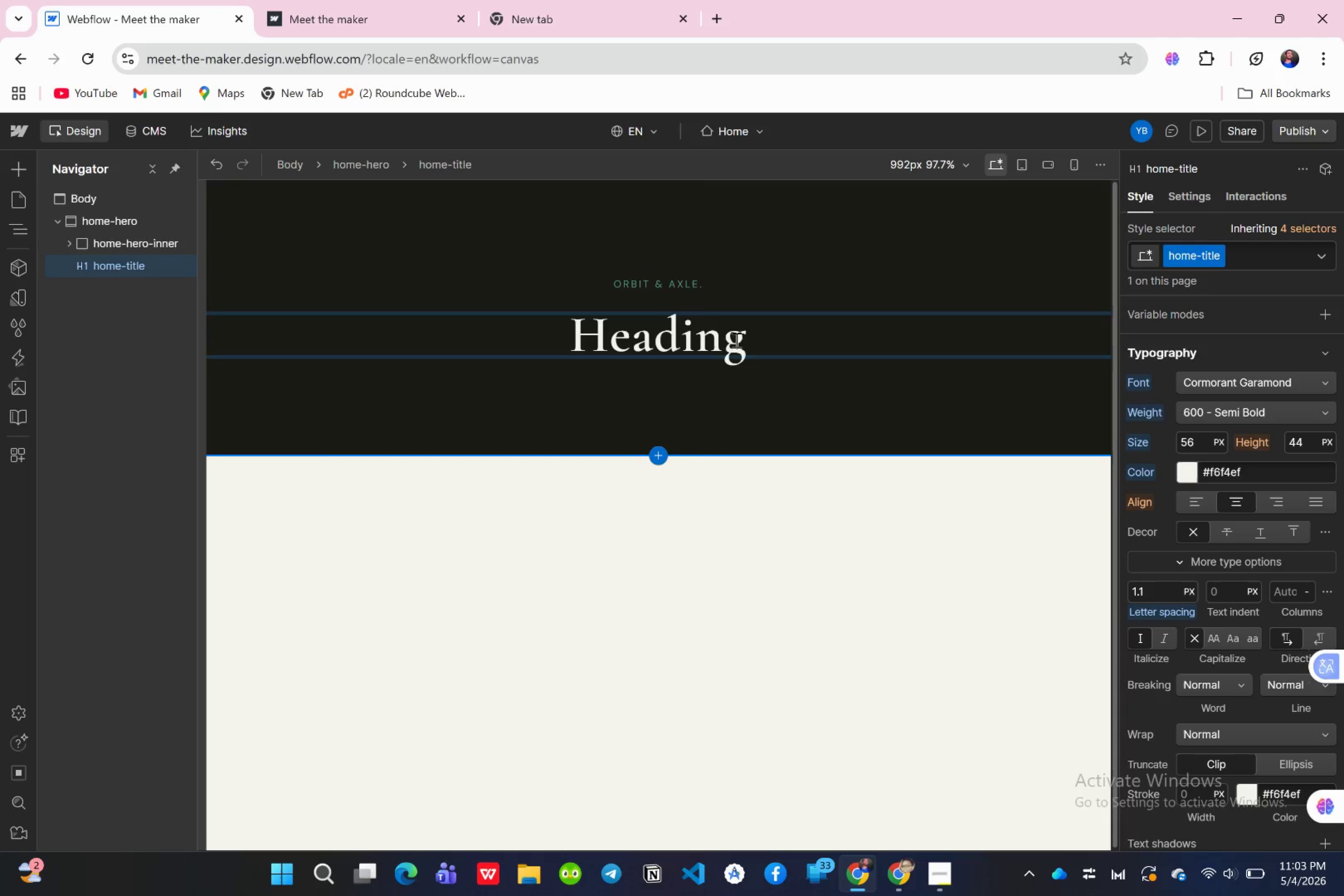 
left_click([745, 340])
 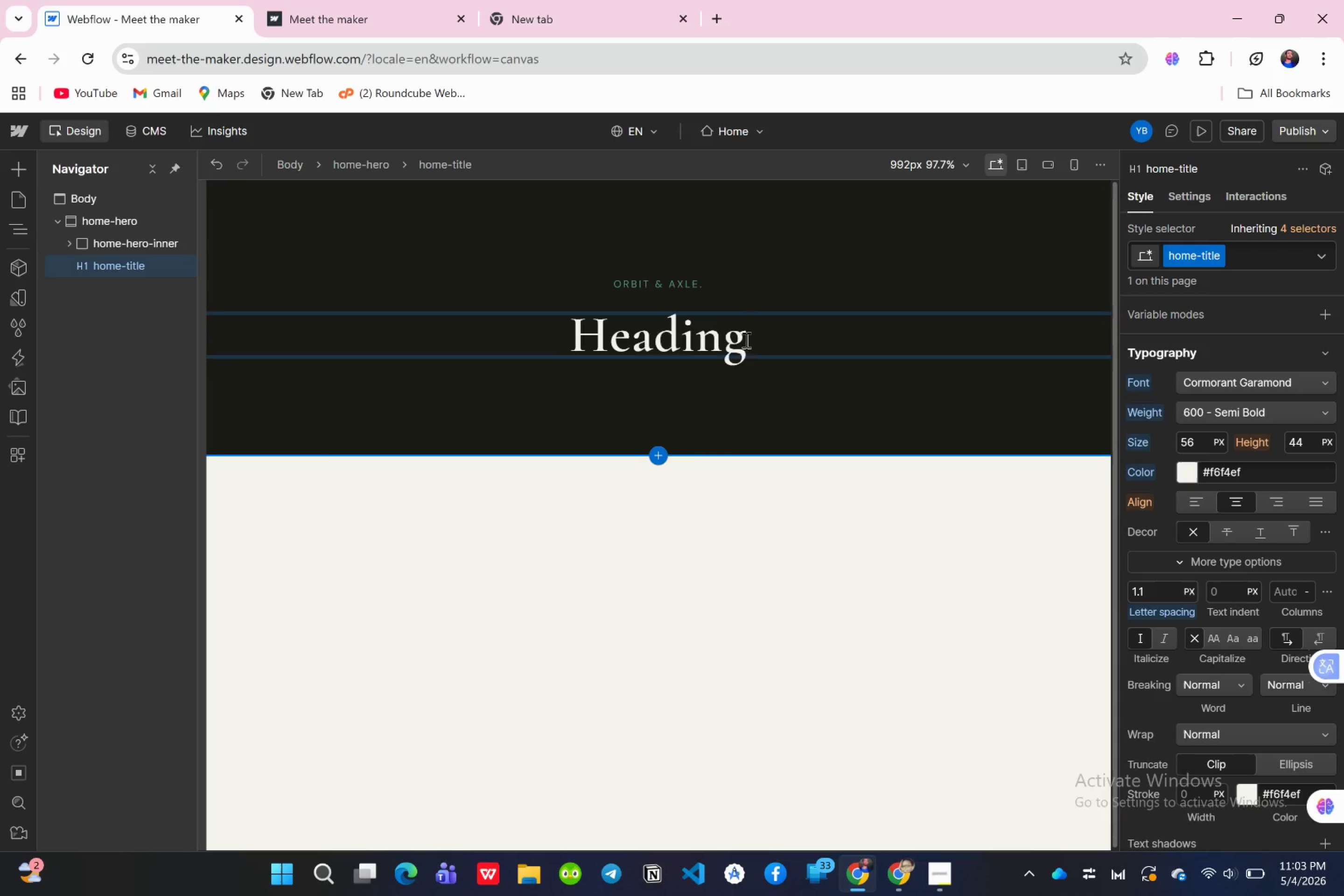 
key(Backspace)
 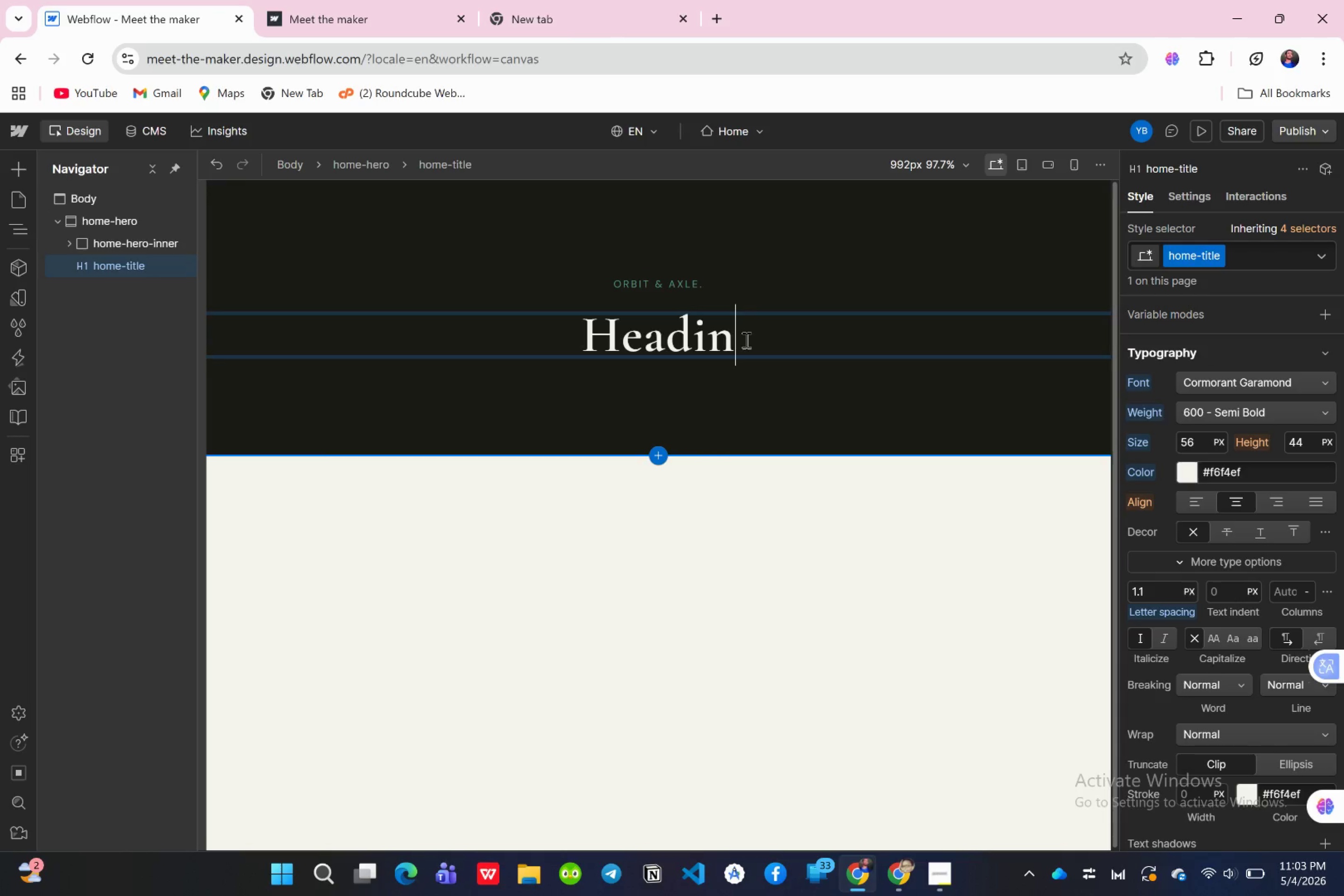 
key(Backspace)
 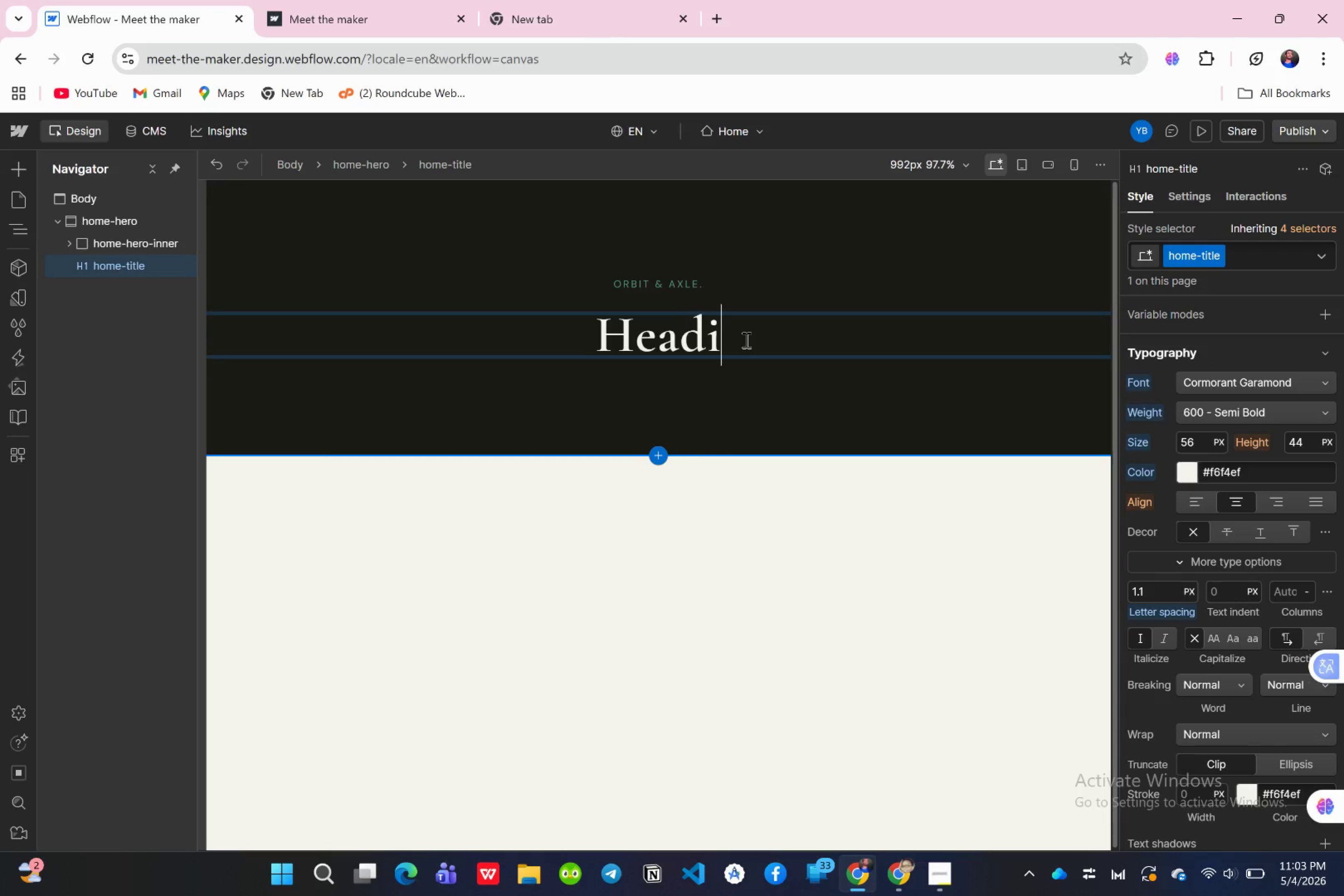 
key(Backspace)
 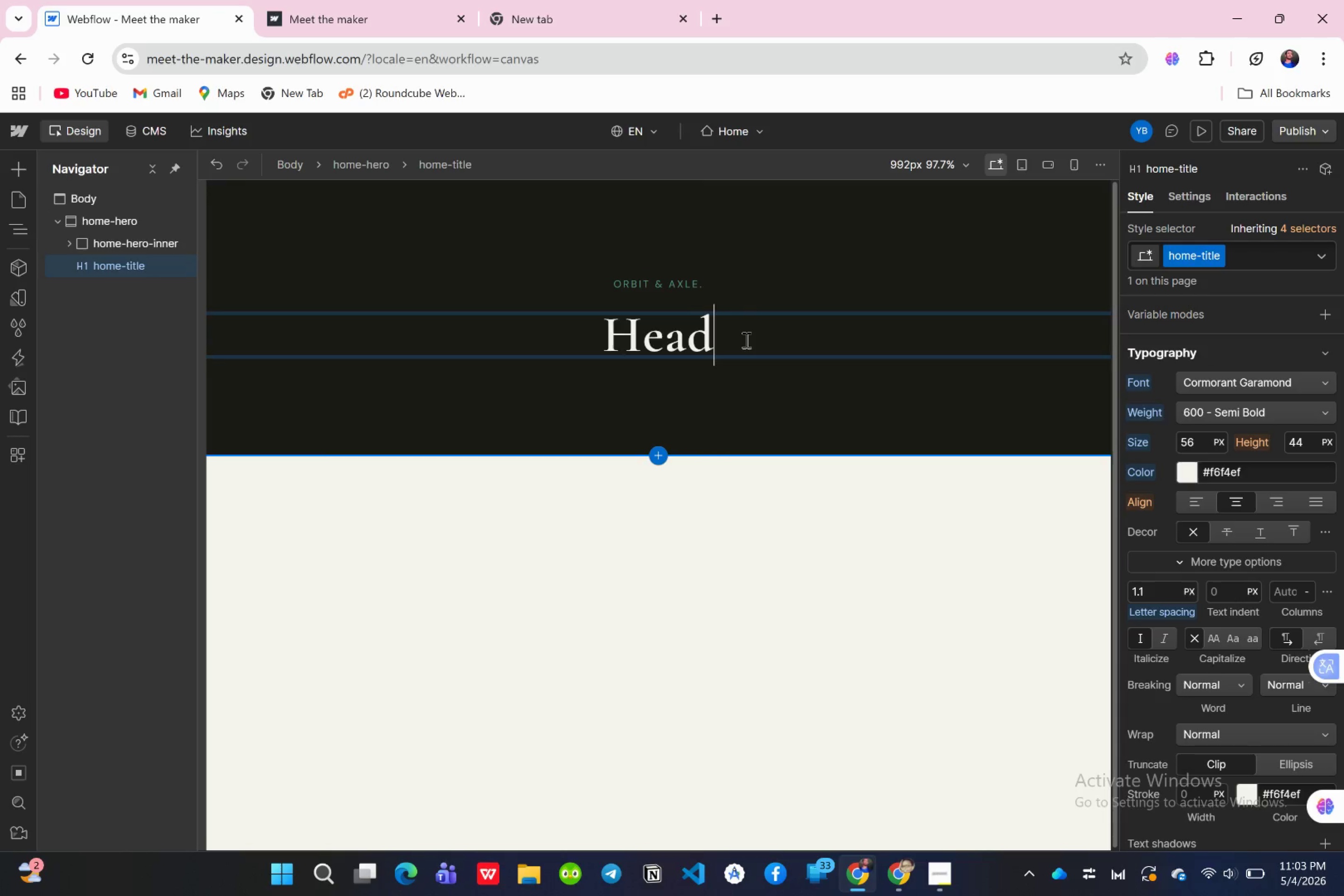 
key(Backspace)
 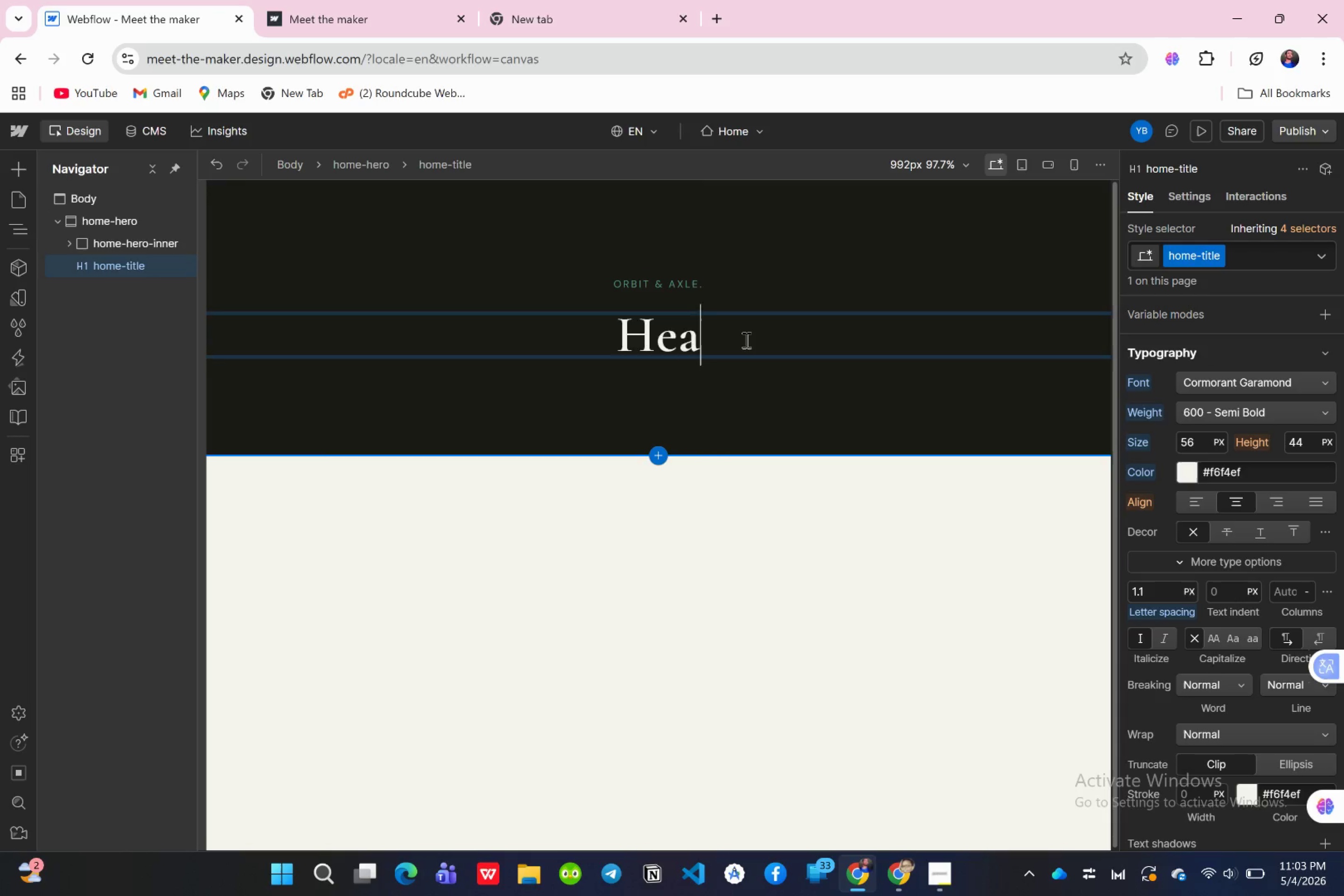 
key(Backspace)
 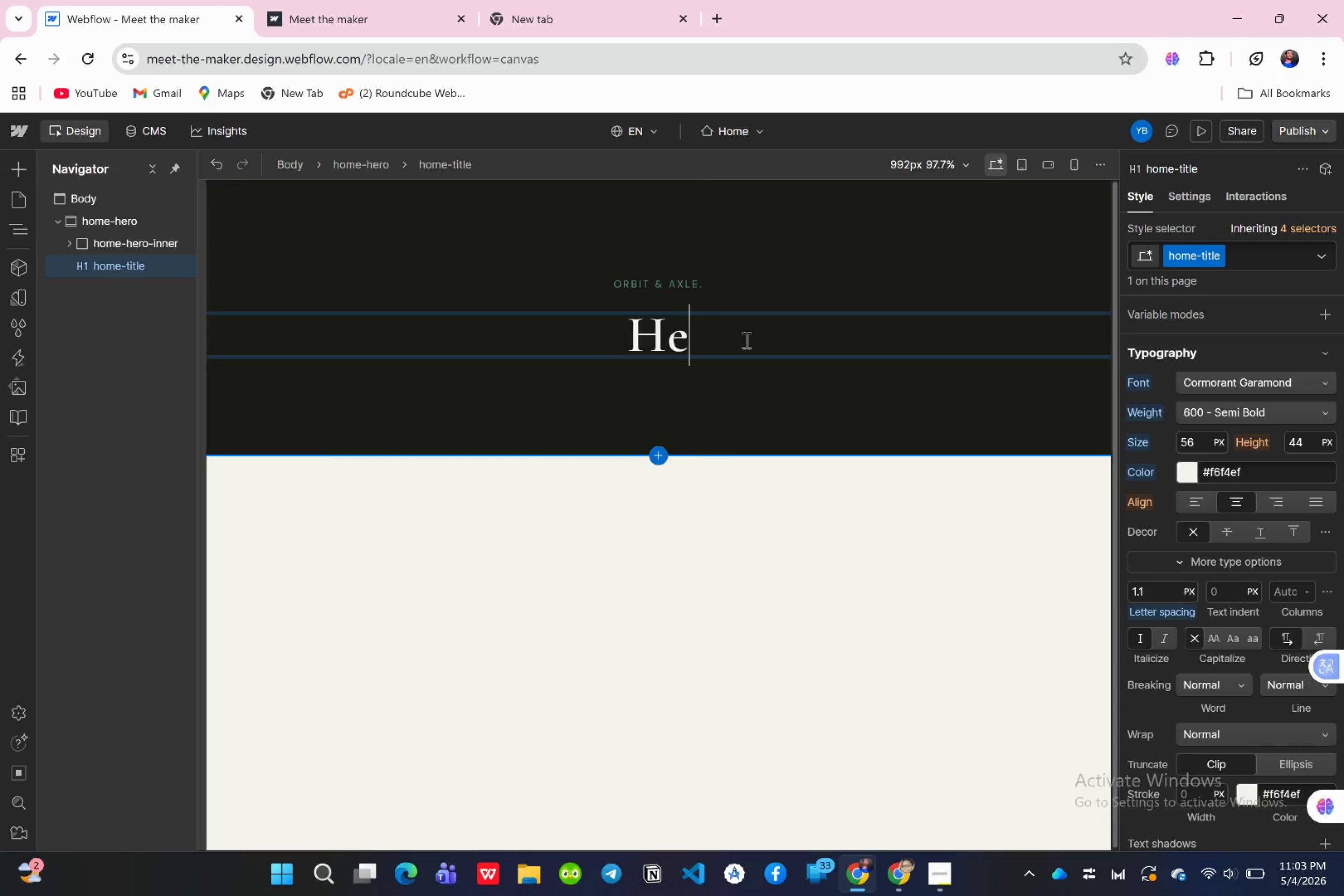 
key(Backspace)
 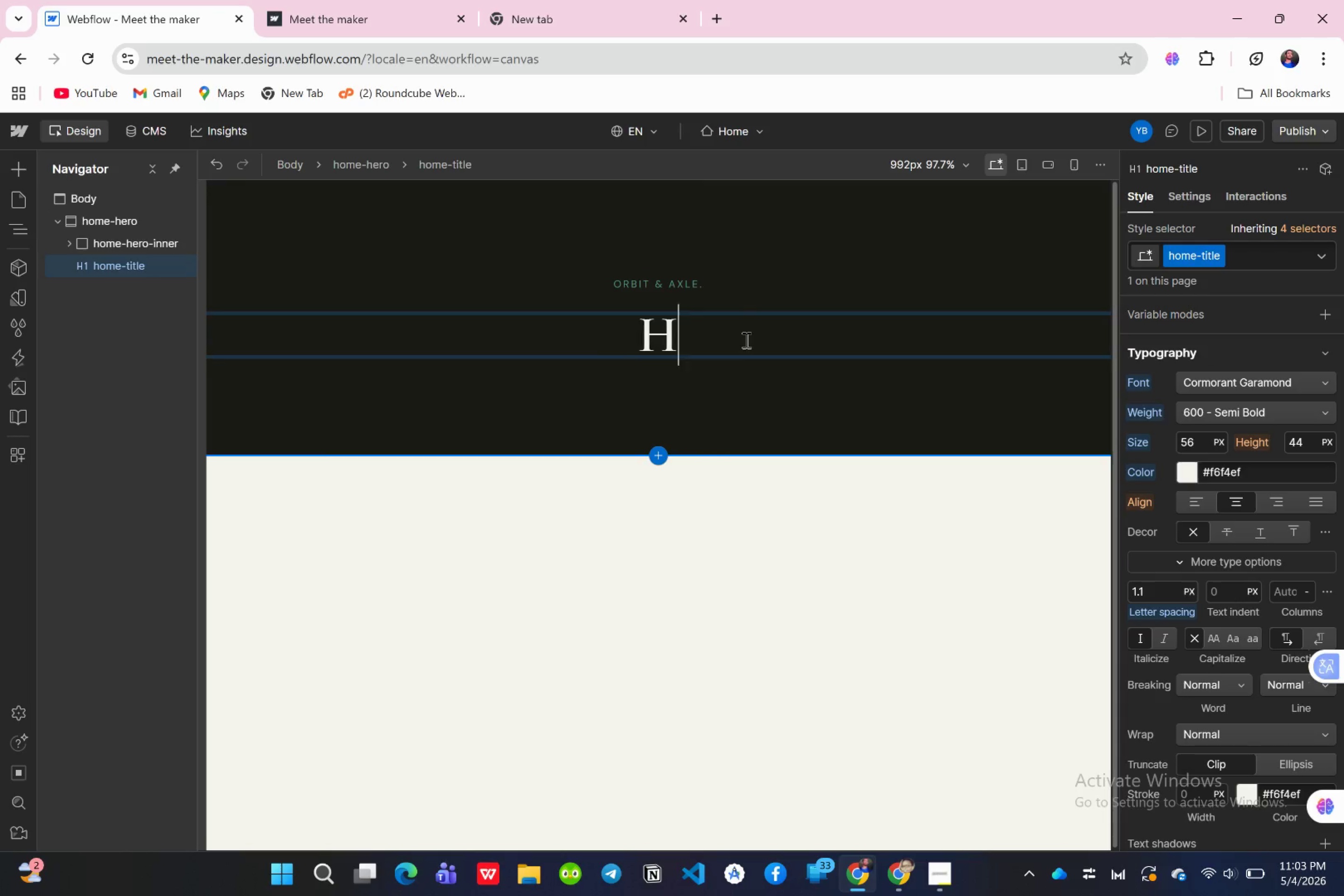 
key(Backspace)
 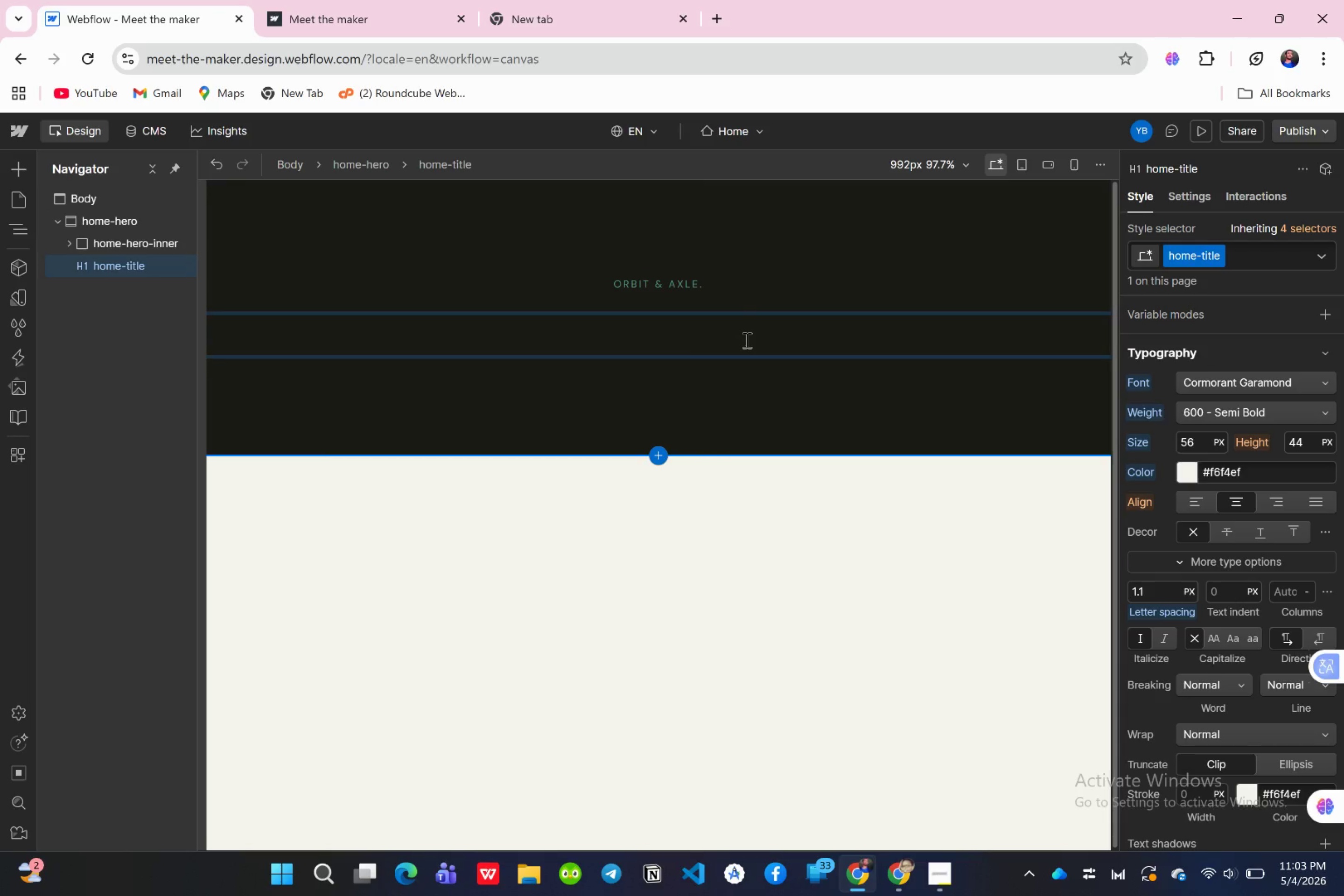 
type(Handmade ki)
key(Backspace)
key(Backspace)
type(Kinetic Sculpture )
key(Backspace)
 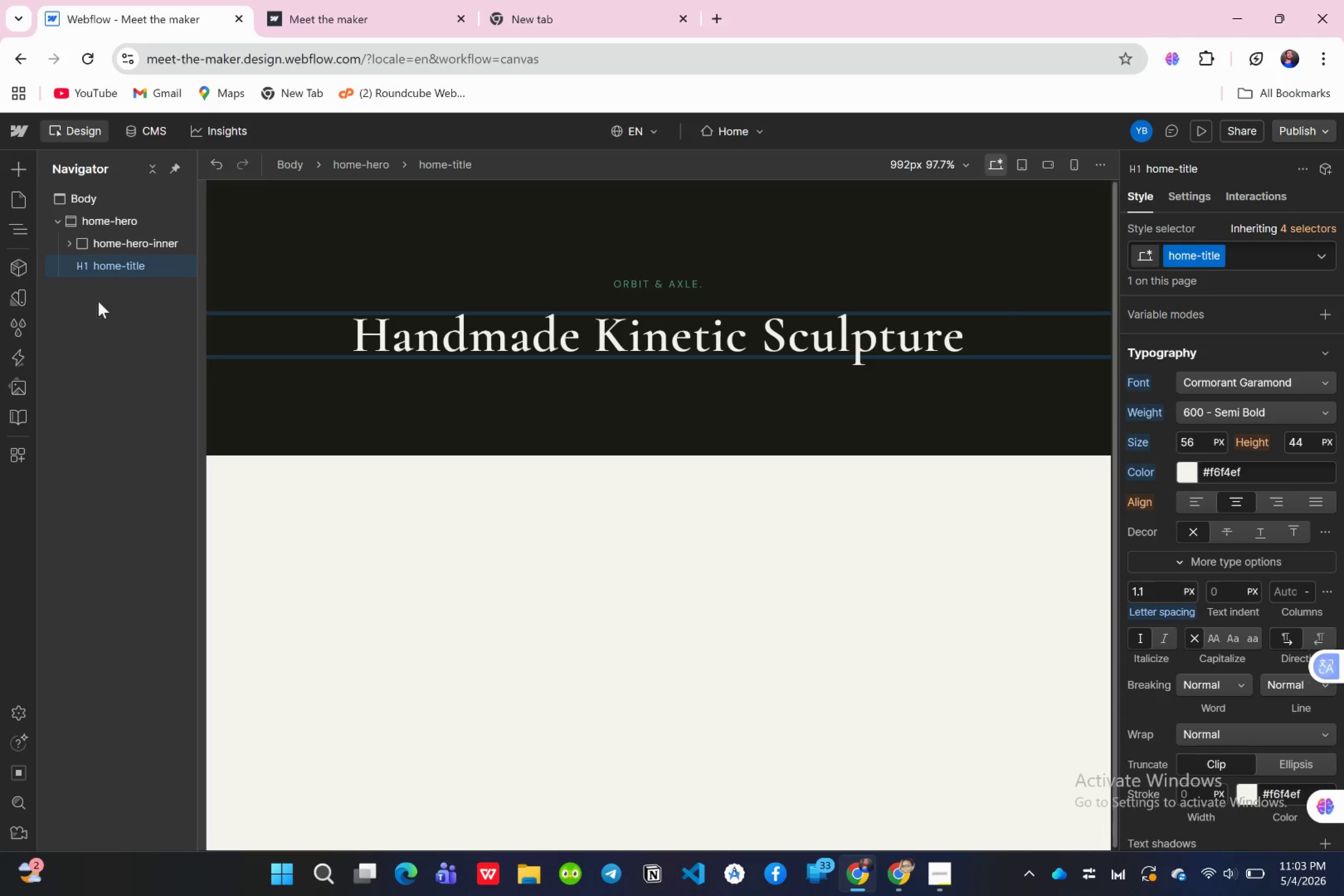 
wait(8.04)
 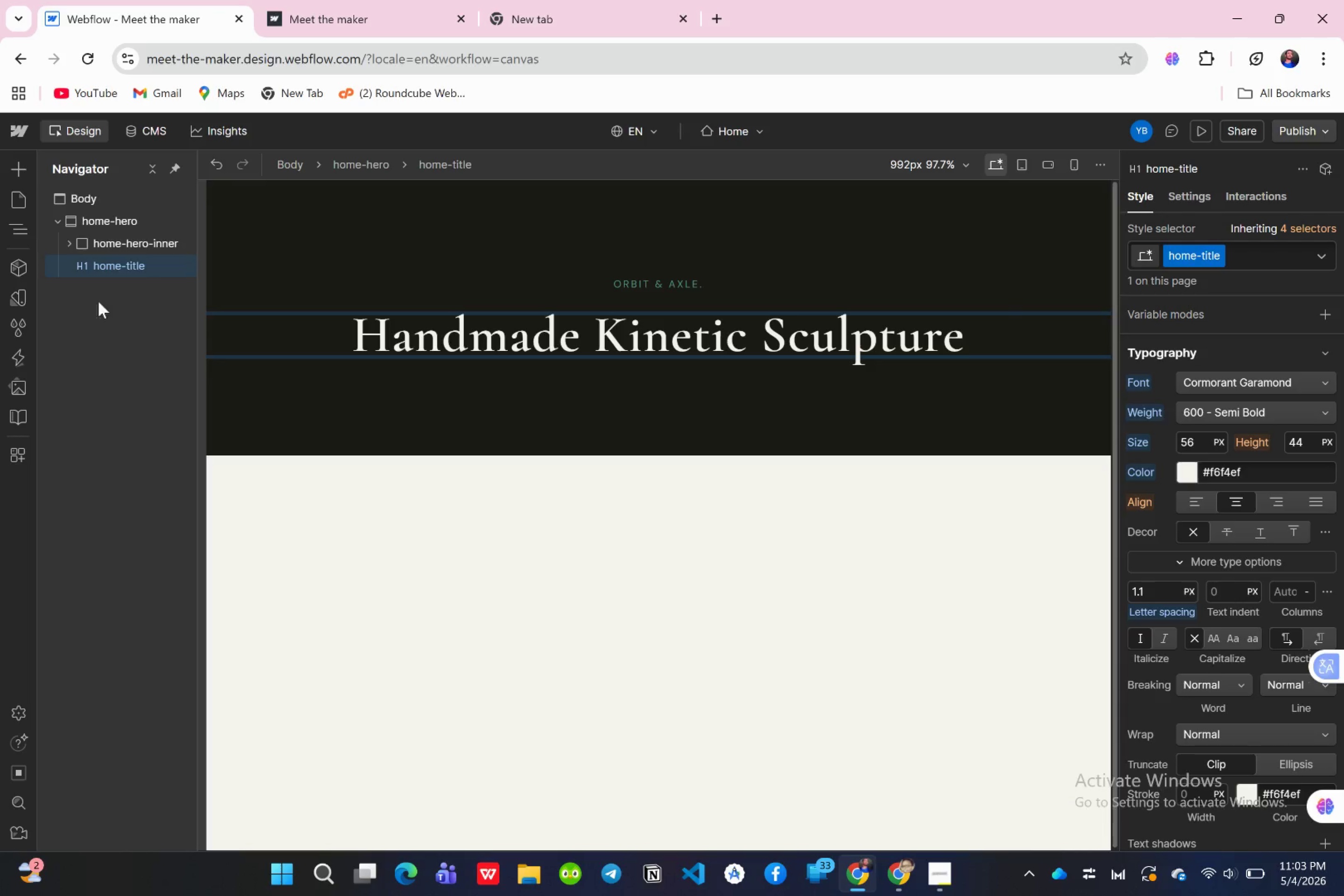 
left_click([17, 174])
 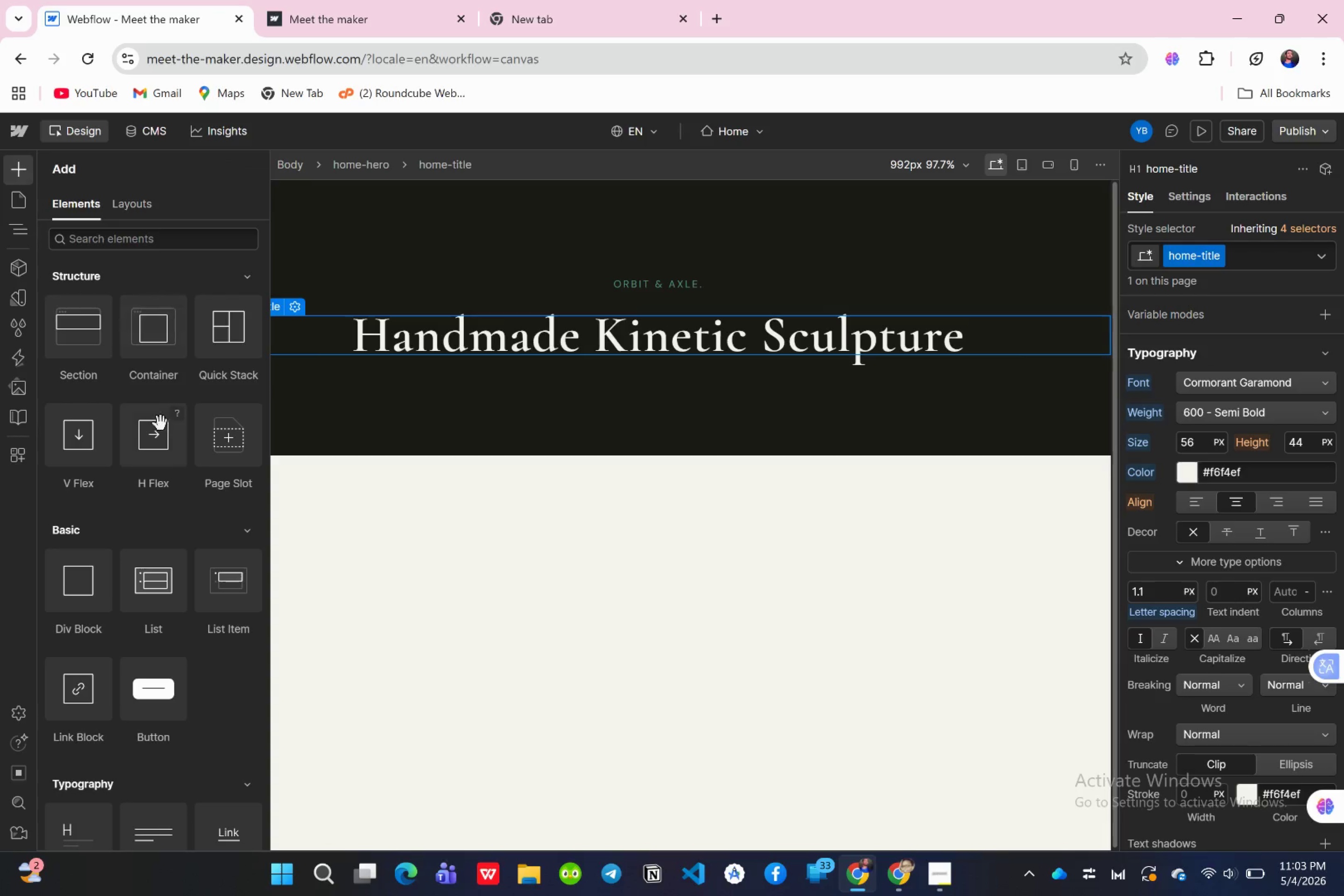 
scroll: coordinate [161, 429], scroll_direction: down, amount: 2.0
 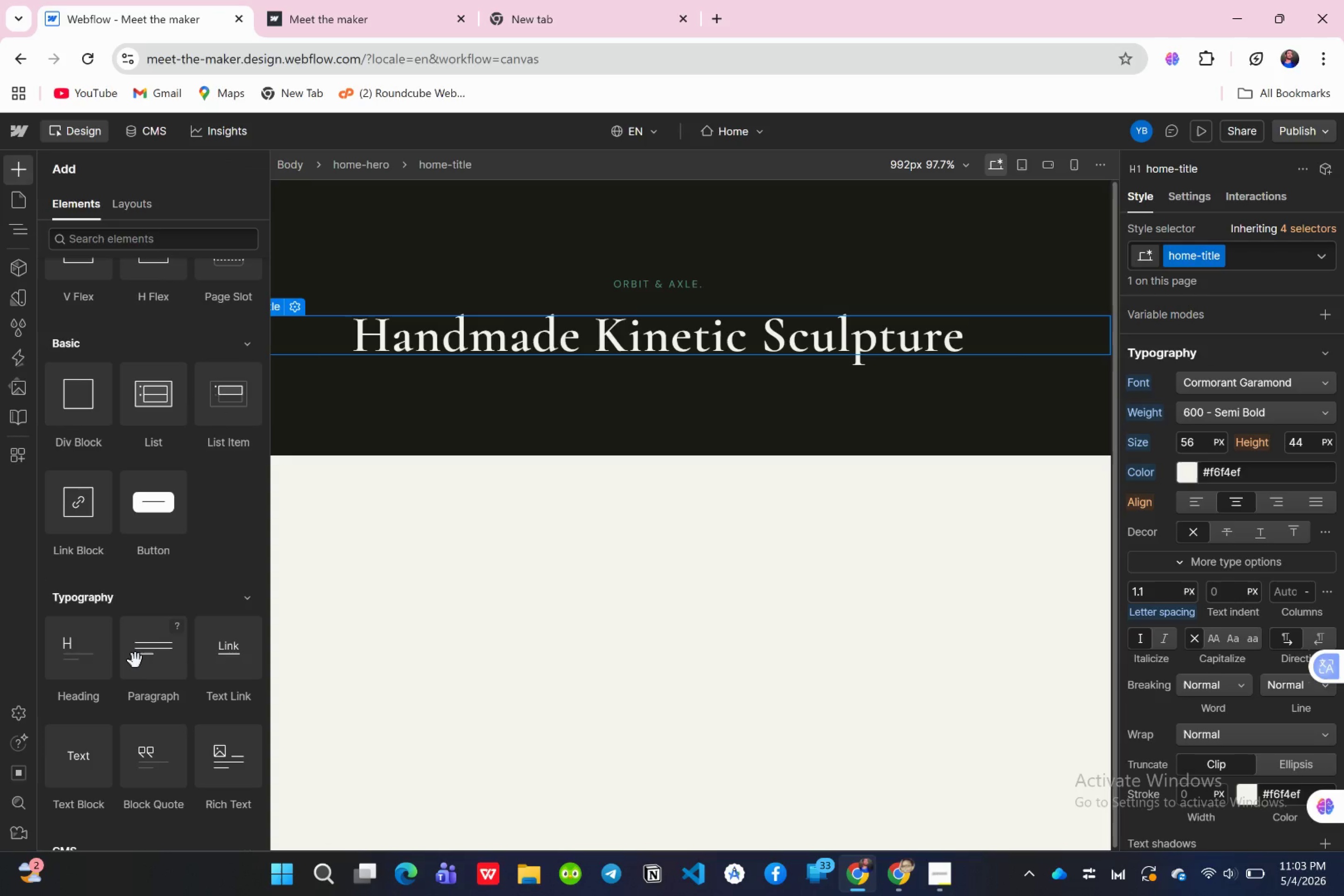 
left_click_drag(start_coordinate=[143, 678], to_coordinate=[105, 276])
 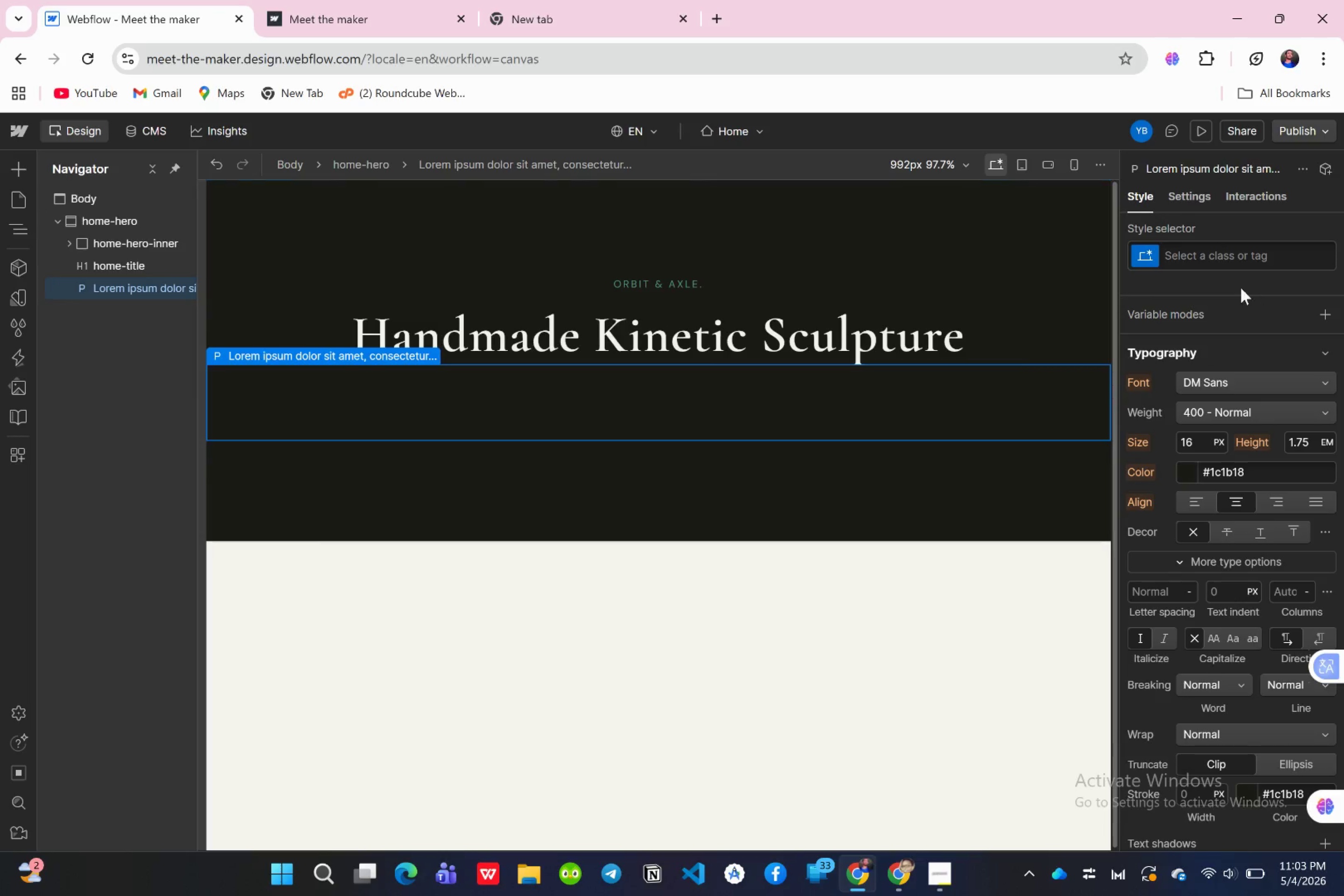 
left_click([1186, 256])
 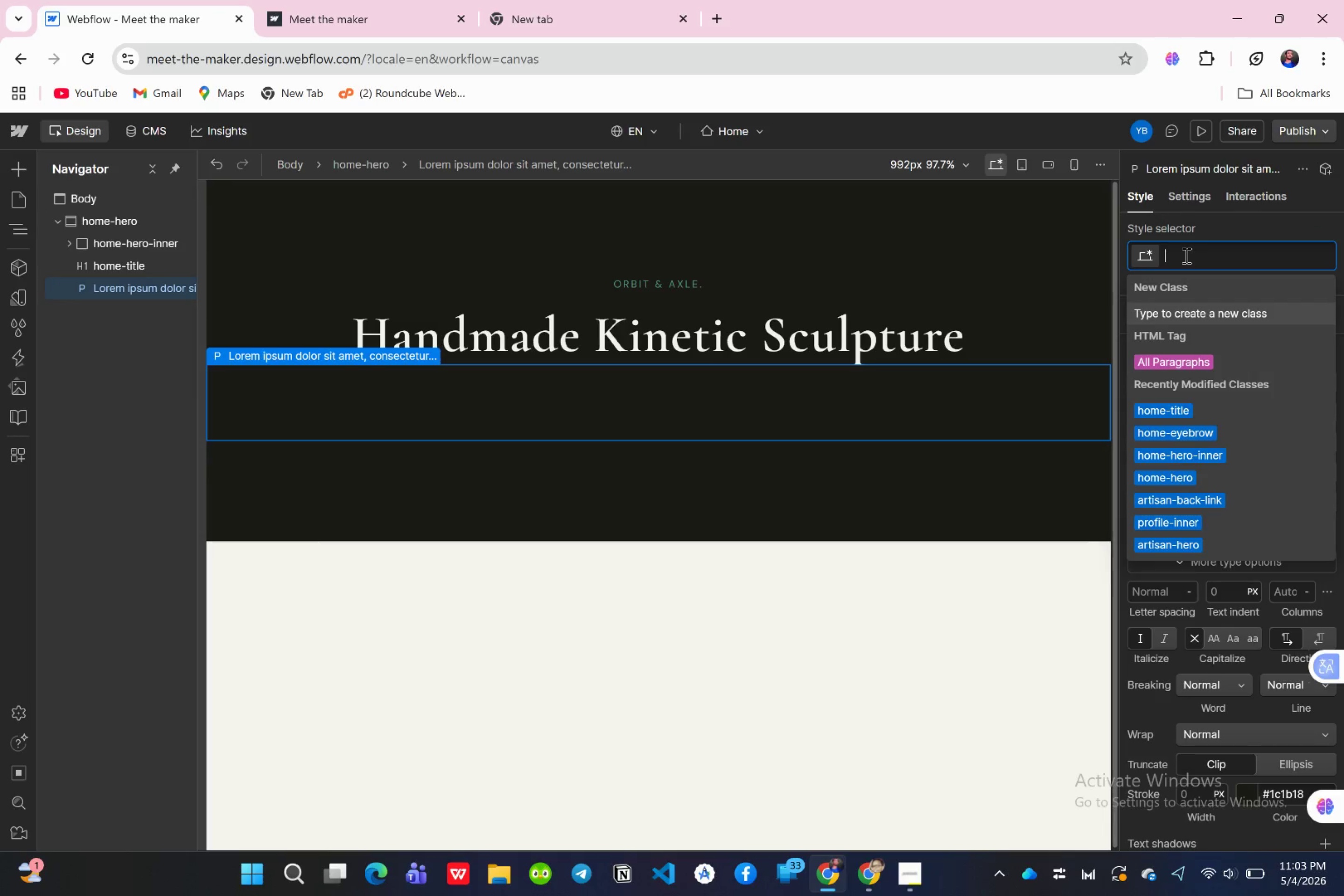 
type(home-sub)
 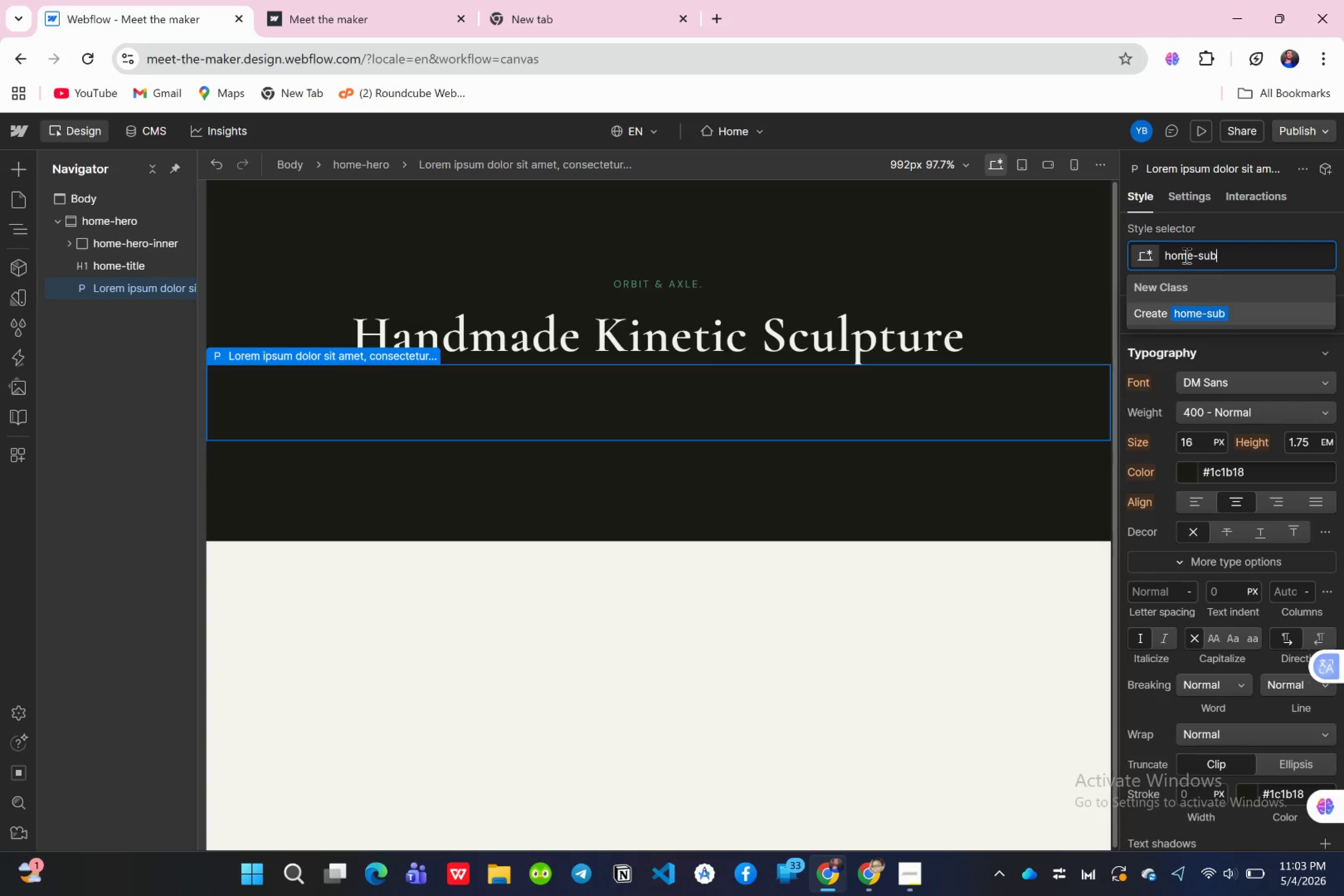 
key(Enter)
 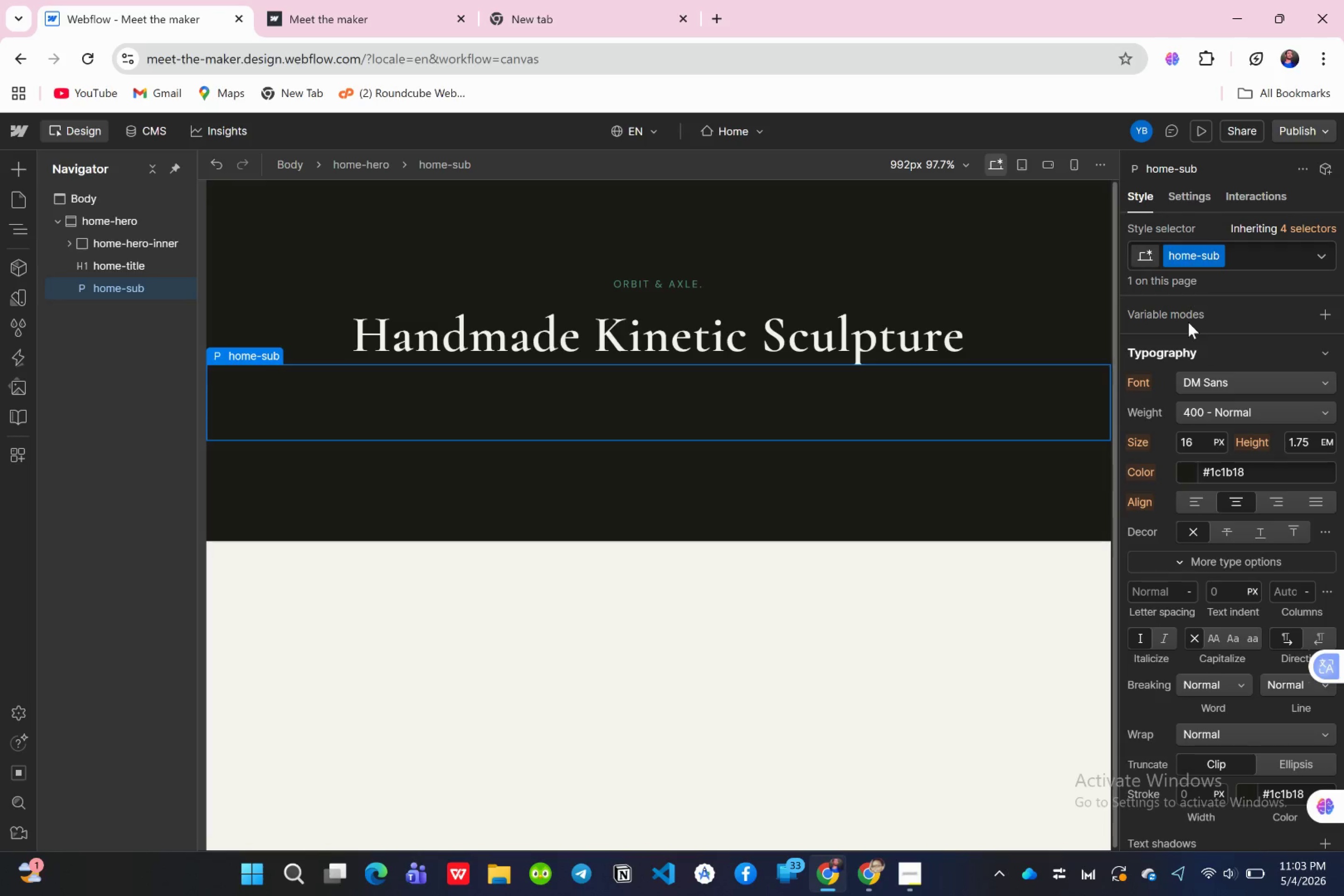 
wait(6.55)
 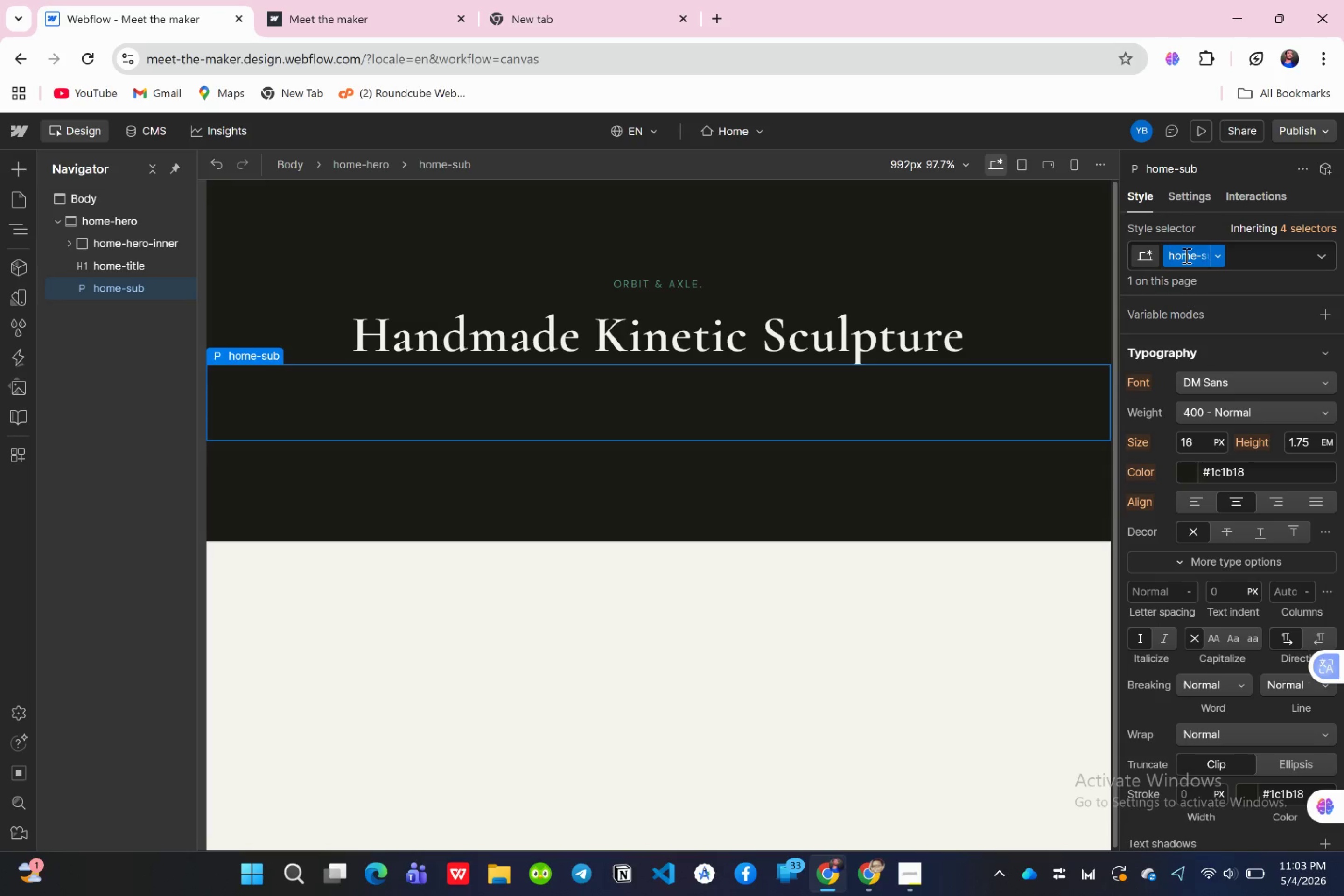 
scroll: coordinate [1205, 529], scroll_direction: down, amount: 4.0
 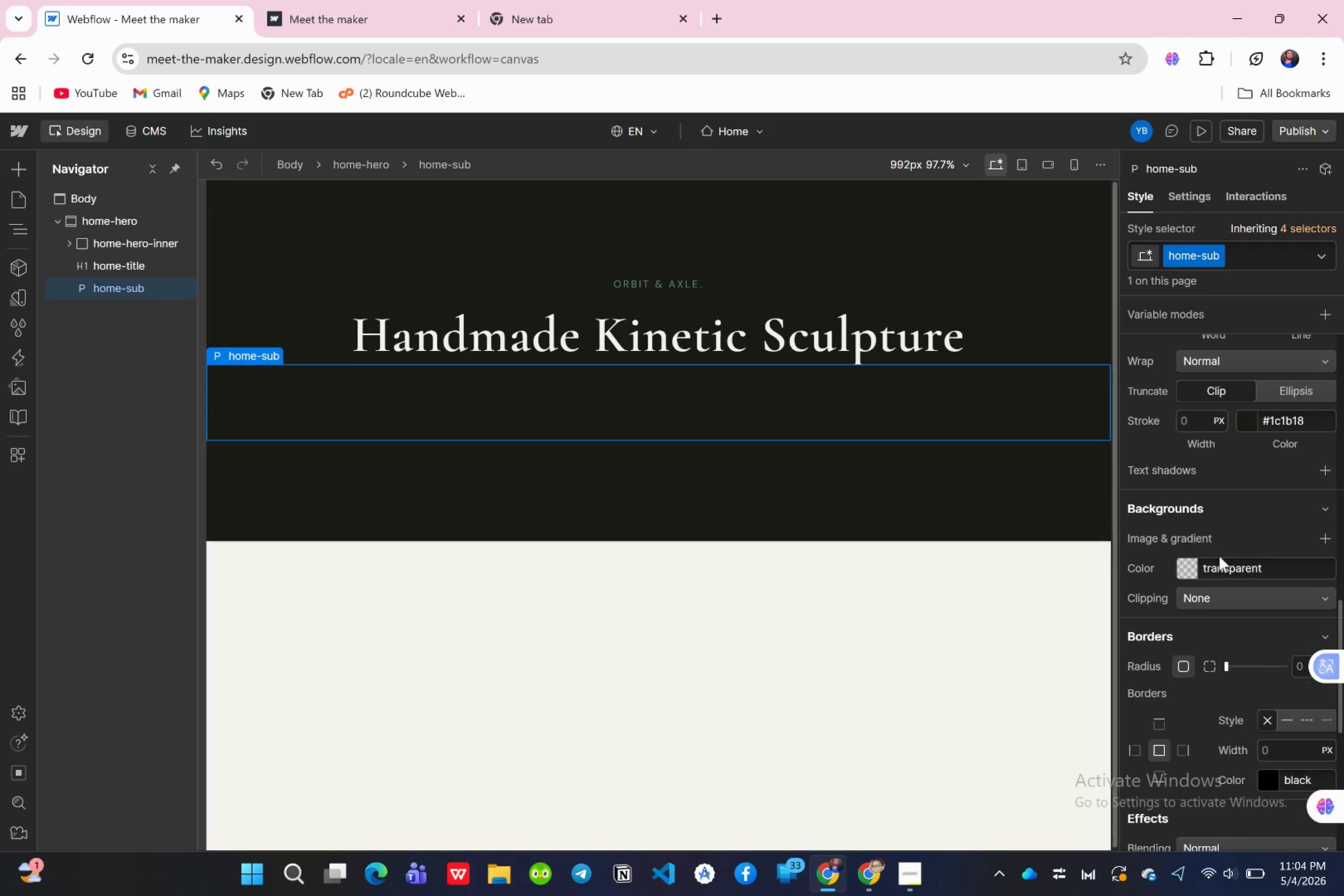 
scroll: coordinate [1210, 471], scroll_direction: up, amount: 5.0
 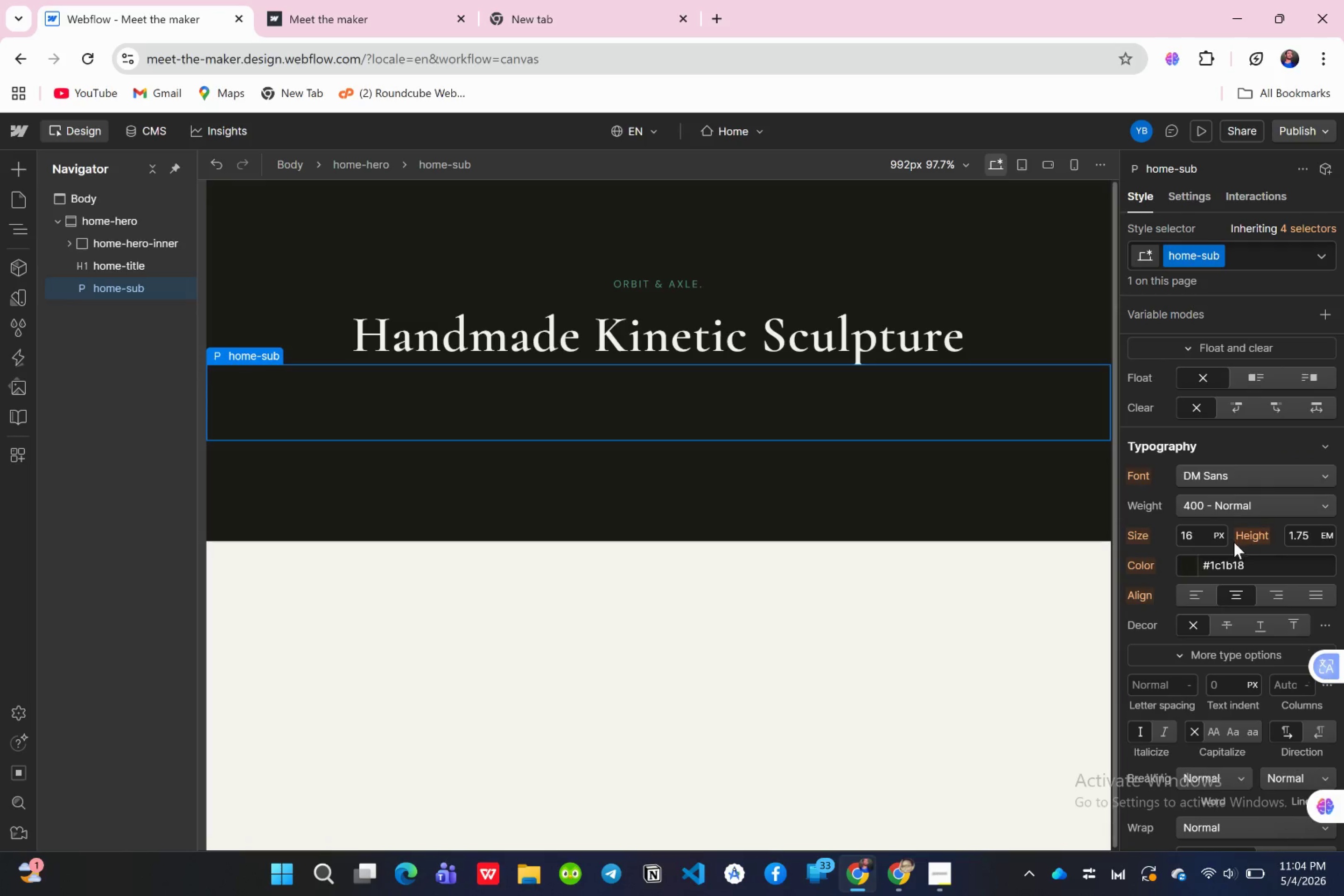 
left_click([1250, 560])
 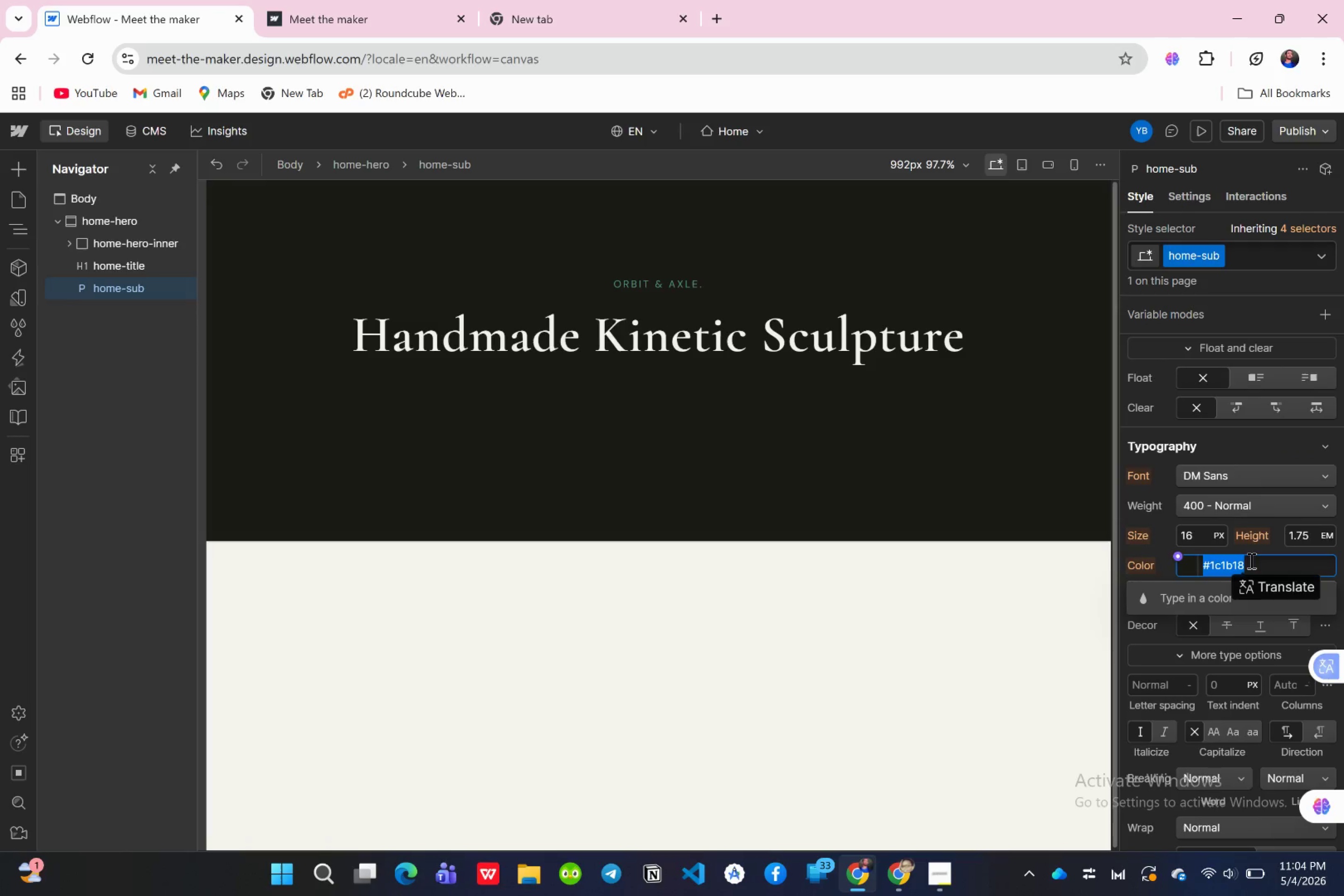 
key(Shift+3)
 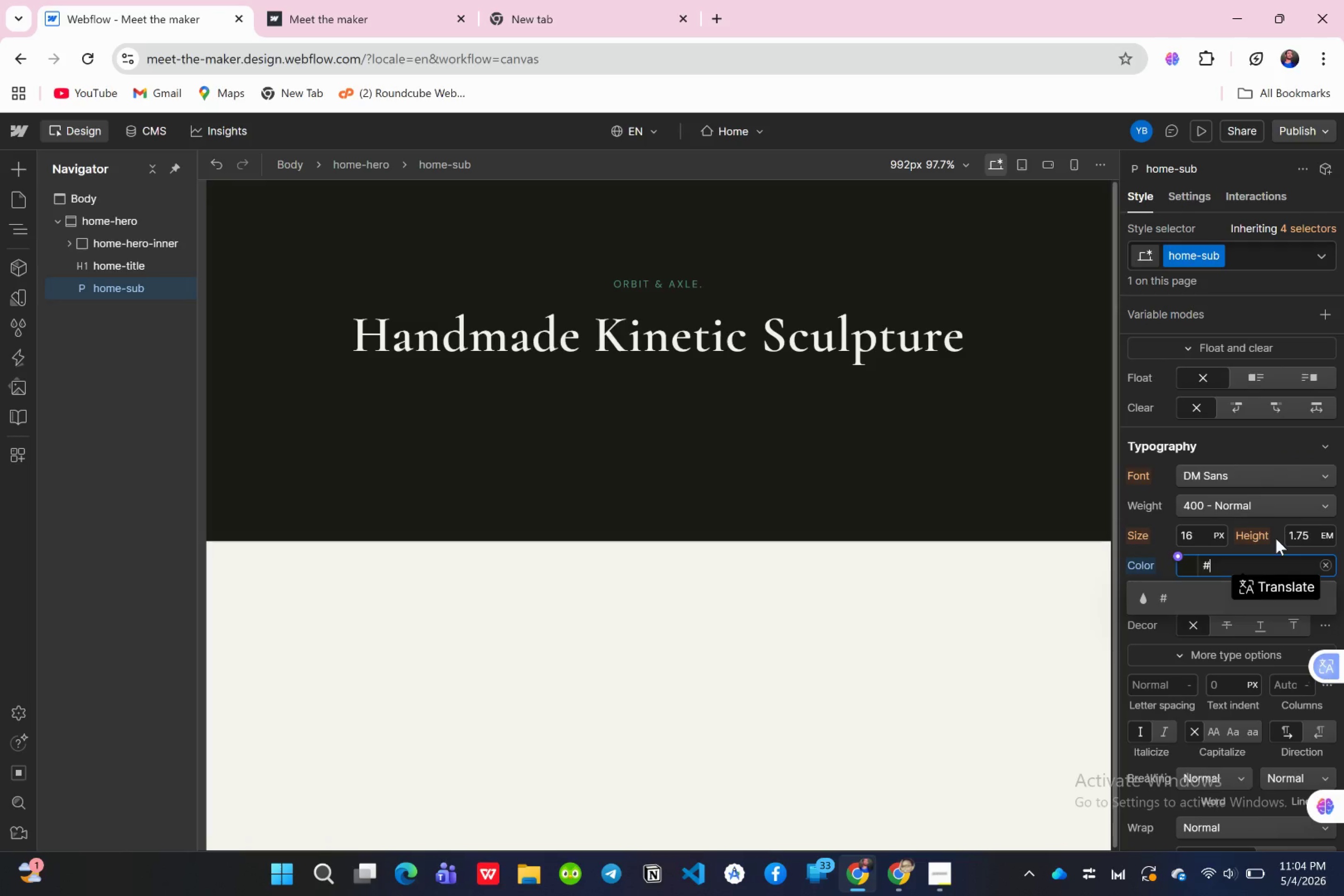 
type(8e)
 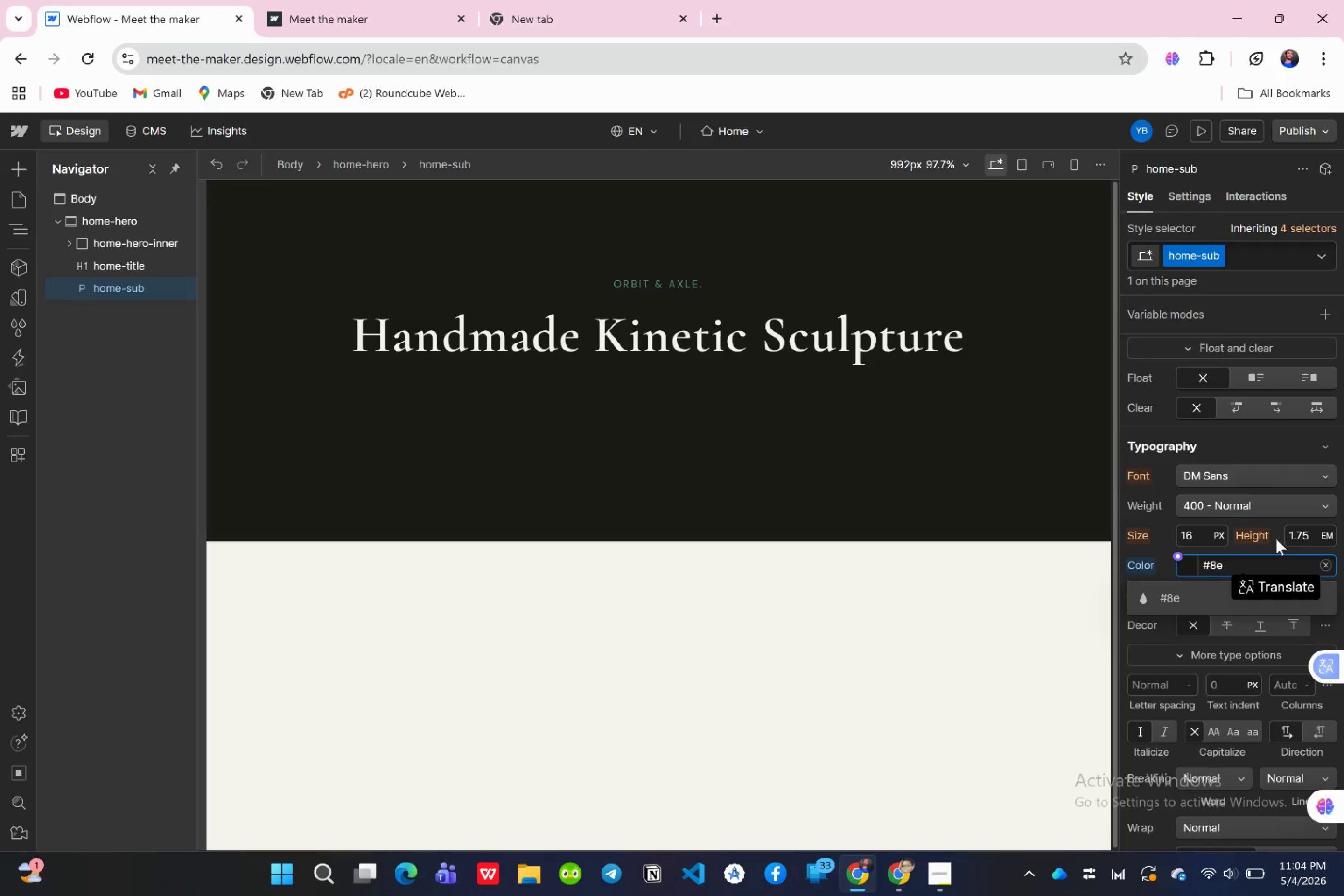 
key(8)
 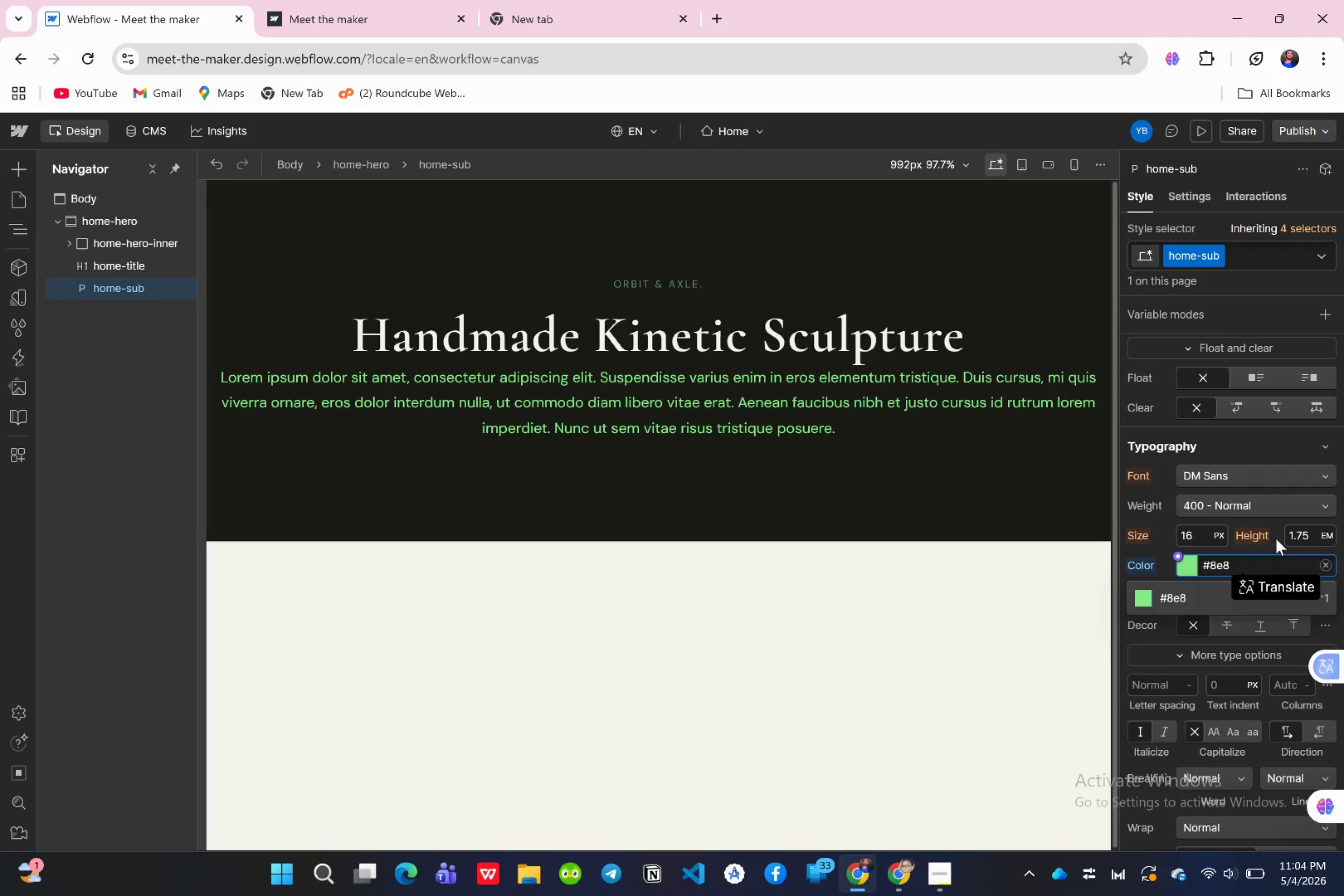 
type(e96)
 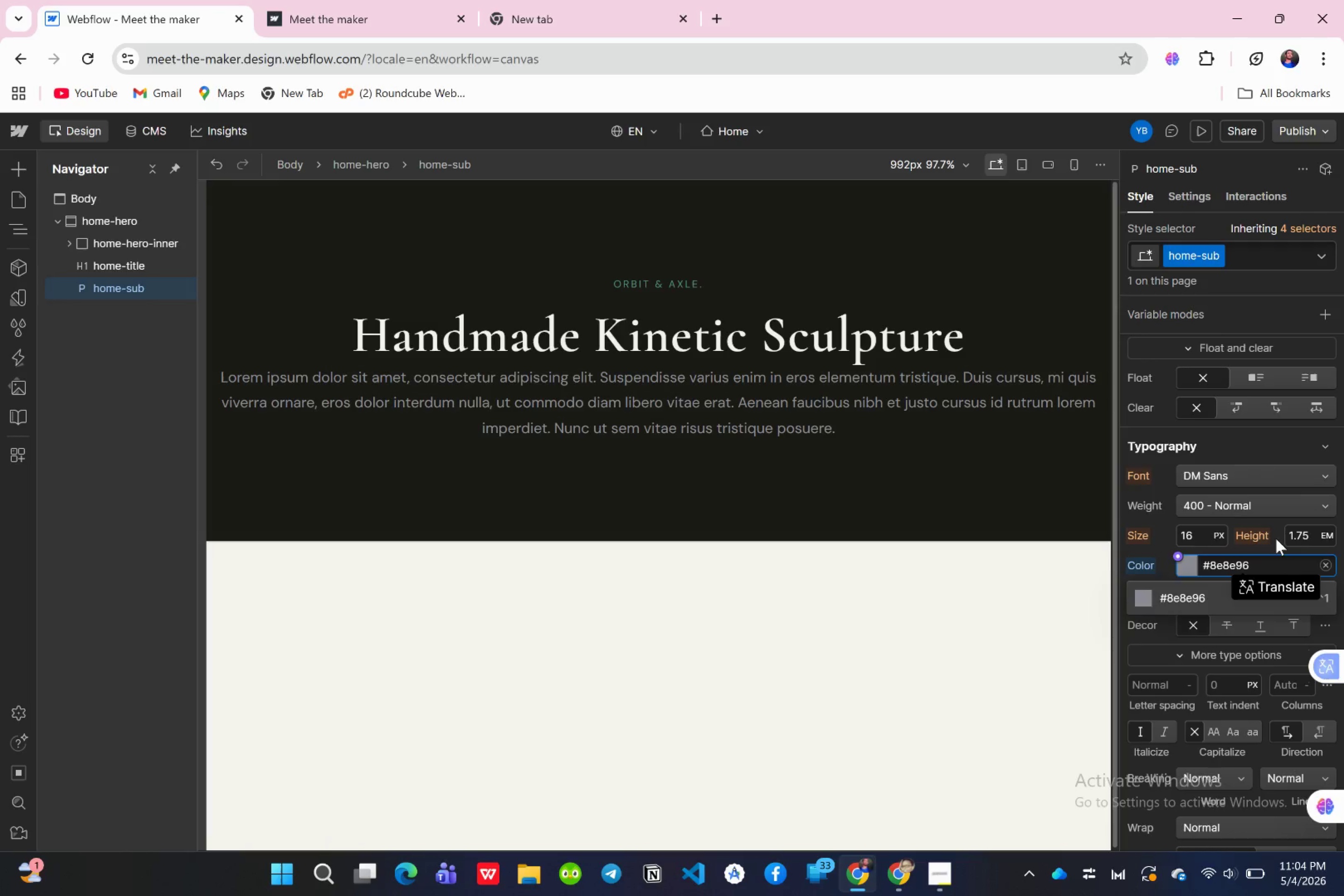 
key(Enter)
 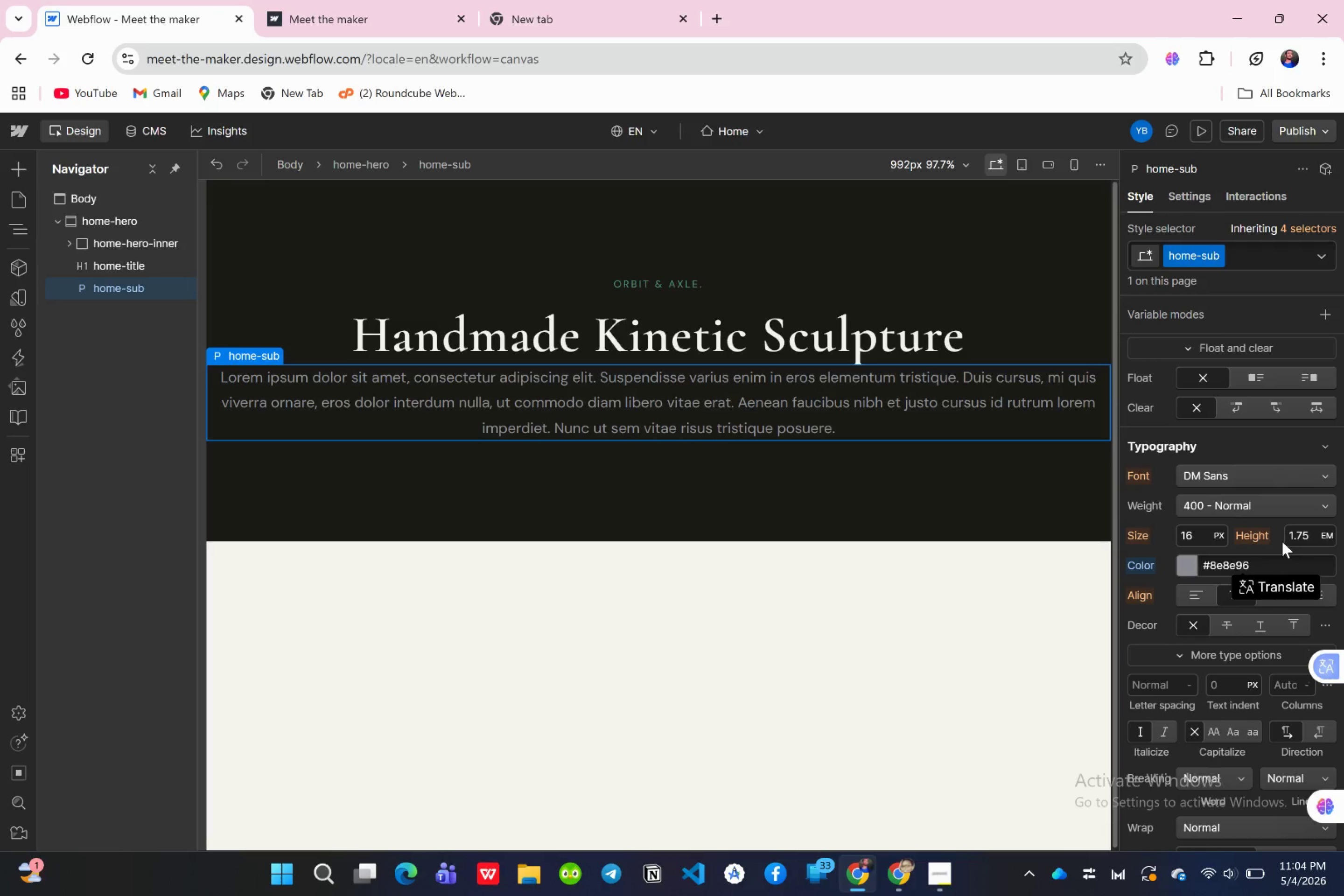 
wait(12.83)
 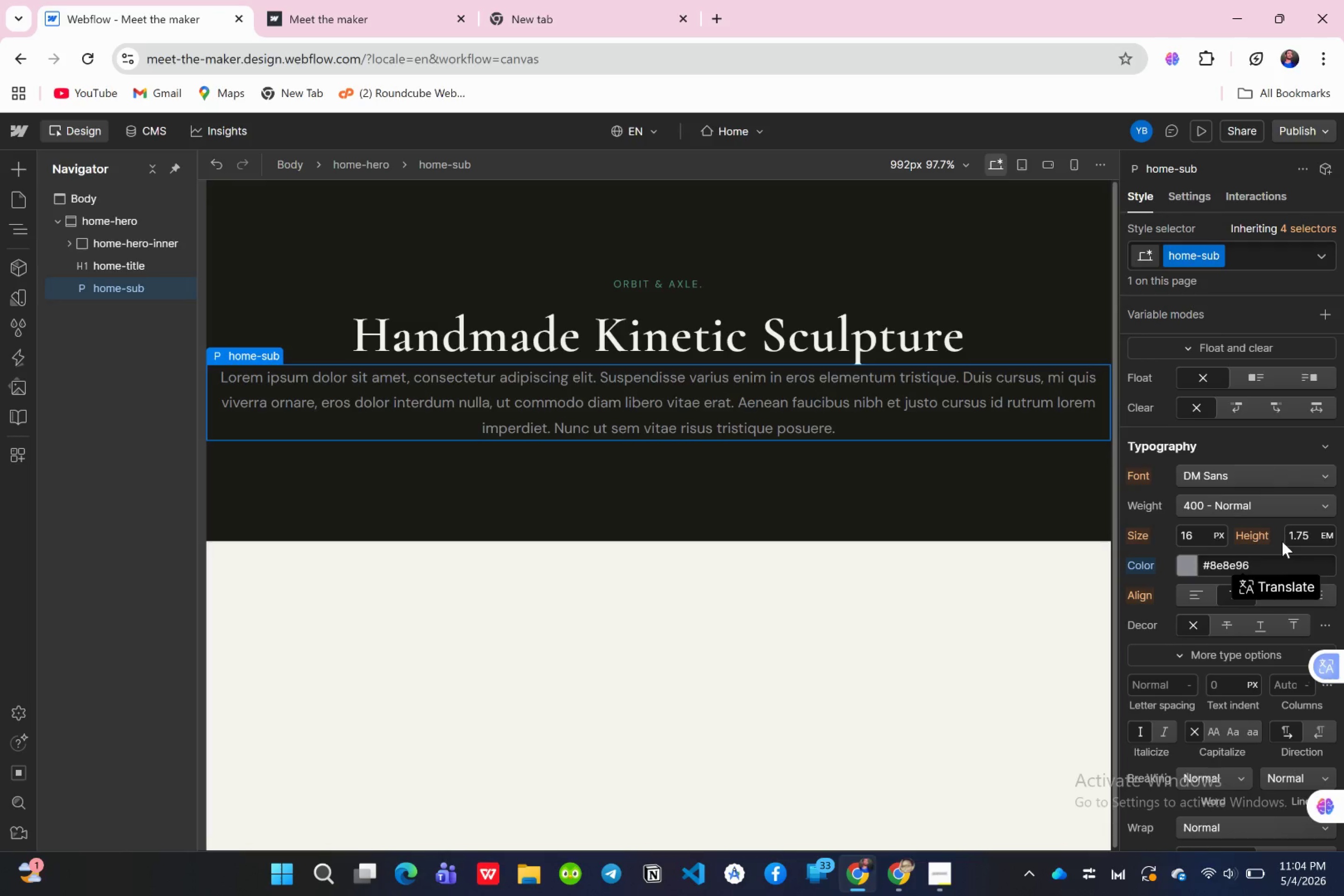 
left_click([1195, 527])
 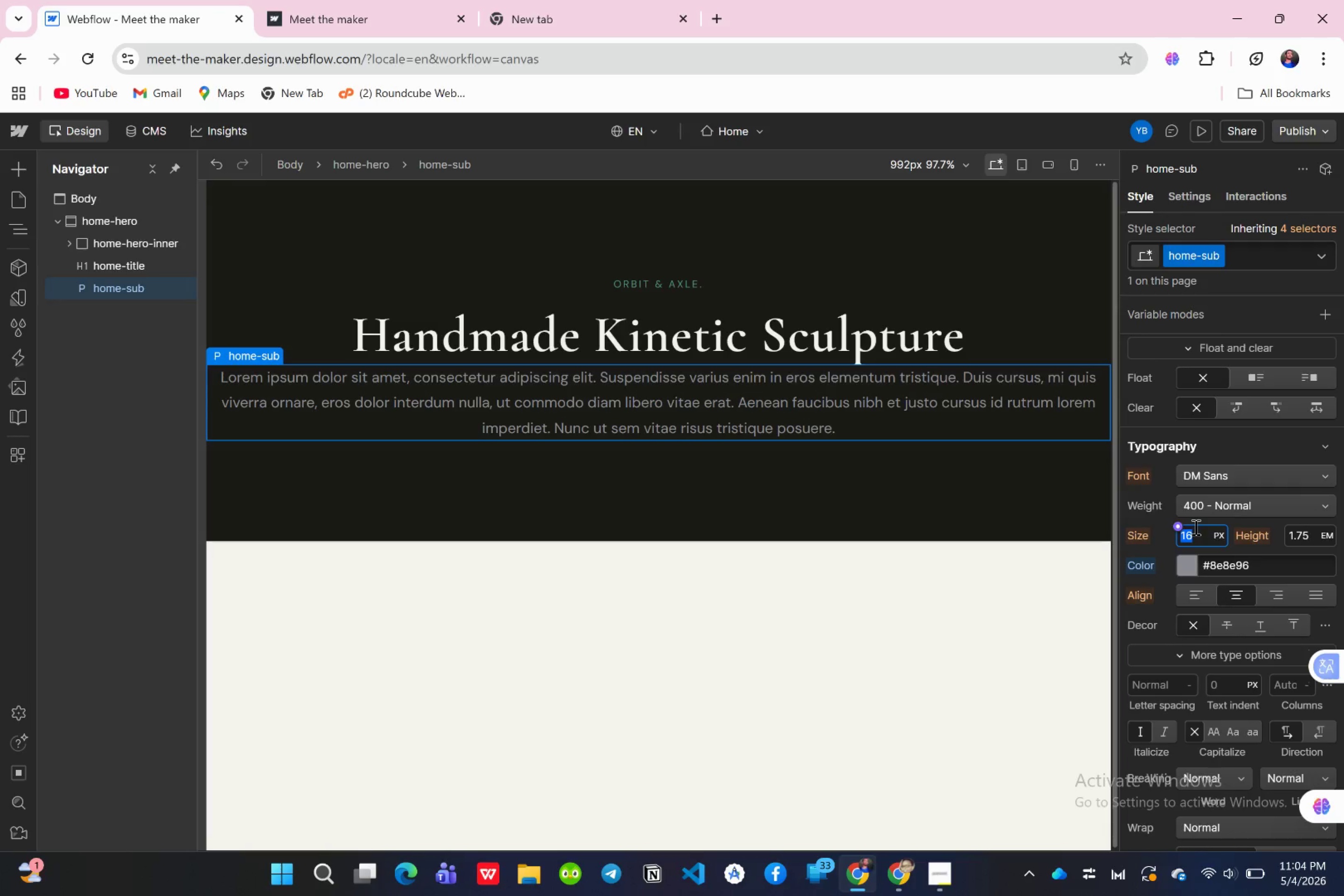 
type(18)
 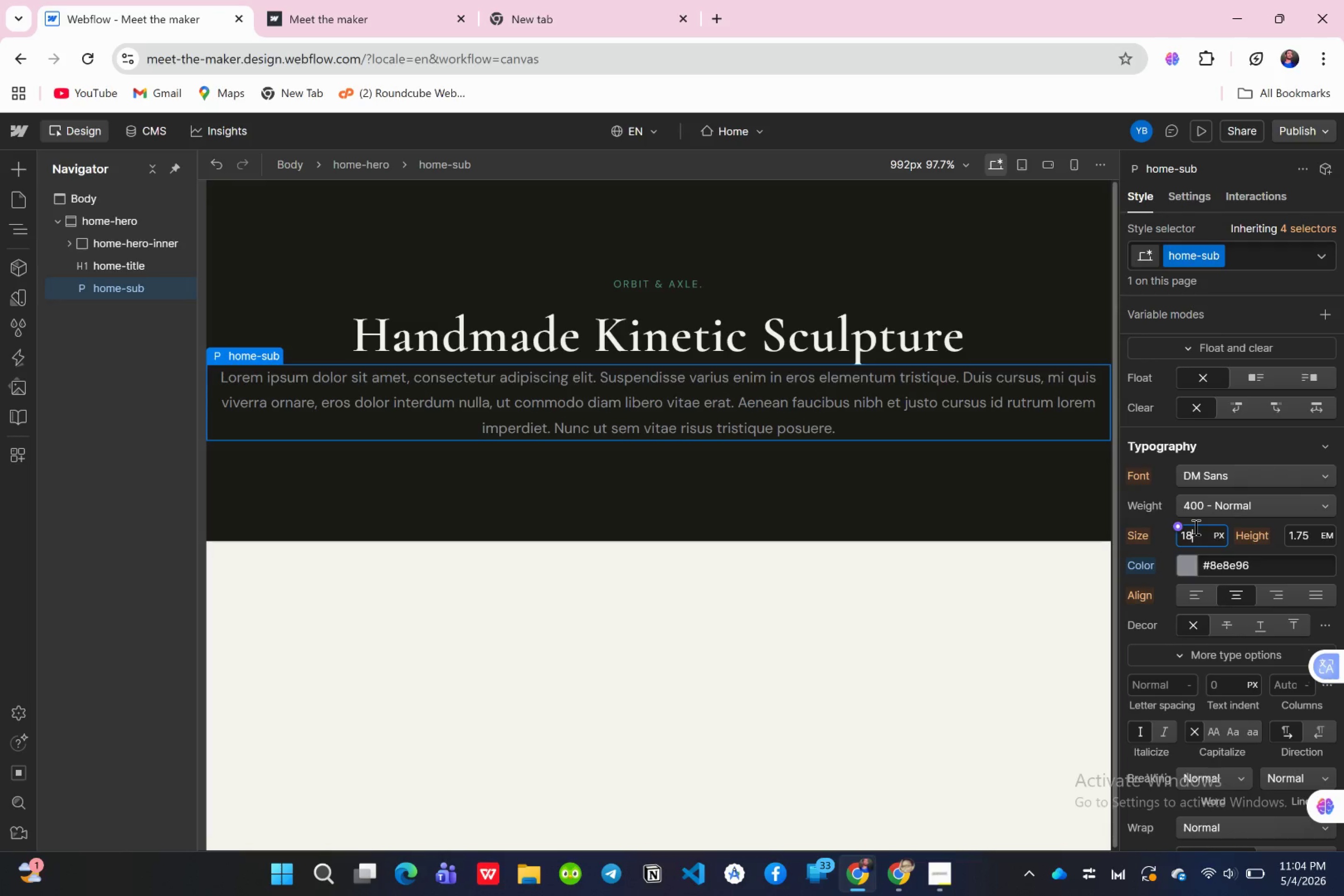 
key(Enter)
 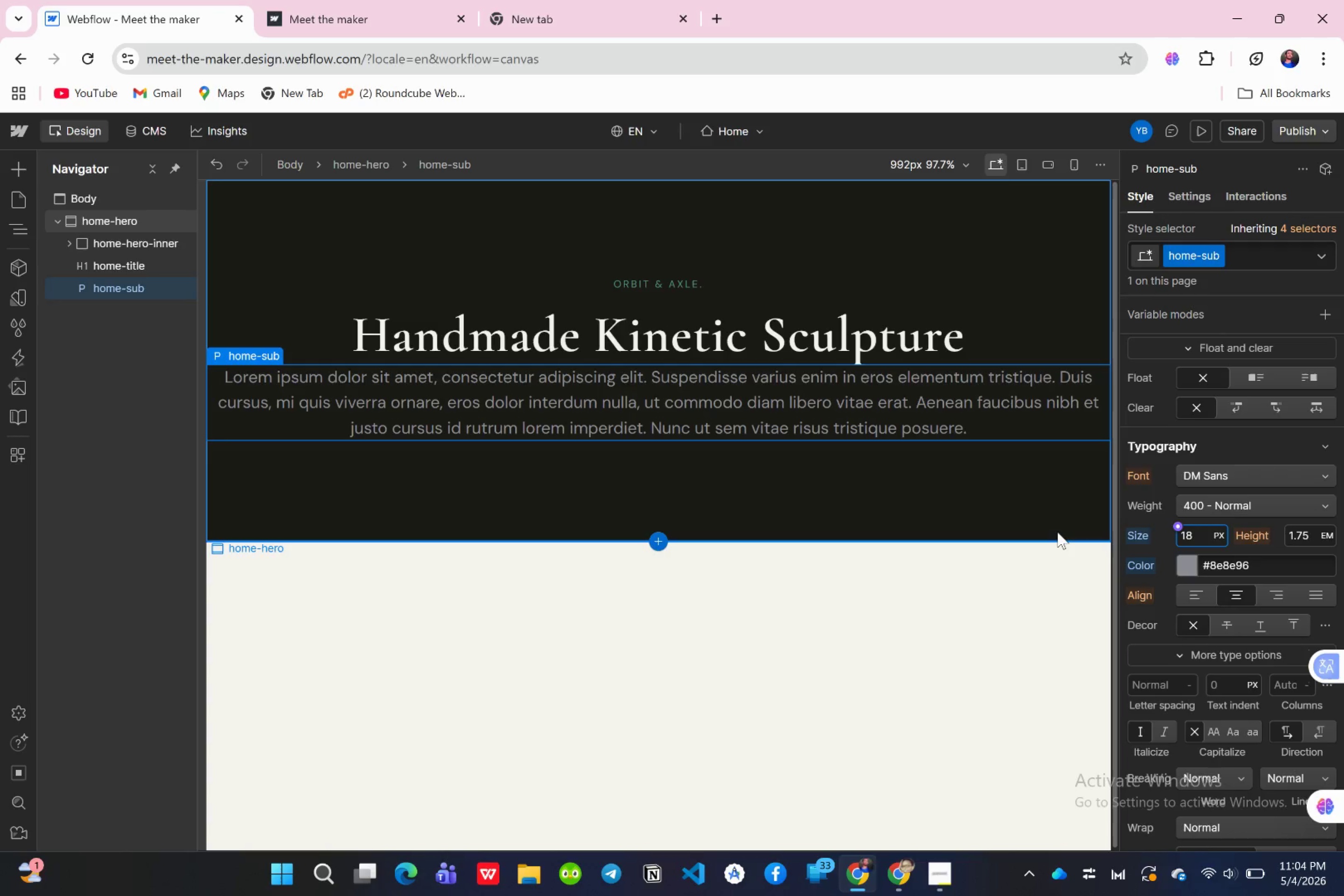 
wait(14.57)
 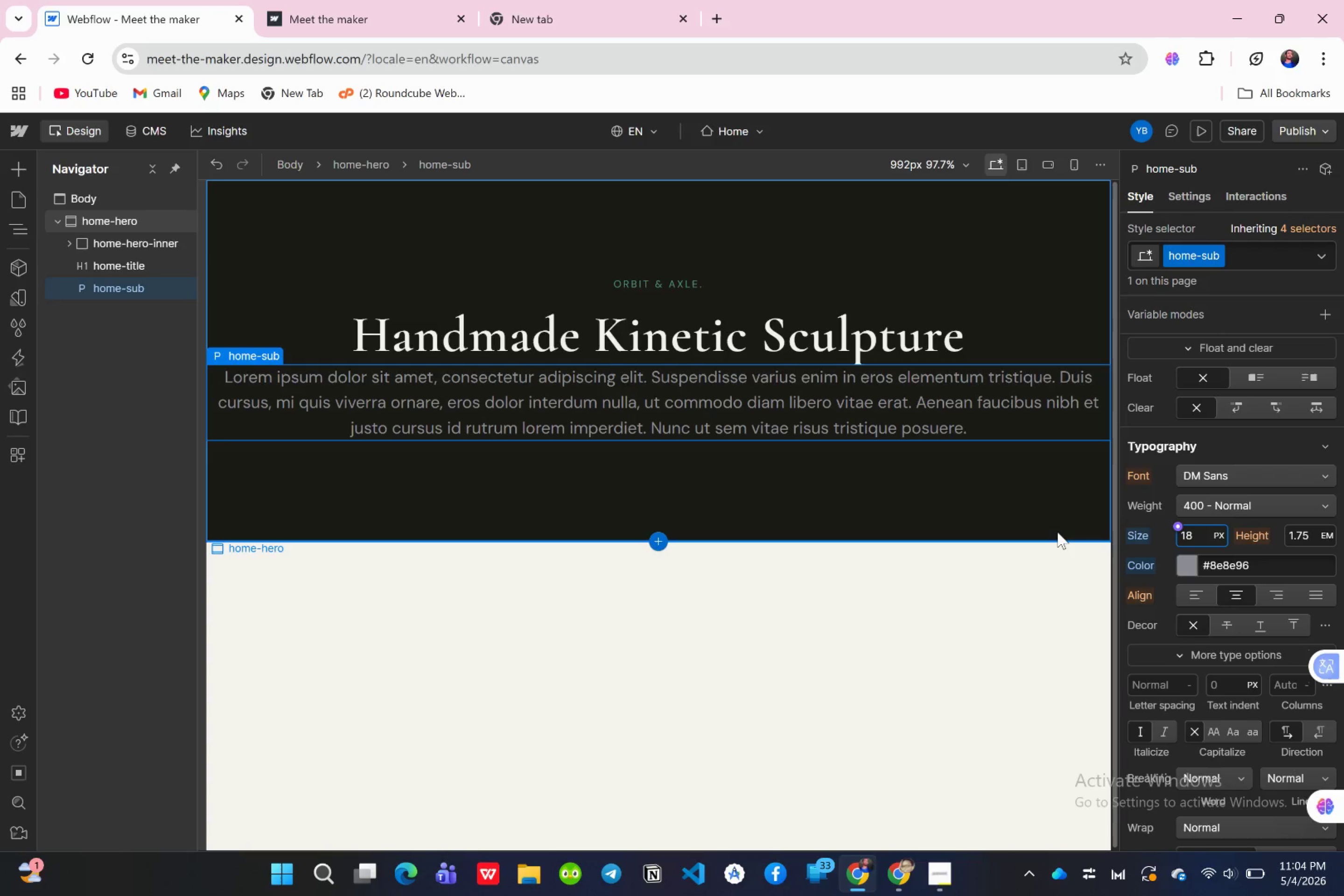 
scroll: coordinate [1224, 456], scroll_direction: up, amount: 8.0
 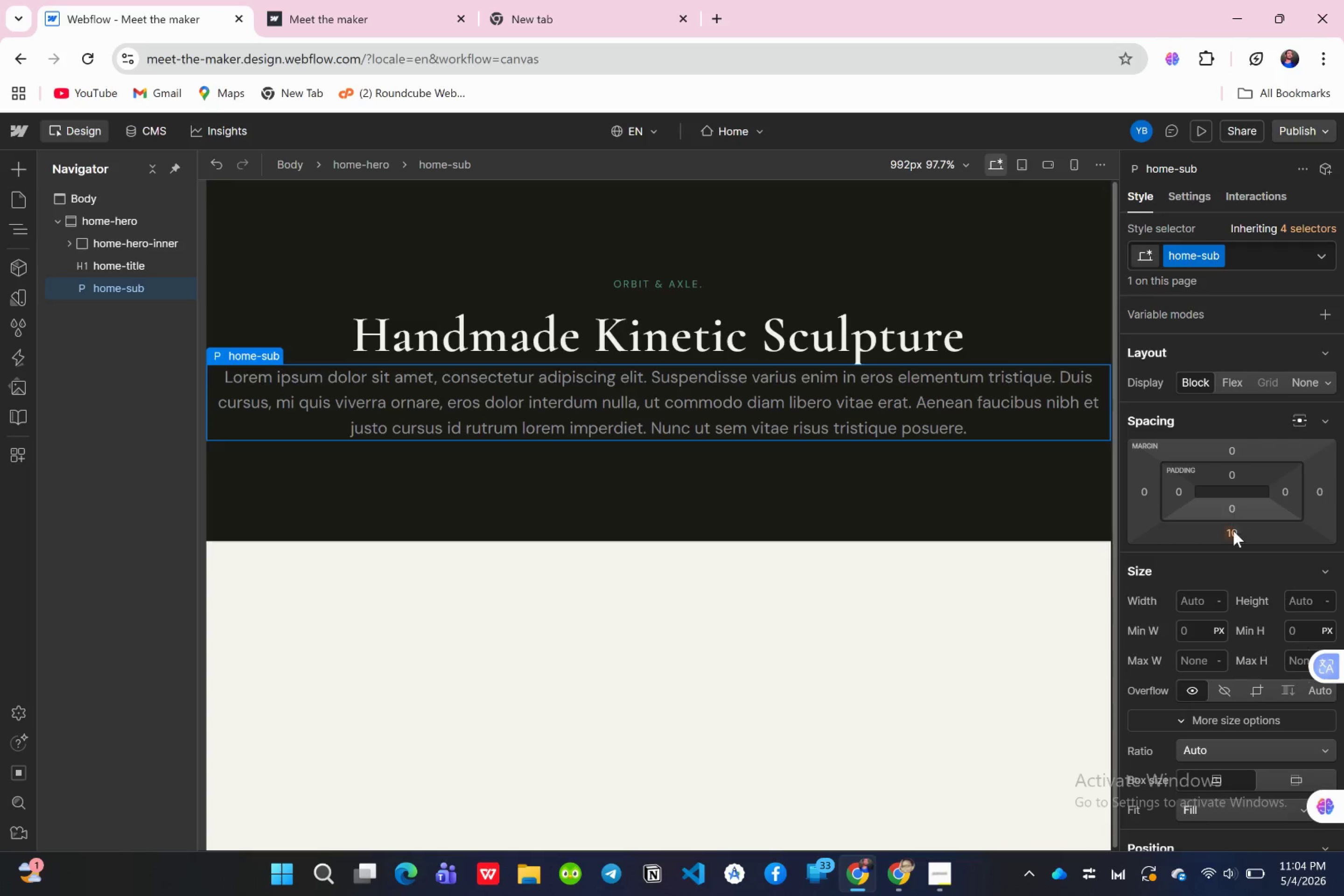 
left_click([1233, 532])
 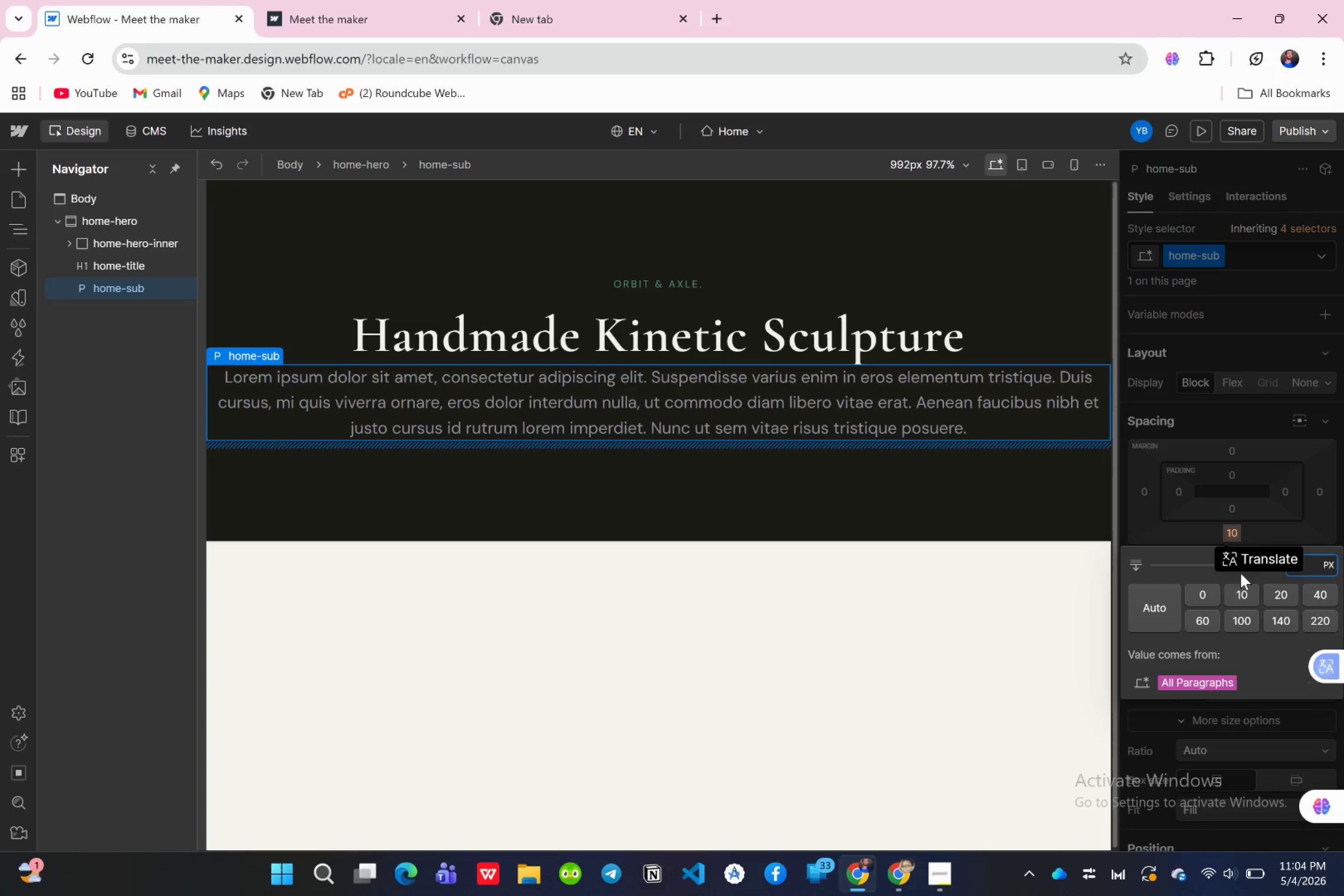 
left_click([1194, 593])
 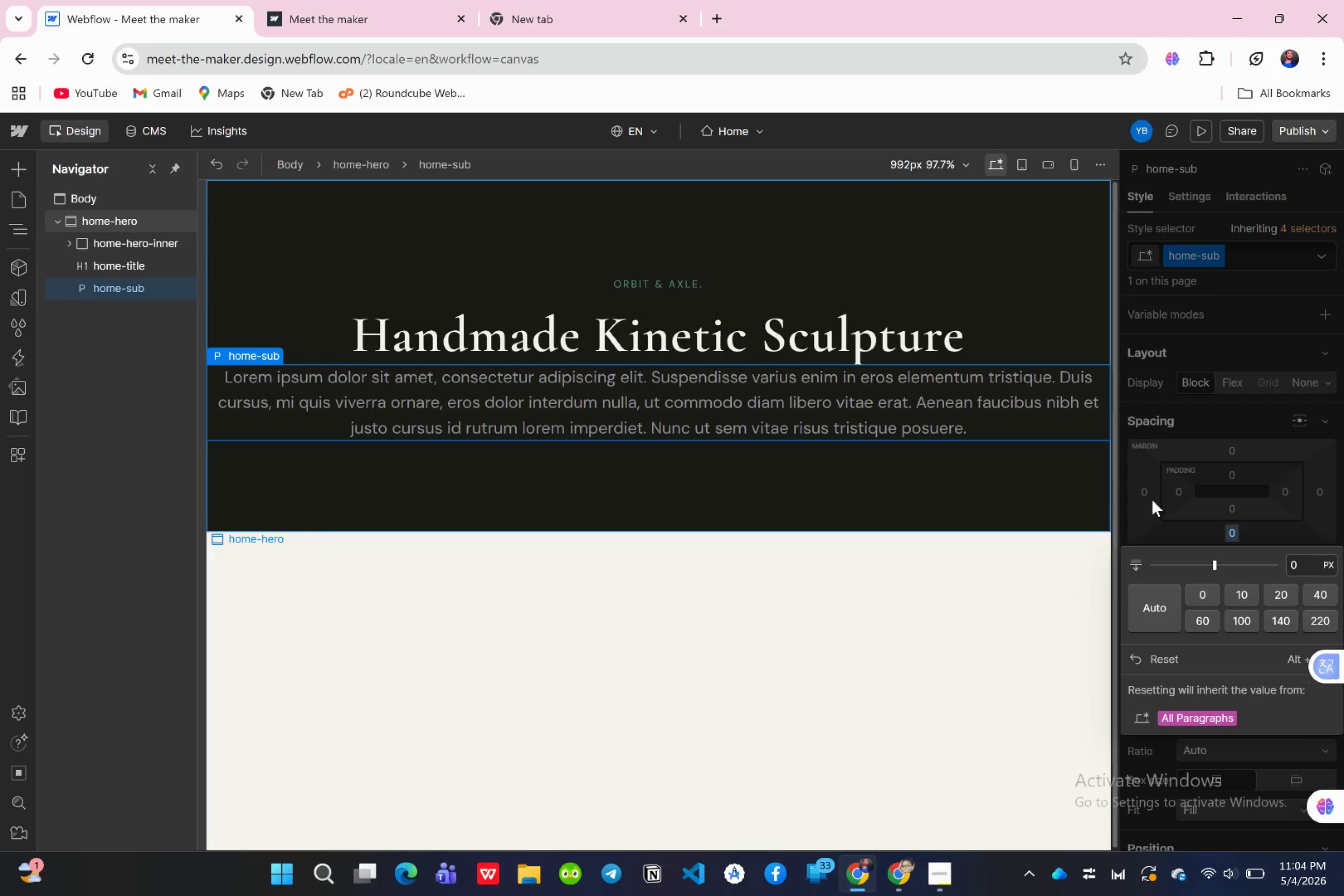 
left_click([1158, 511])
 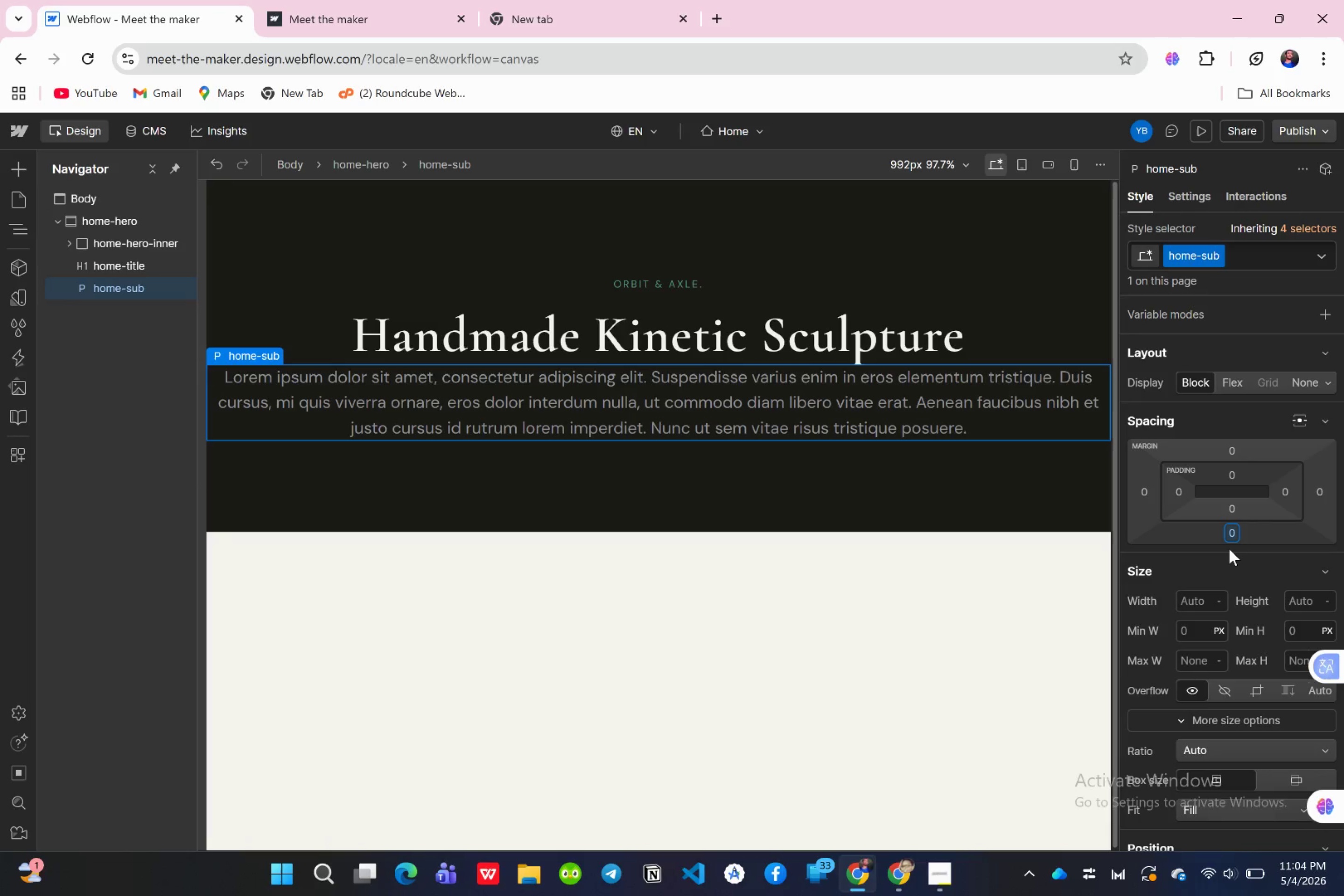 
scroll: coordinate [1230, 552], scroll_direction: down, amount: 2.0
 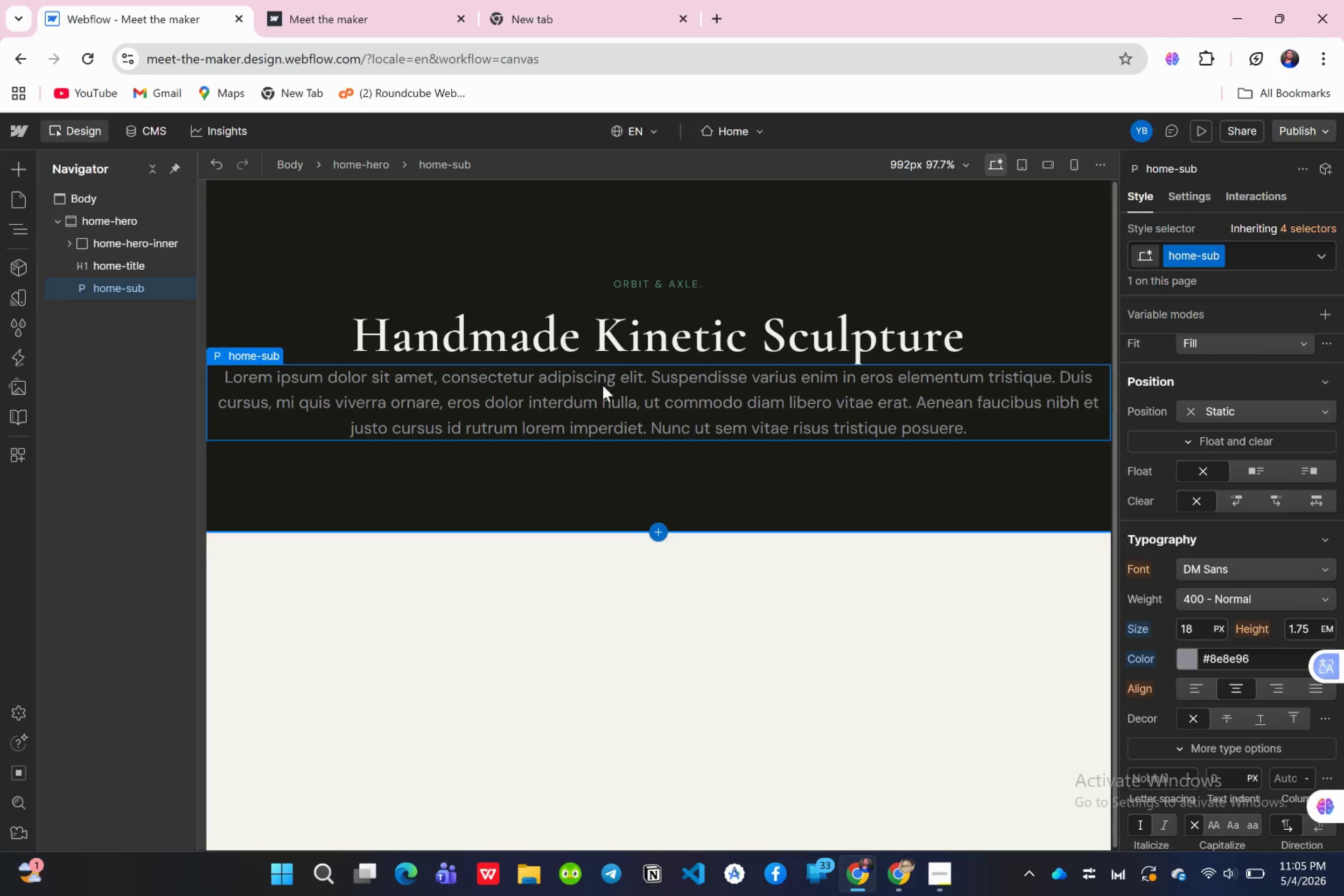 
double_click([631, 409])
 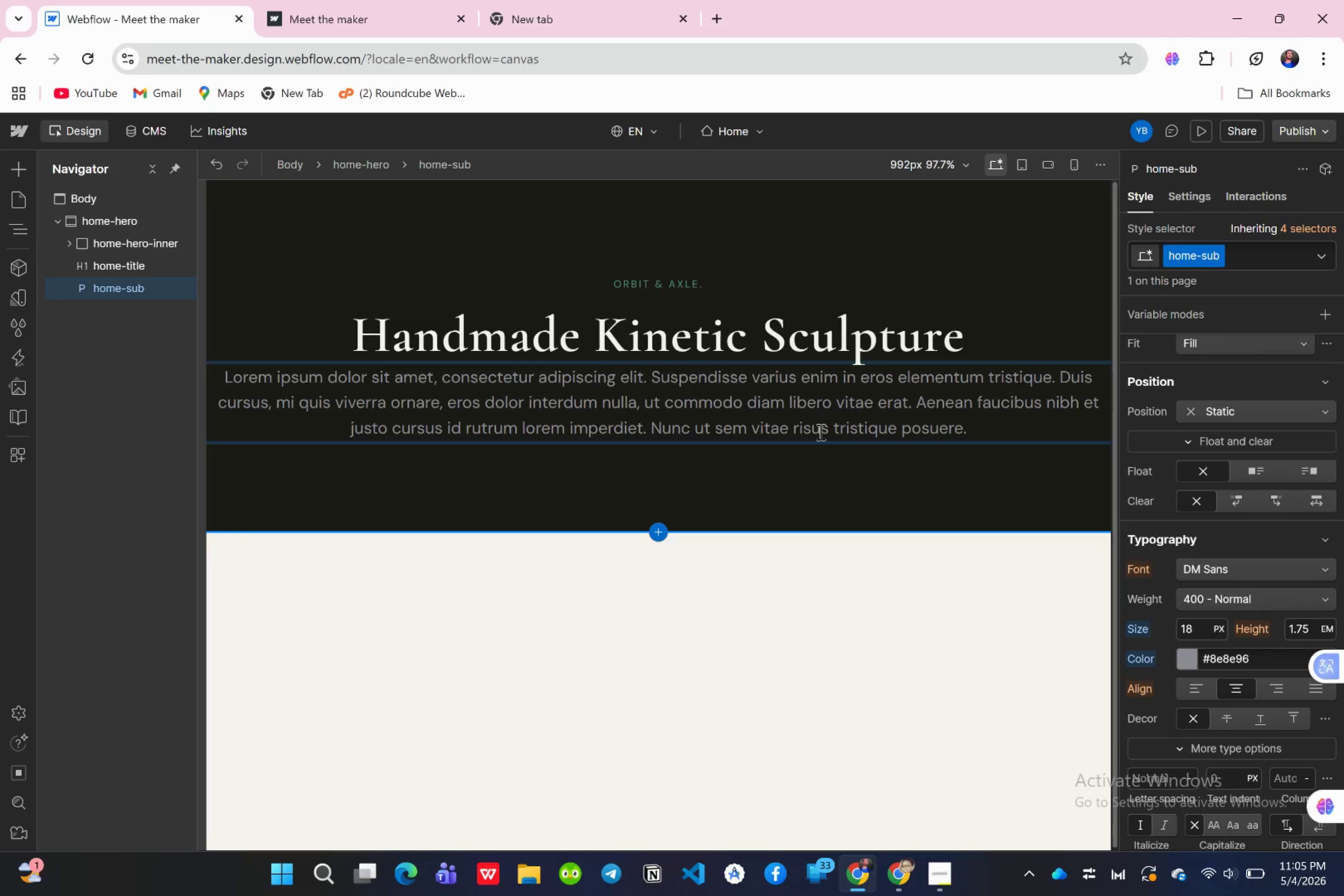 
key(Control+ControlLeft)
 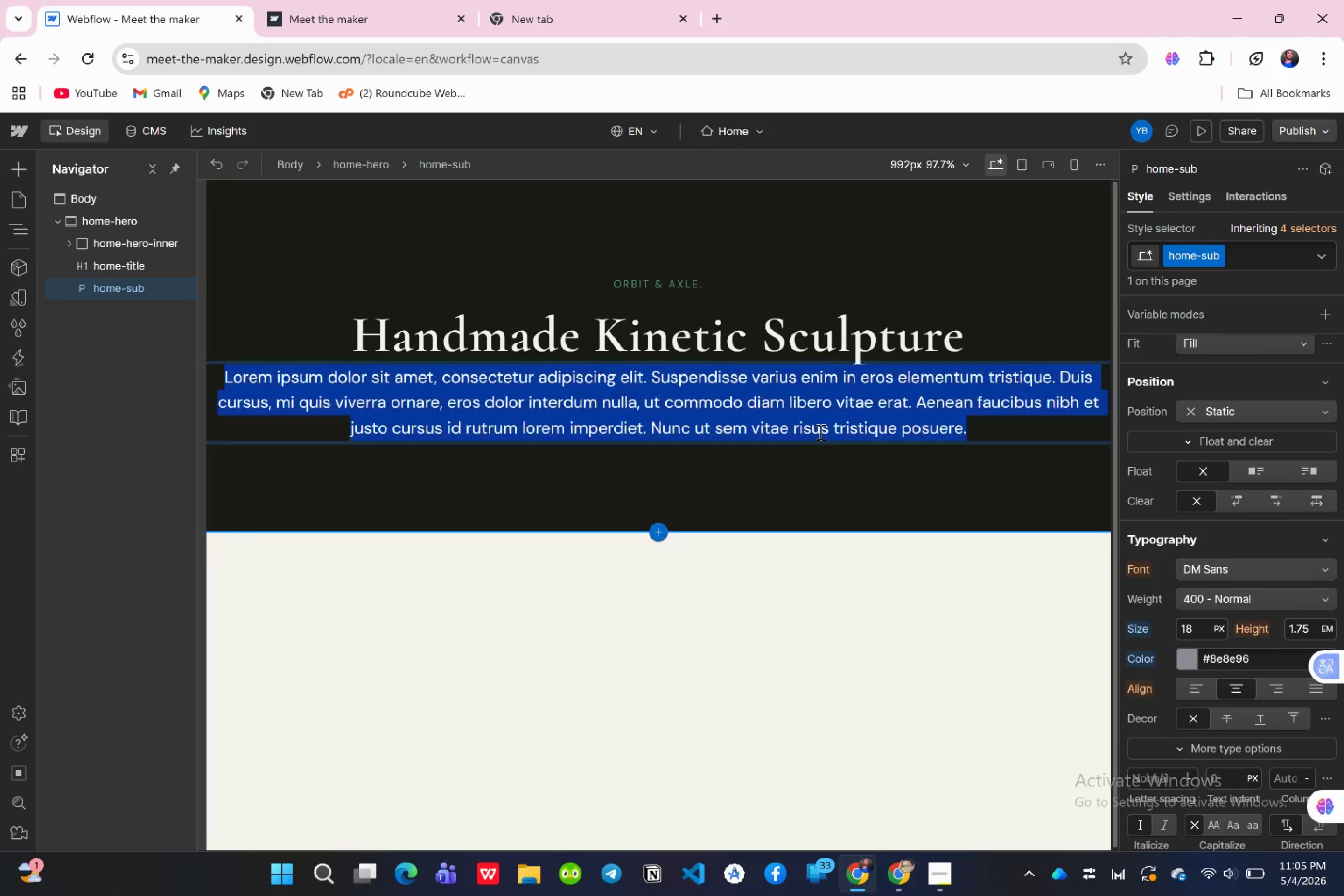 
key(Control+A)
 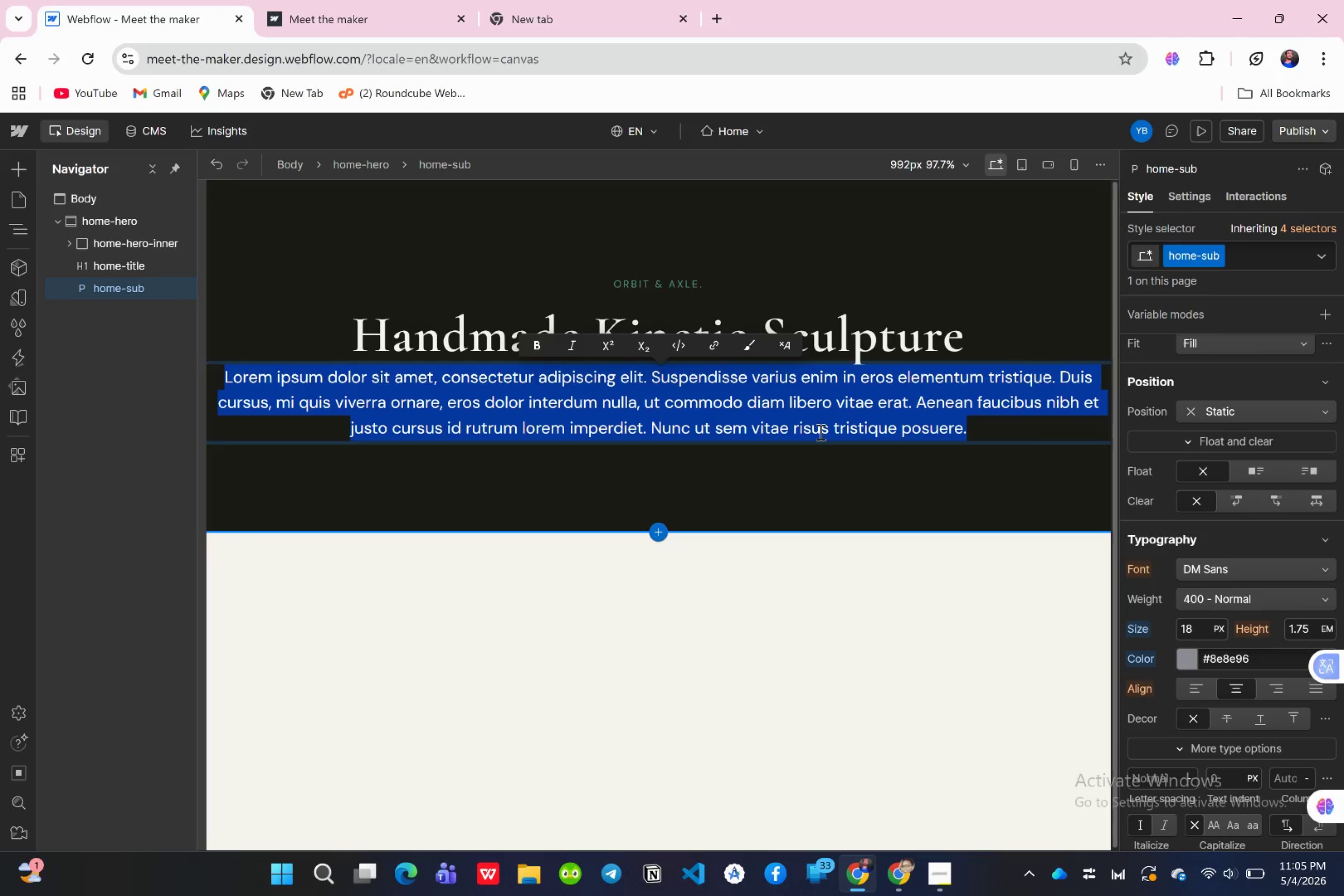 
type(Each pic)
key(Backspace)
type(eces )
key(Backspace)
key(Backspace)
type( s)
key(Backspace)
type(is crafe)
key(Backspace)
type(ted by a i)
key(Backspace)
type(single maker )
key(Backspace)
type( - fo)
key(Backspace)
type(rom raw maerial )
key(Backspace)
key(Backspace)
key(Backspace)
key(Backspace)
key(Backspace)
key(Backspace)
 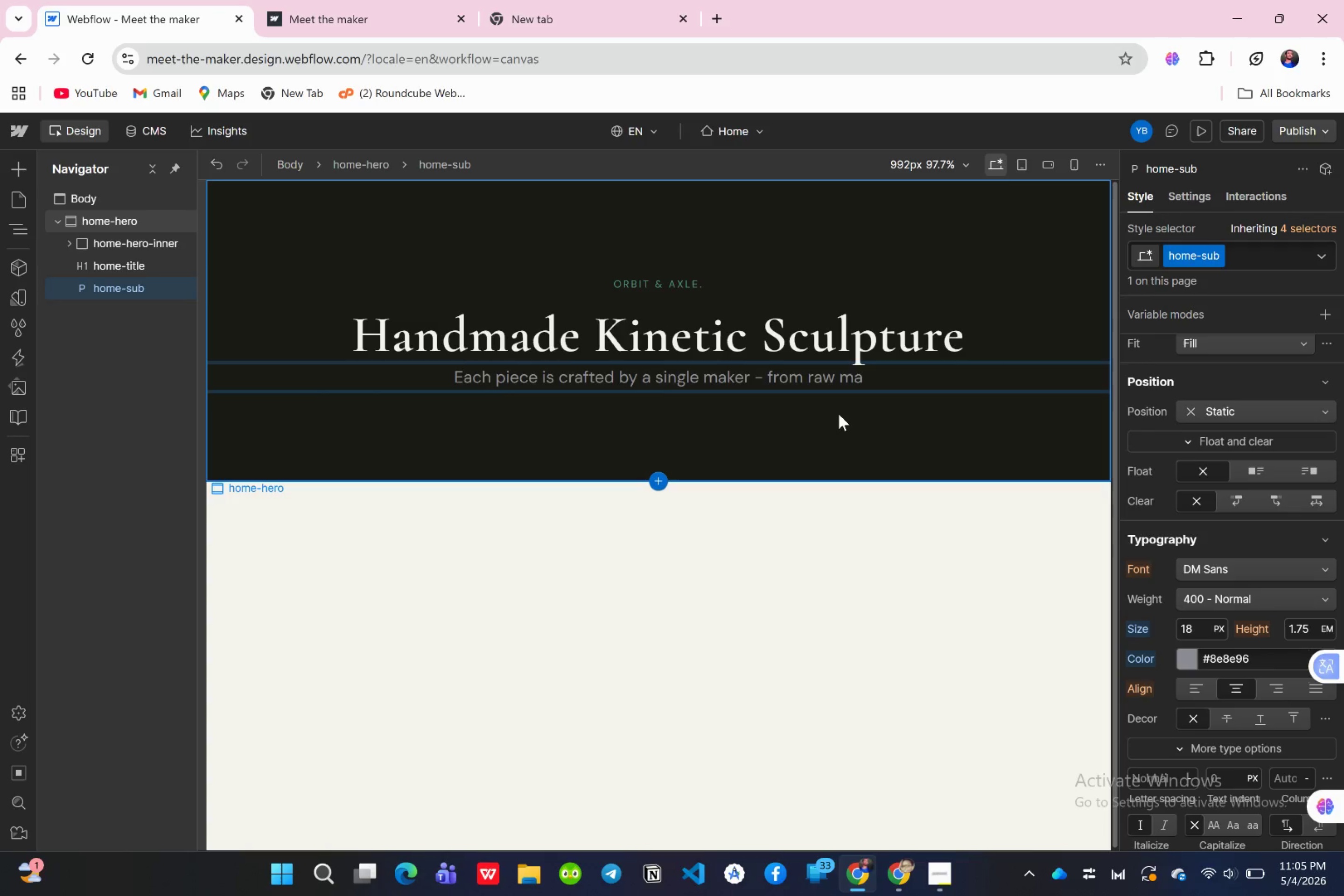 
type(terial to finished work )
key(Backspace)
type(.)
 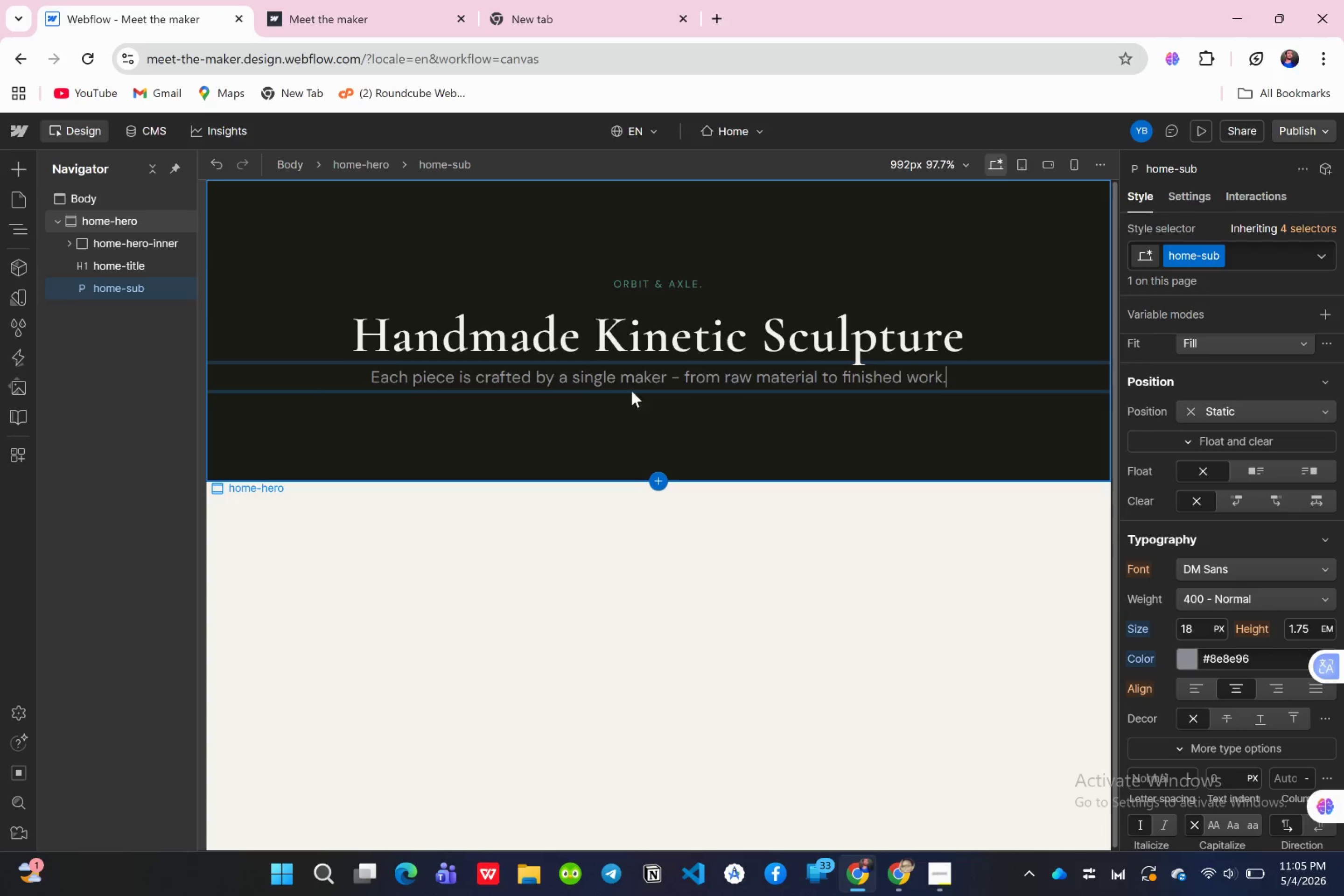 
wait(13.68)
 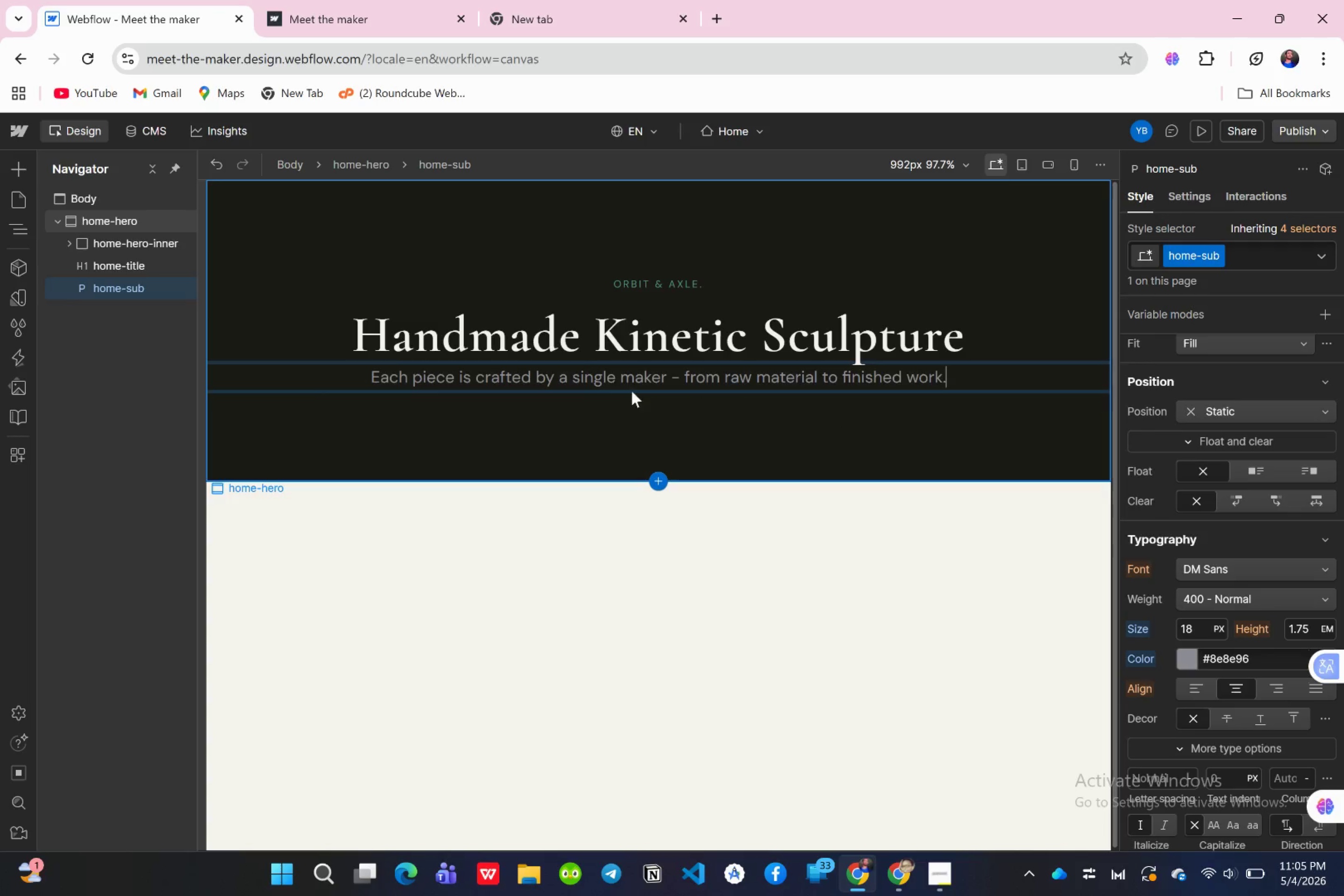 
key(A)
 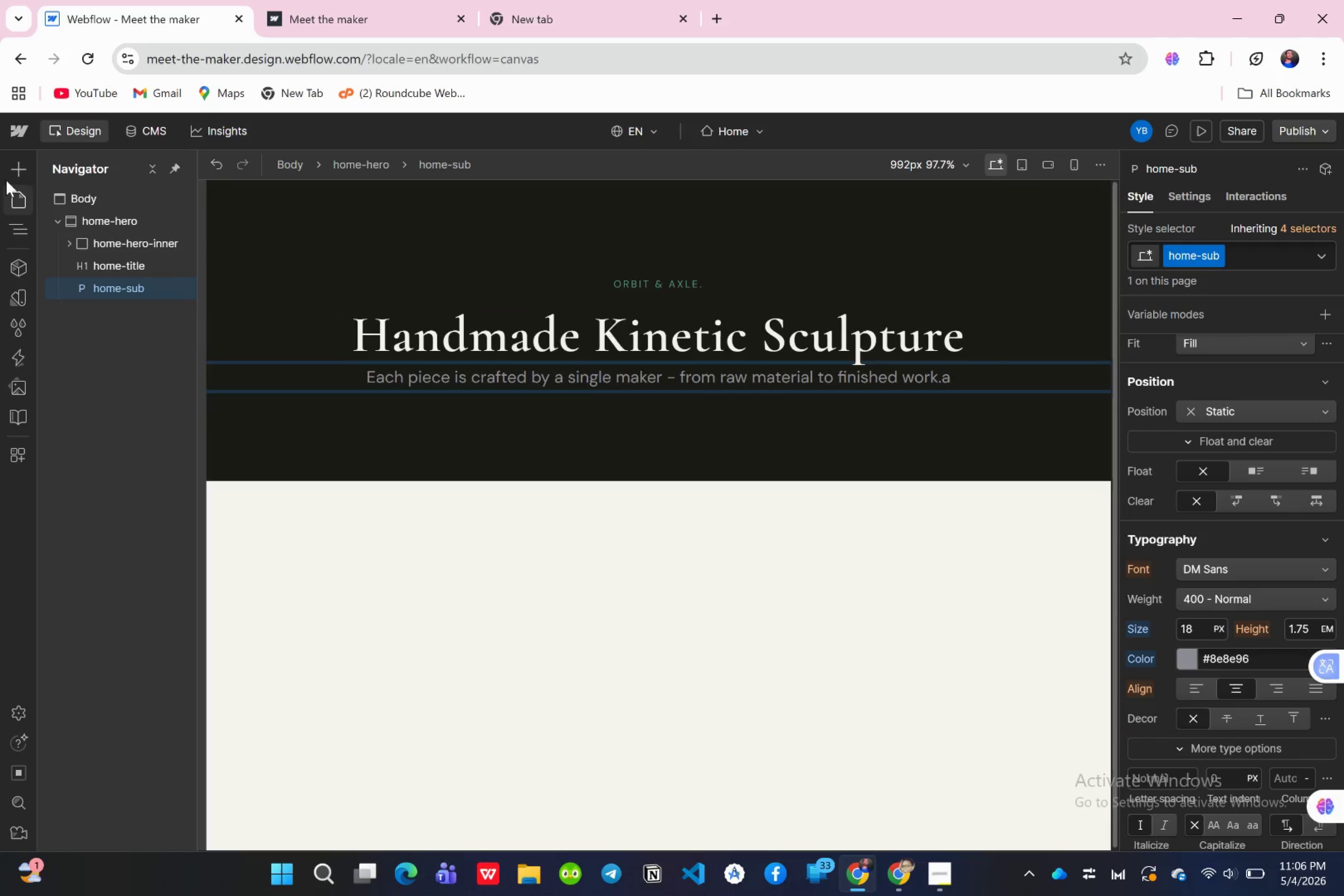 
left_click([6, 176])
 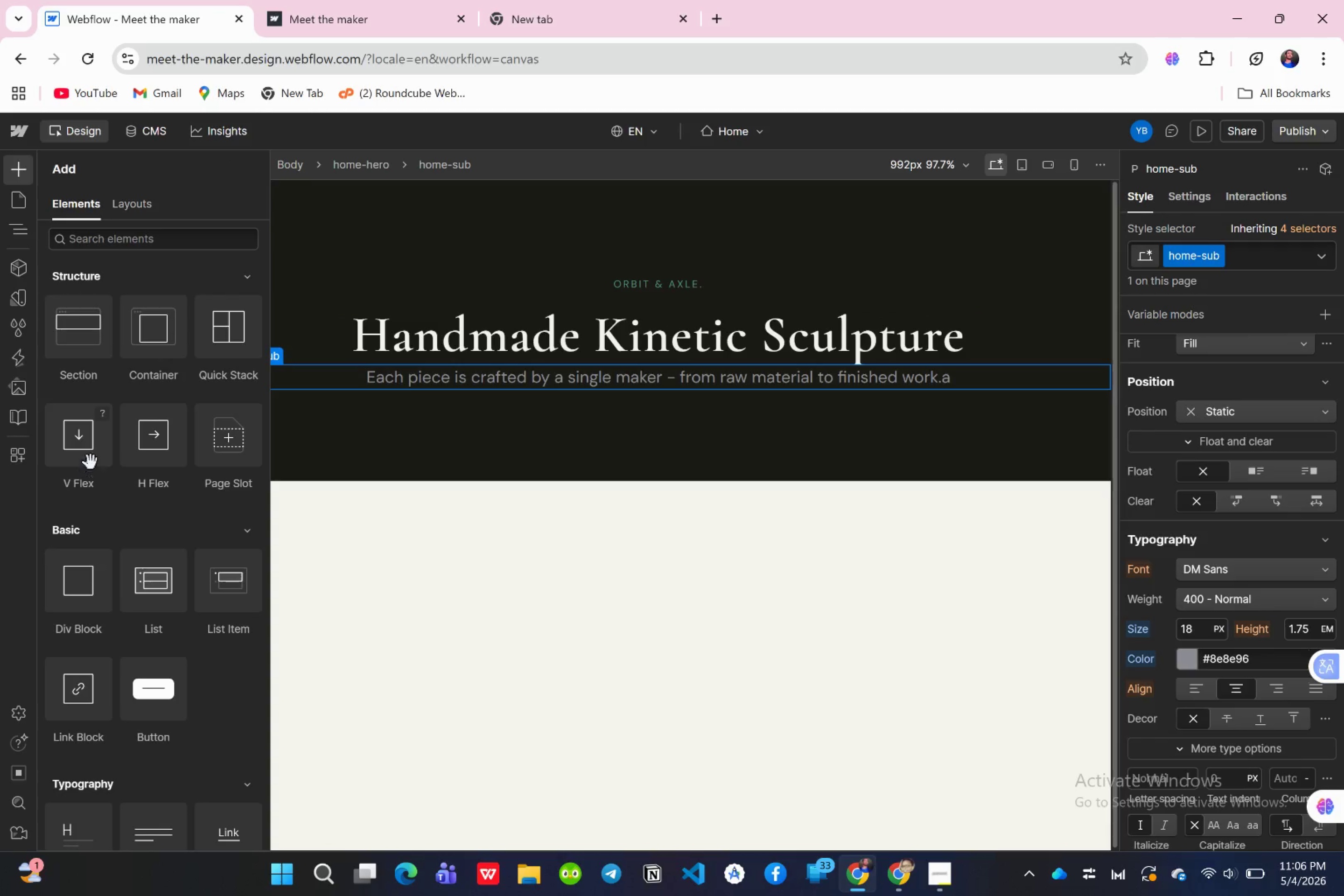 
left_click_drag(start_coordinate=[57, 363], to_coordinate=[56, 306])
 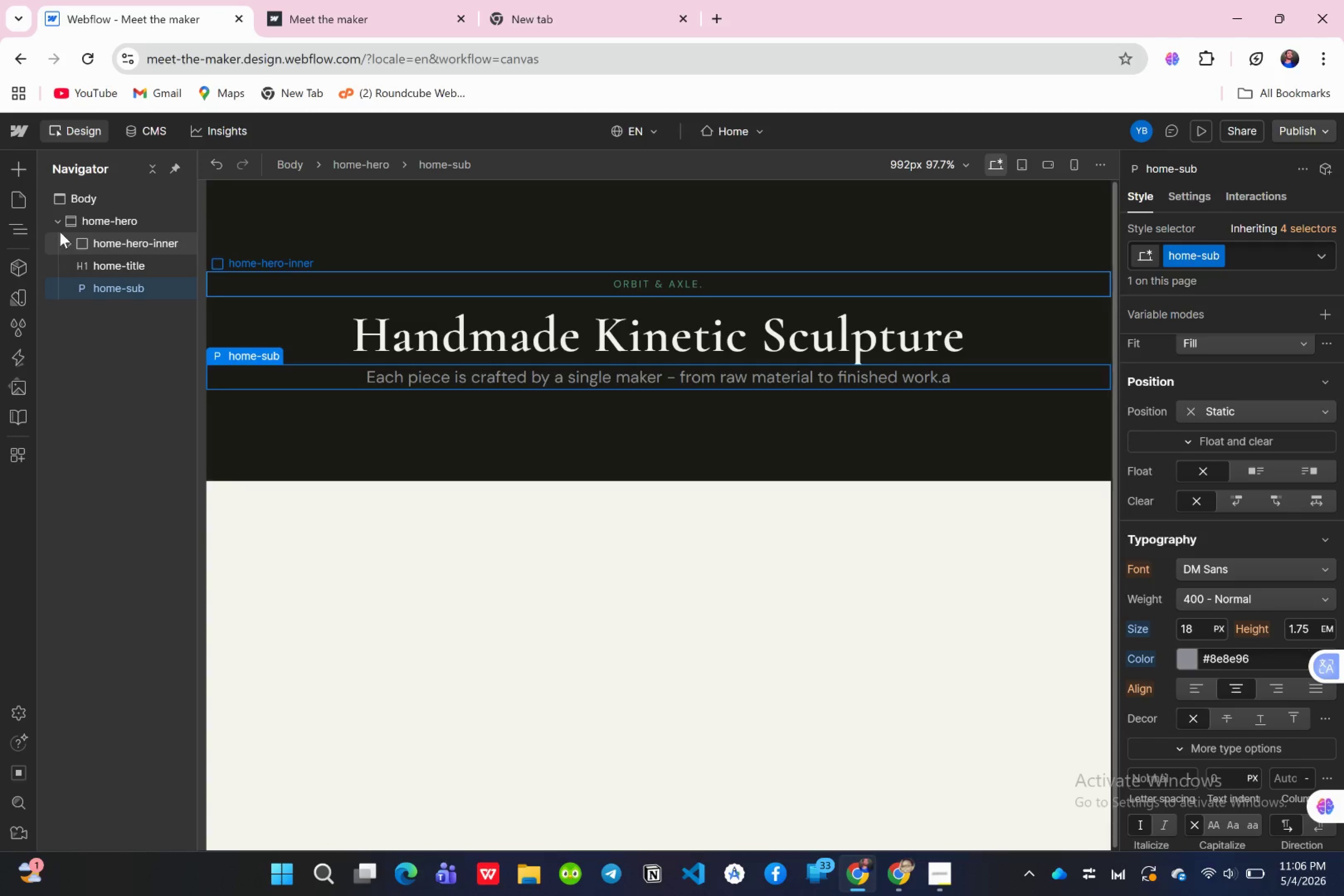 
left_click([60, 227])
 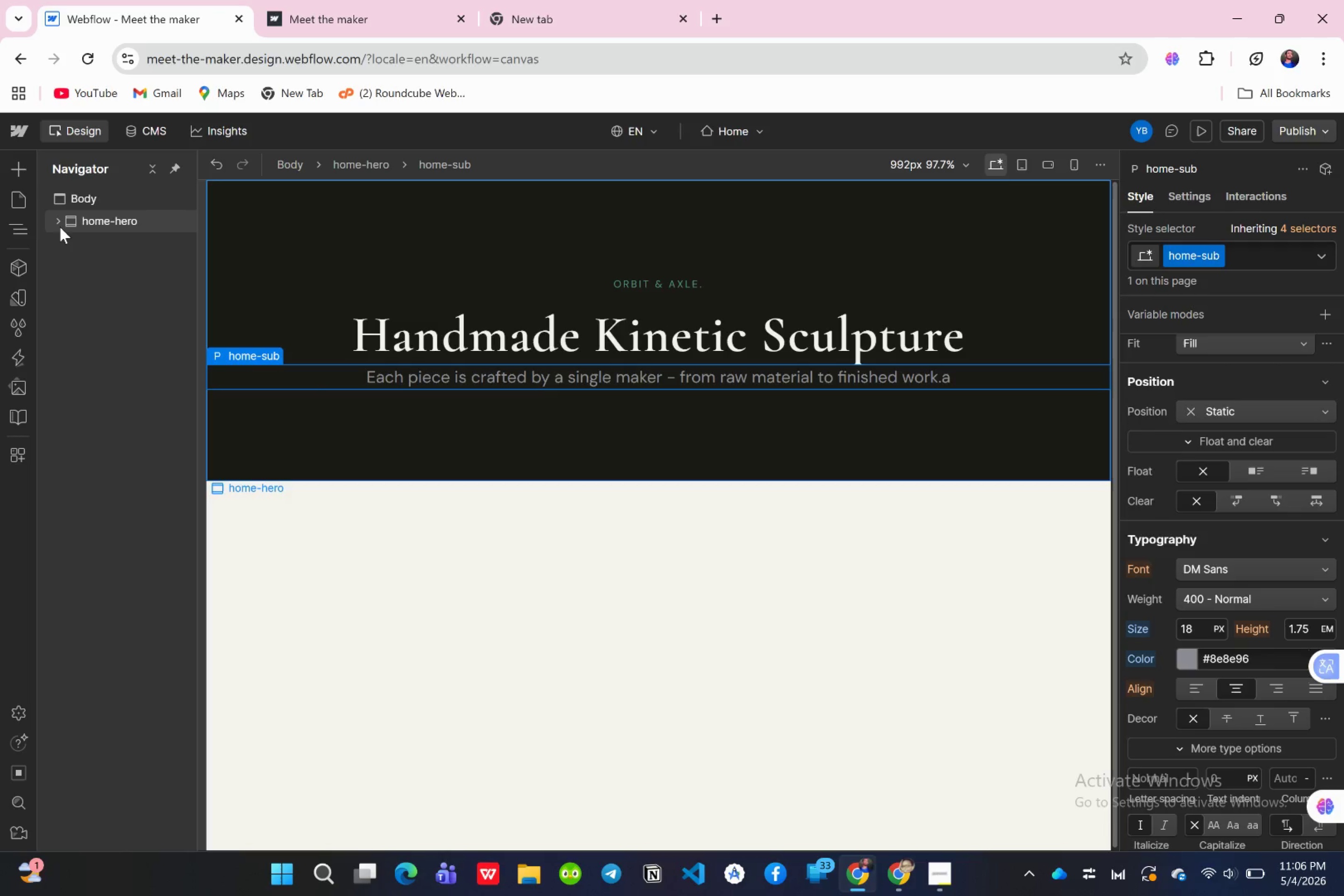 
left_click([60, 227])
 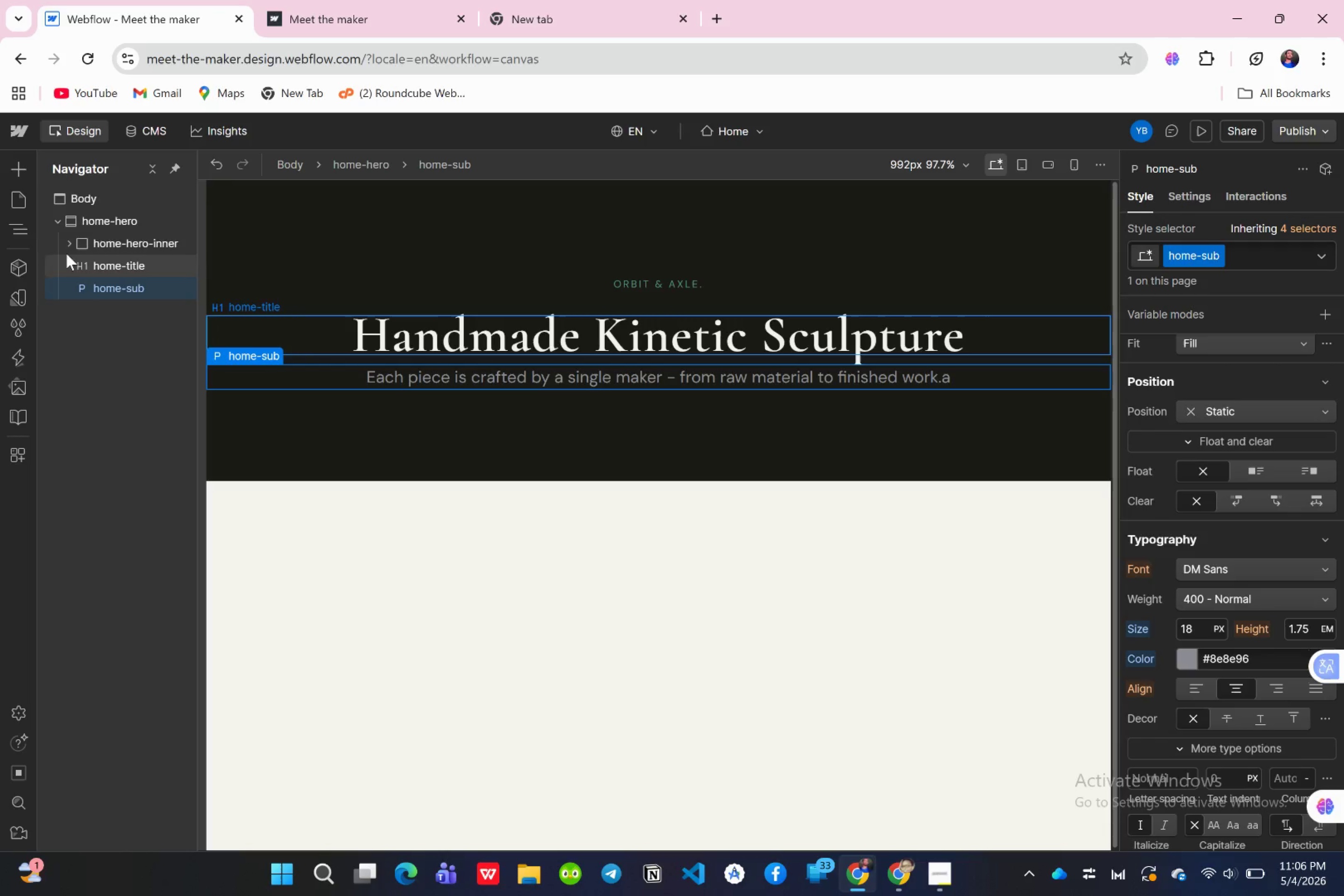 
left_click([66, 245])
 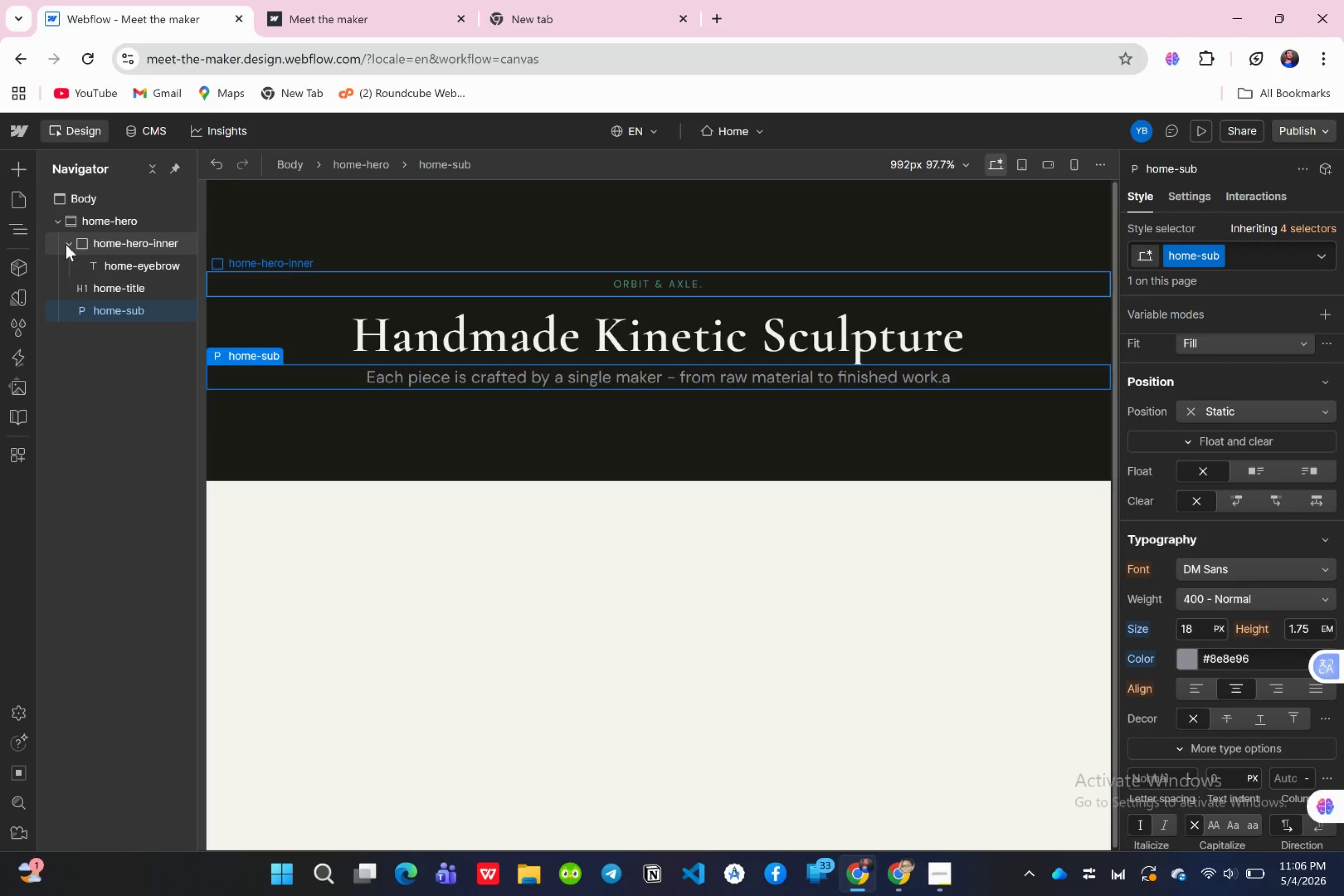 
left_click([66, 245])
 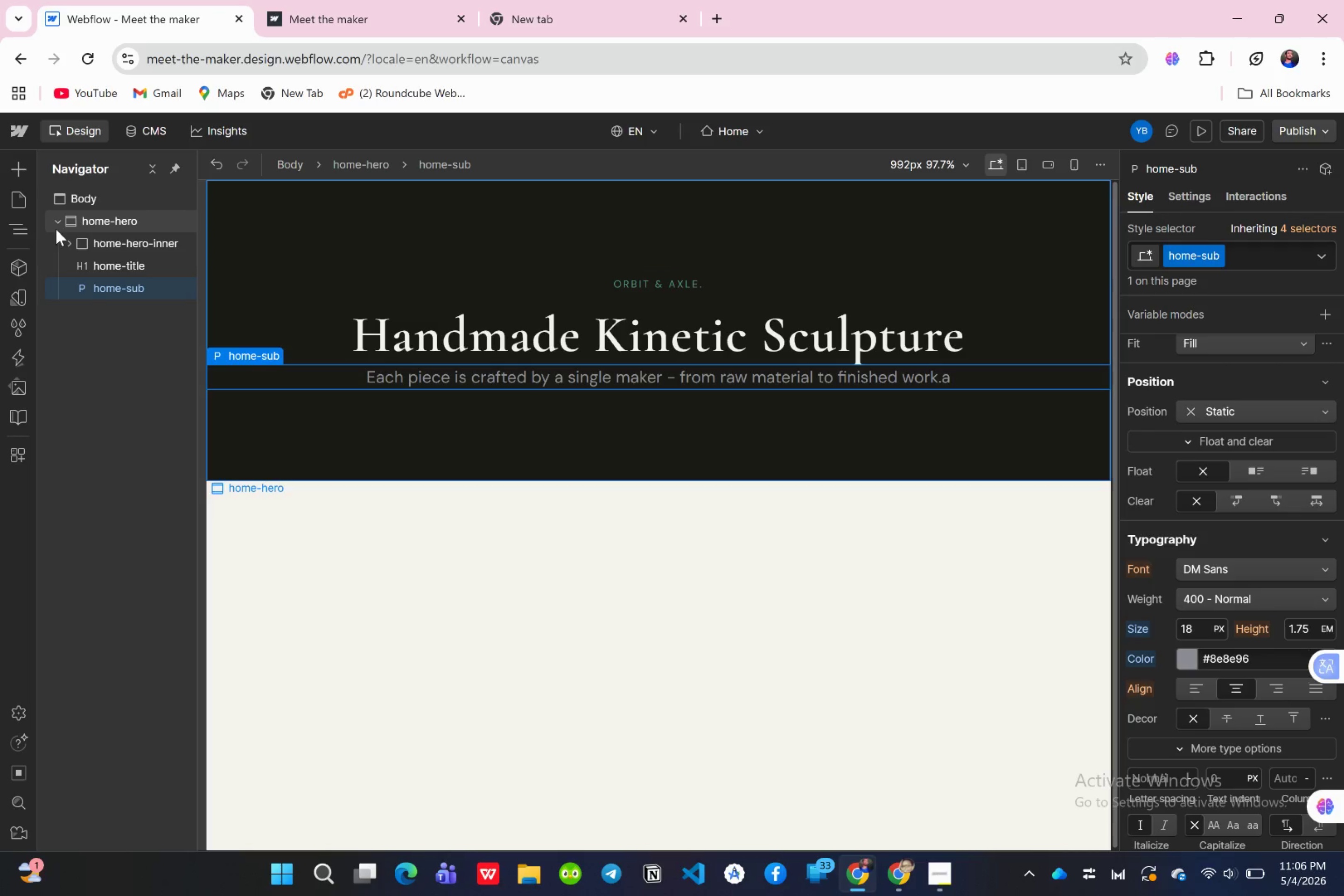 
left_click([57, 226])
 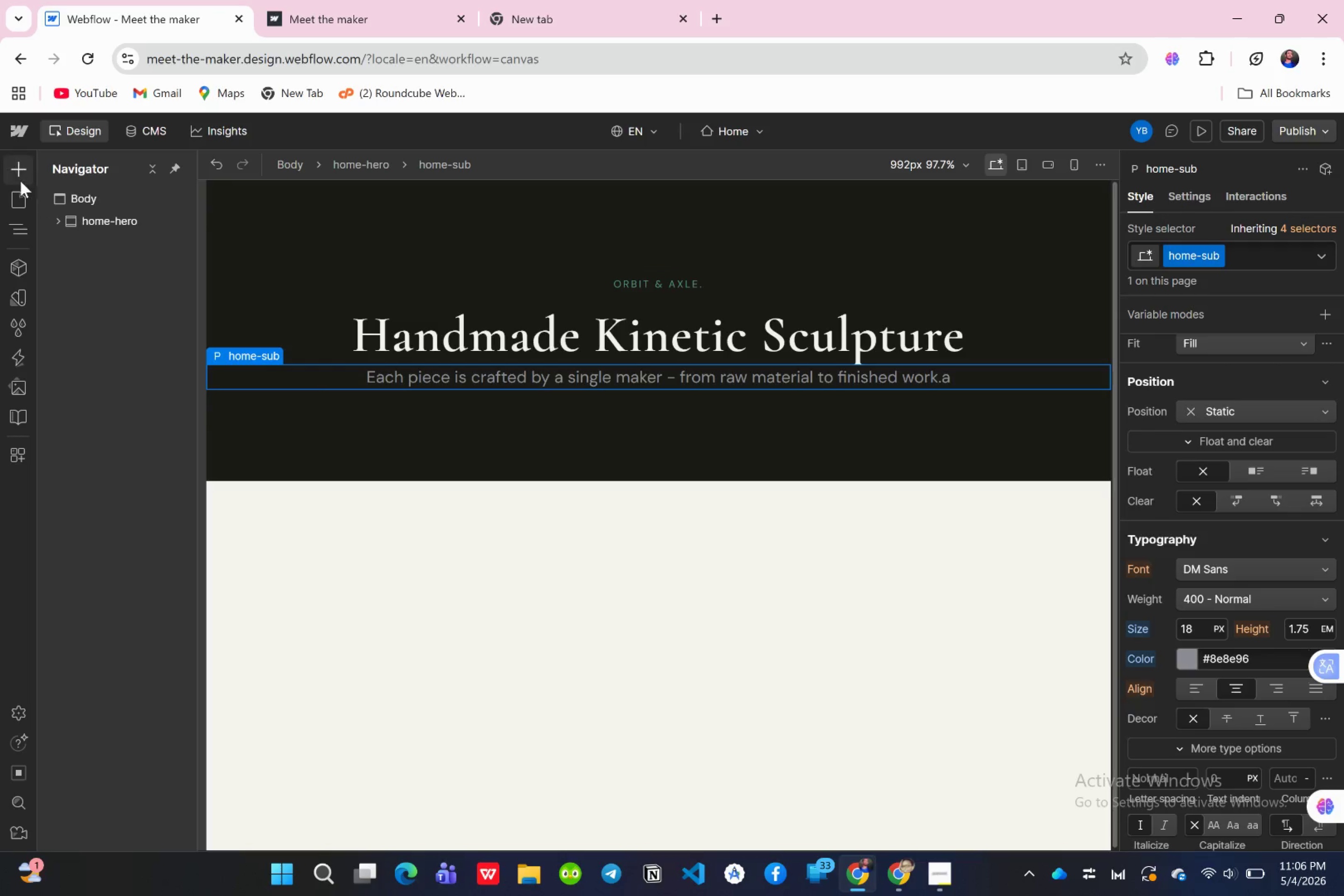 
left_click([19, 177])
 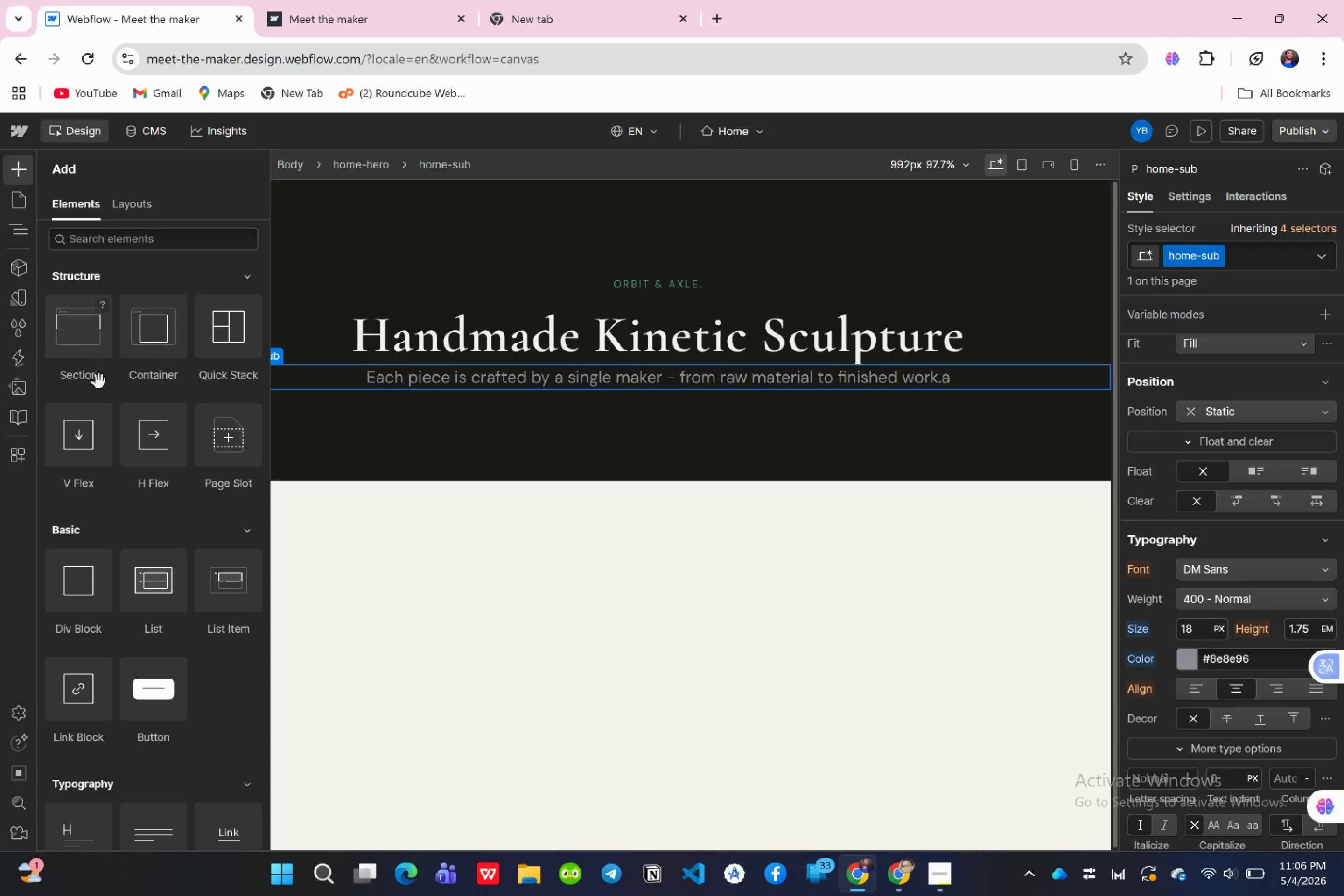 
left_click_drag(start_coordinate=[70, 329], to_coordinate=[99, 256])
 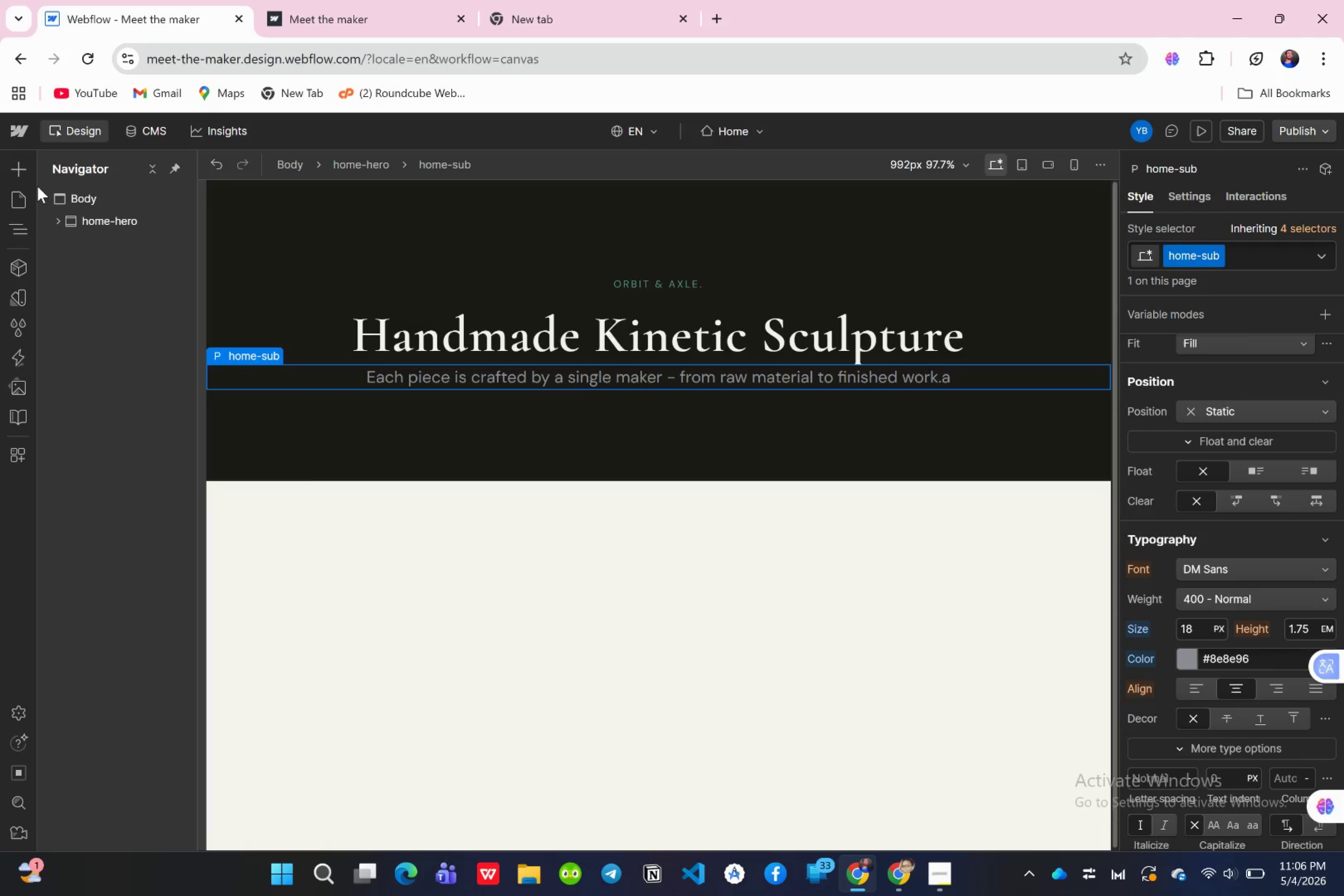 
left_click([24, 165])
 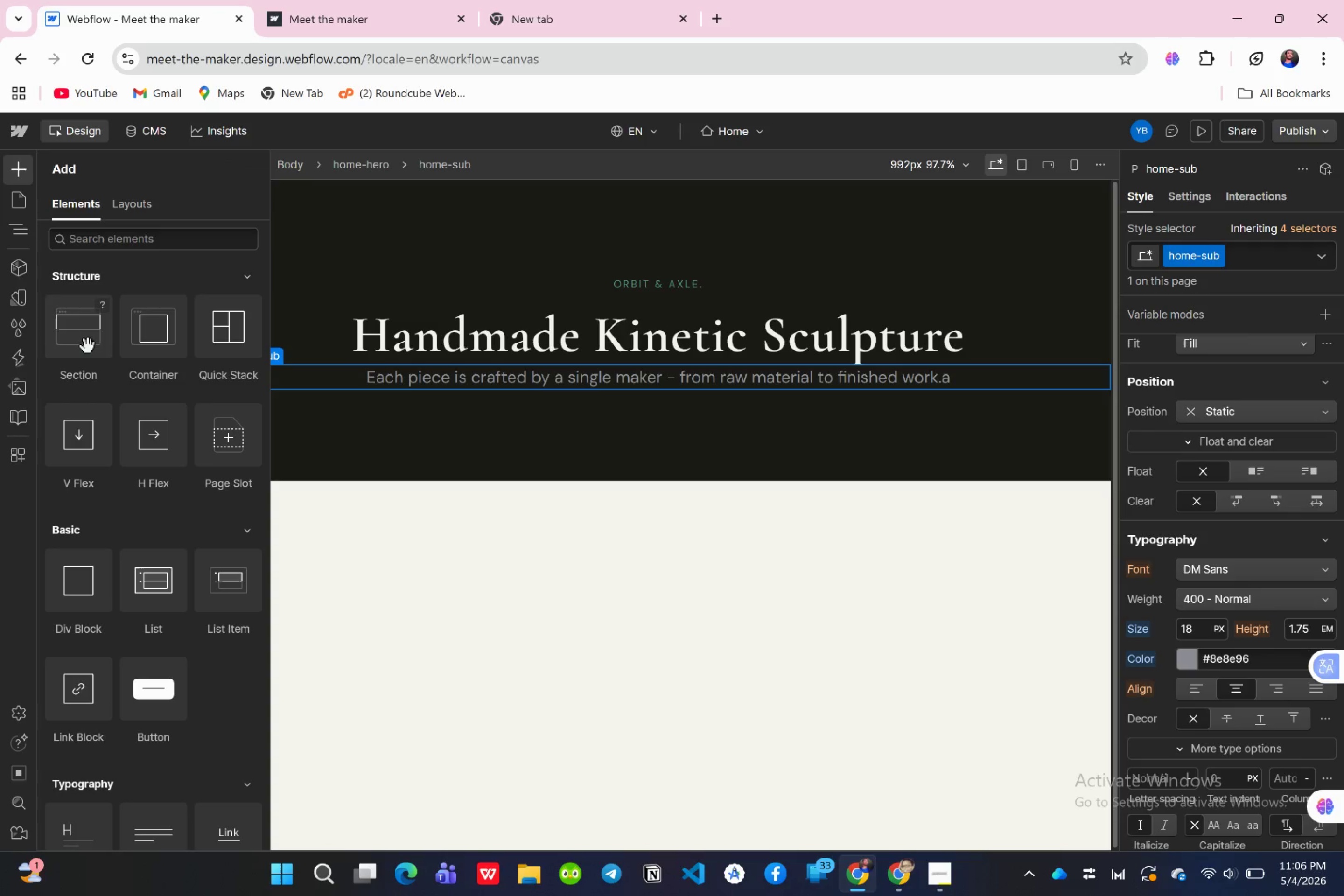 
left_click_drag(start_coordinate=[84, 336], to_coordinate=[104, 246])
 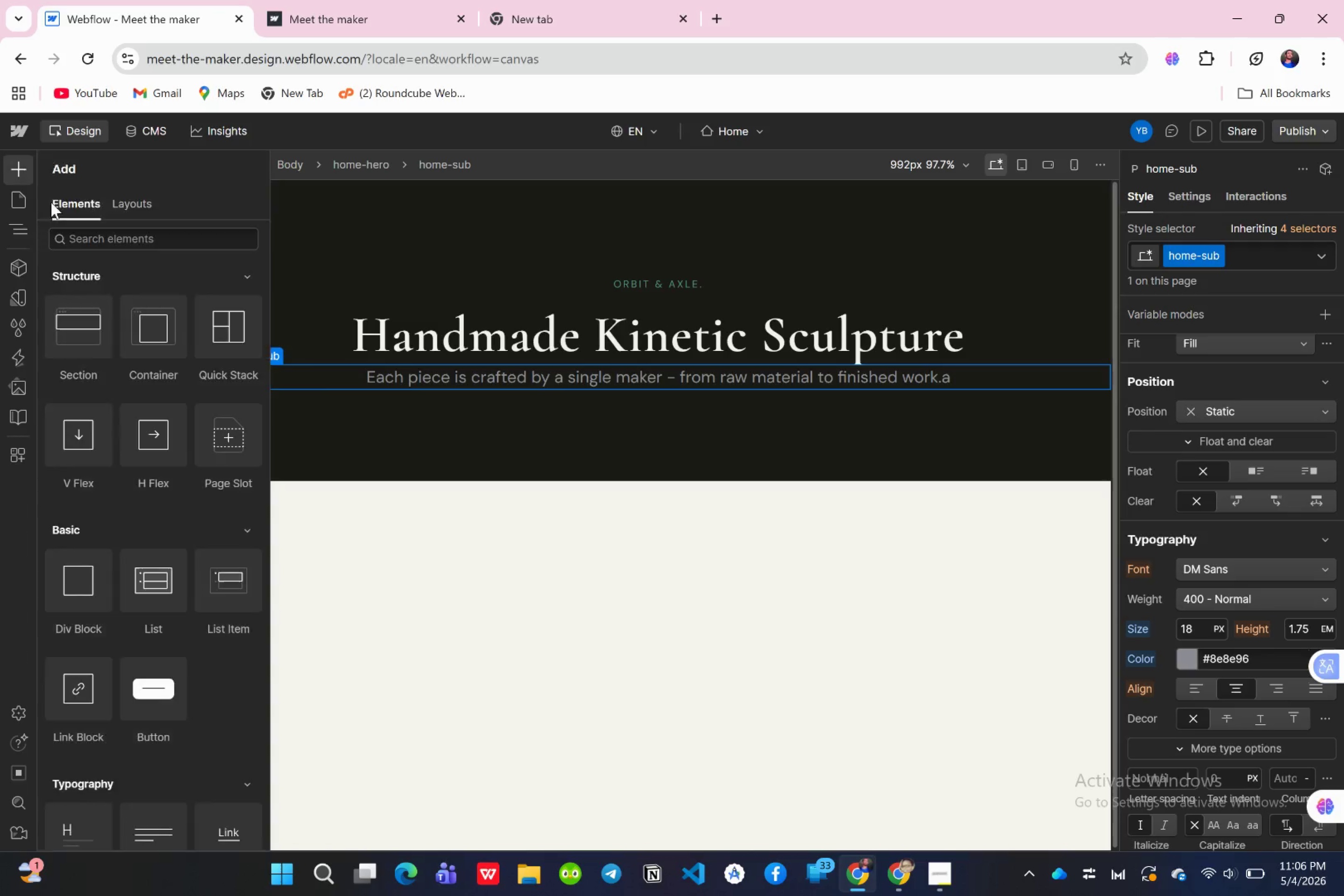 
left_click_drag(start_coordinate=[79, 324], to_coordinate=[124, 268])
 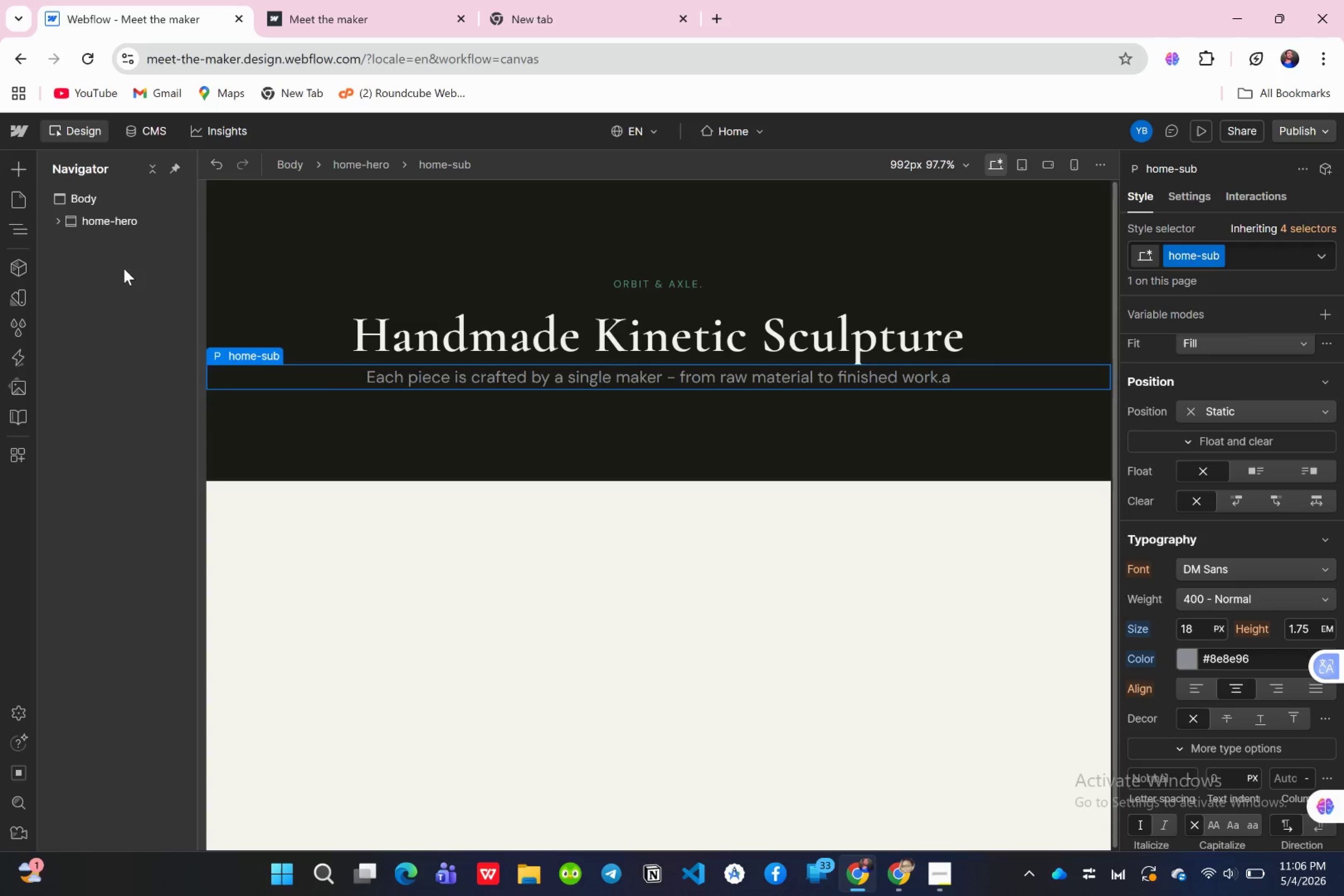 
right_click([124, 268])
 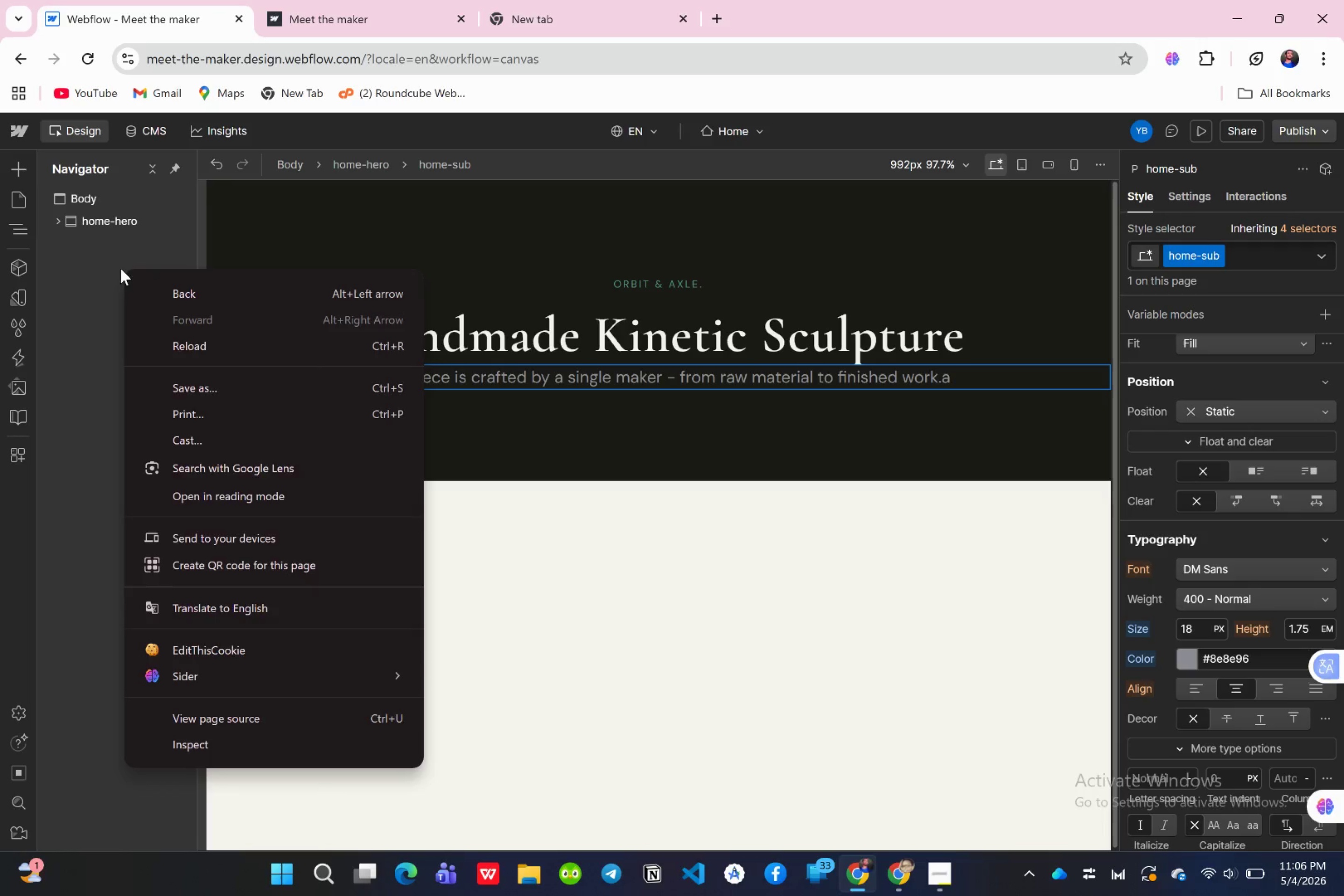 
left_click([96, 277])
 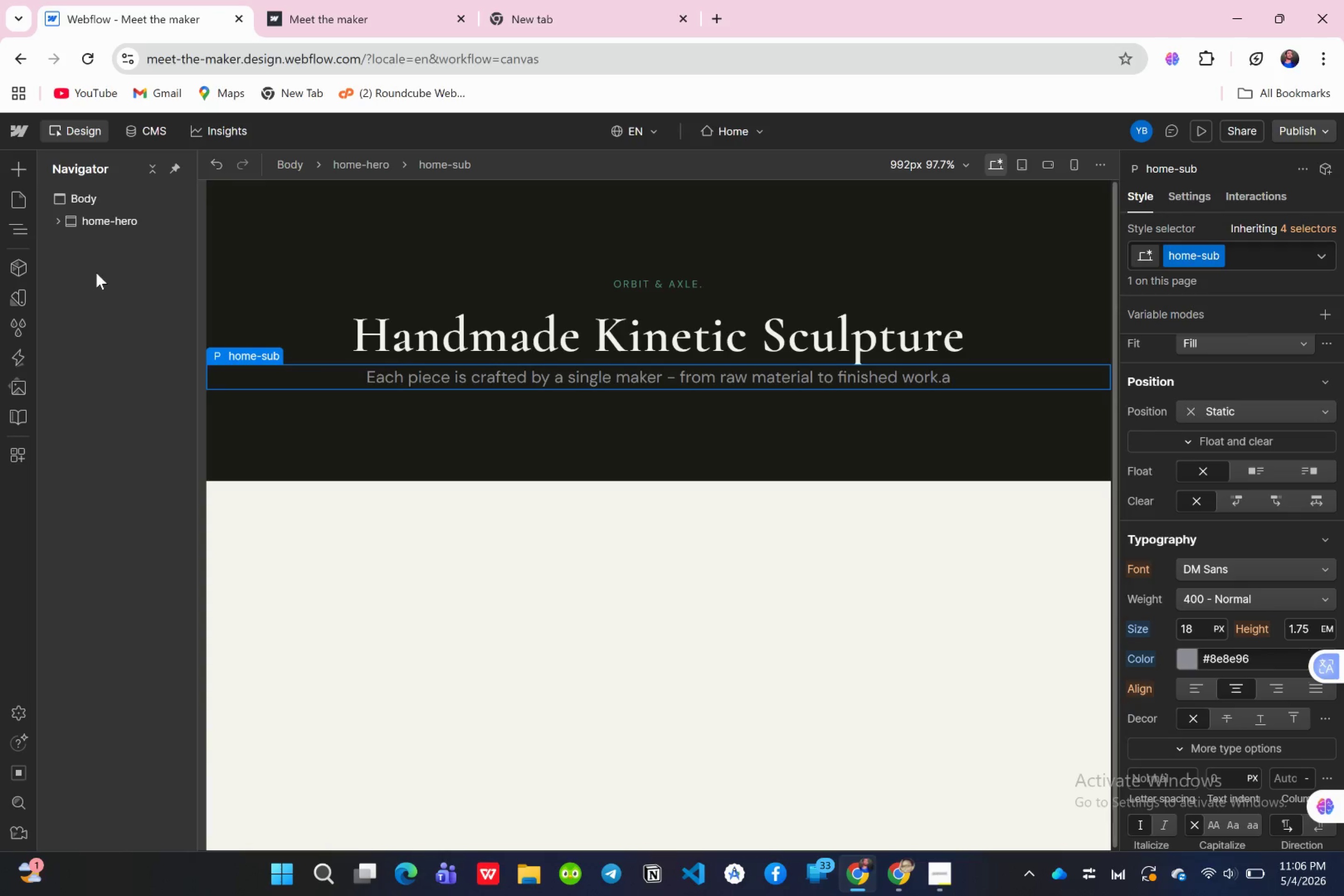 
left_click([96, 273])
 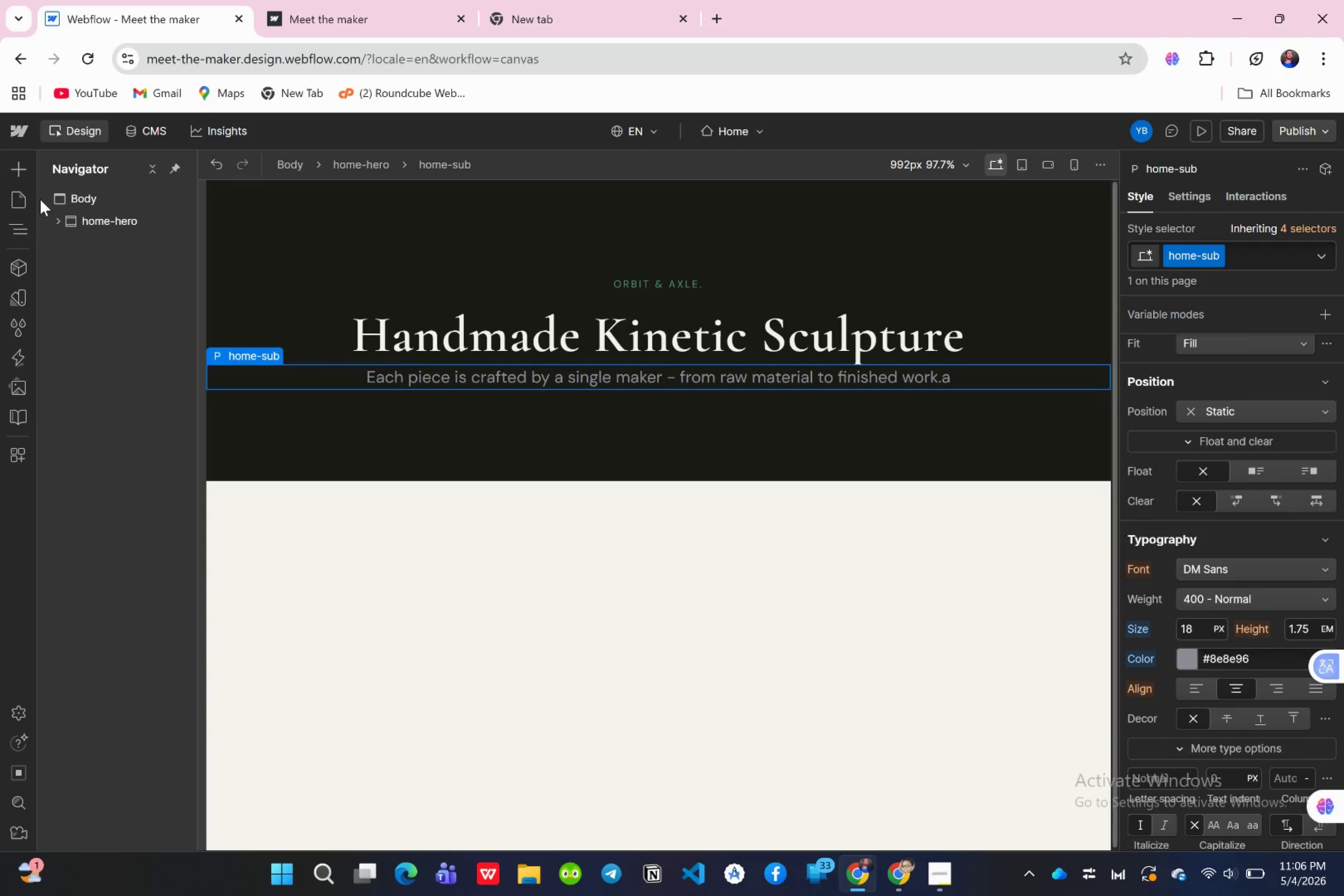 
key(A)
 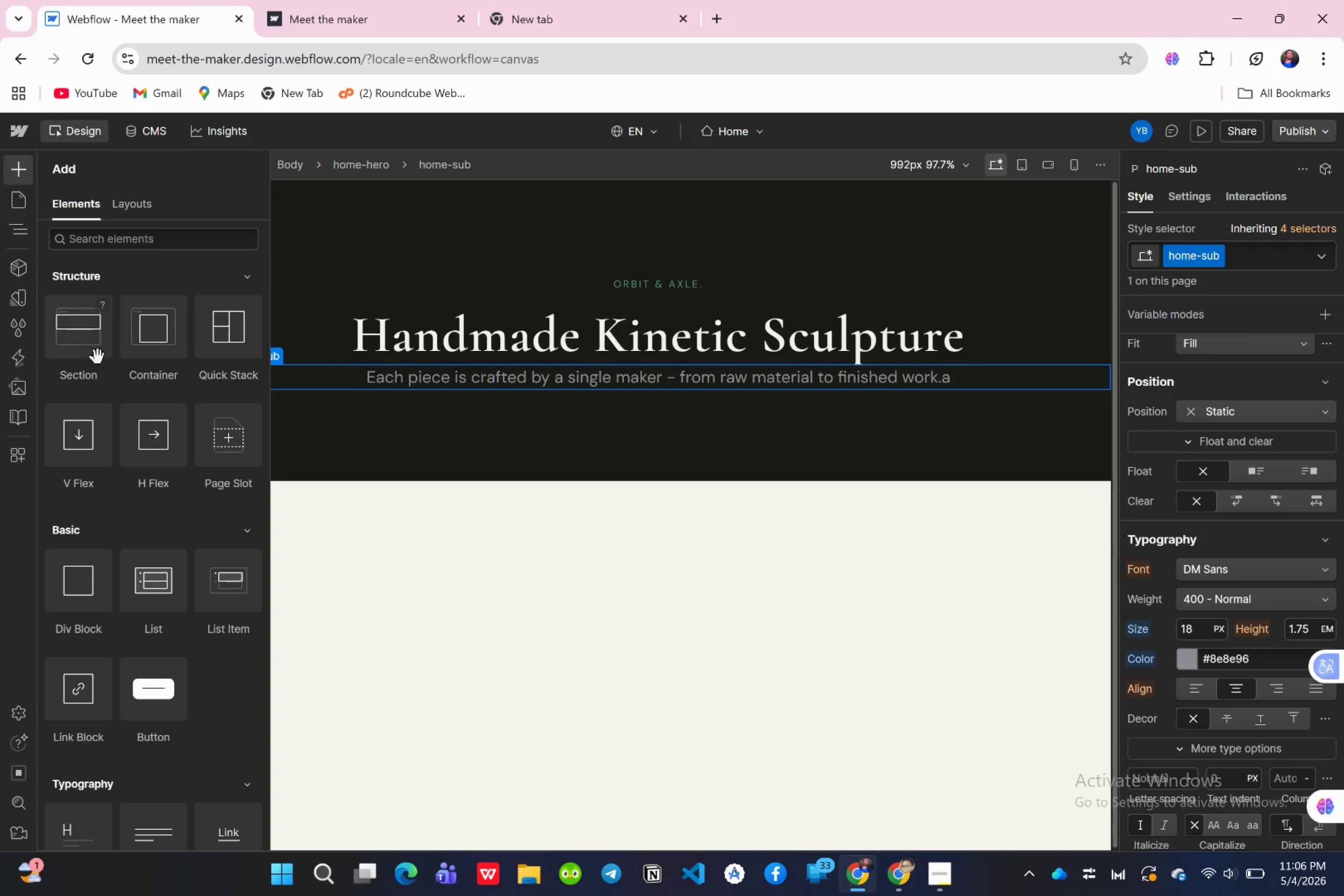 
left_click_drag(start_coordinate=[91, 350], to_coordinate=[198, 391])
 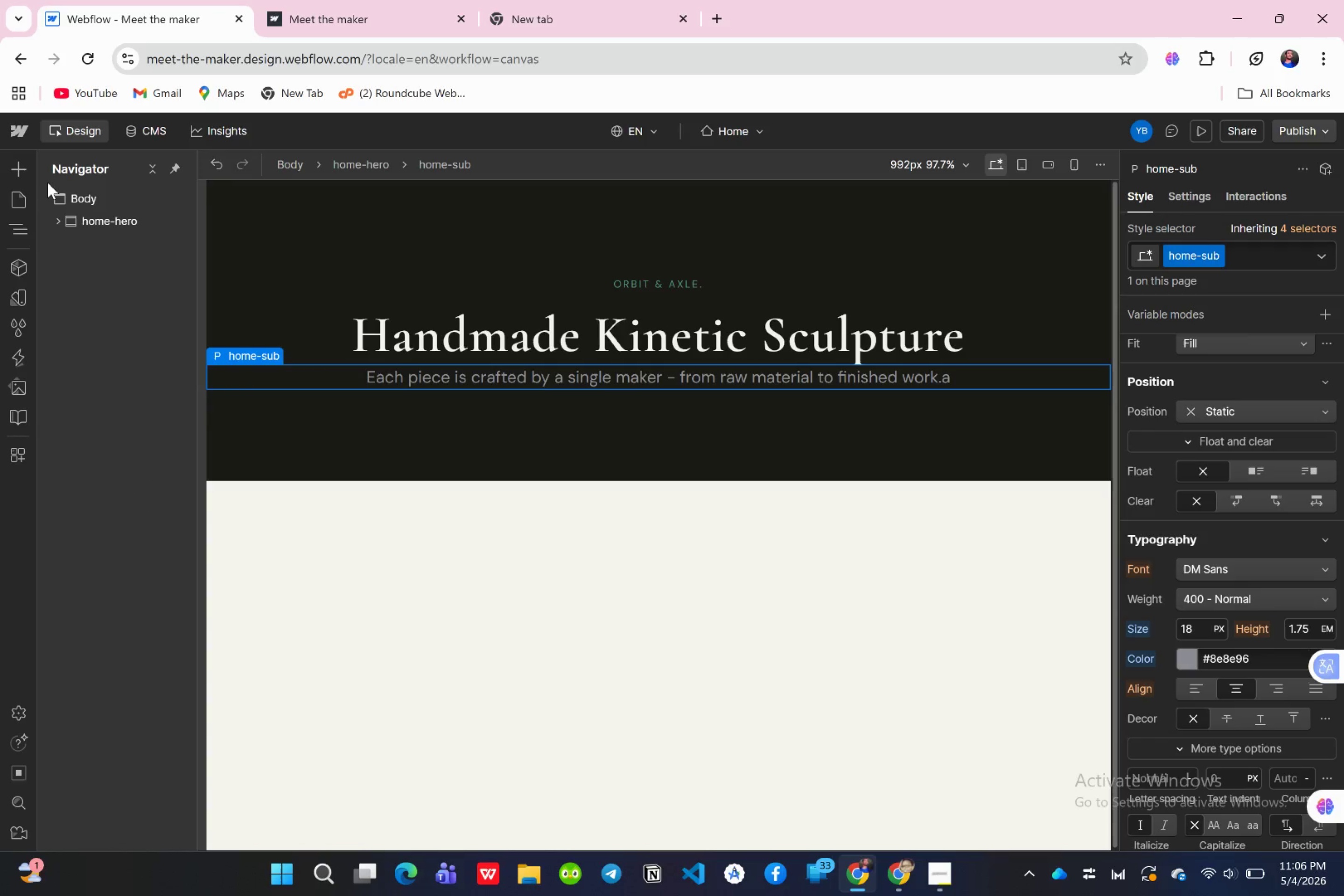 
left_click([16, 175])
 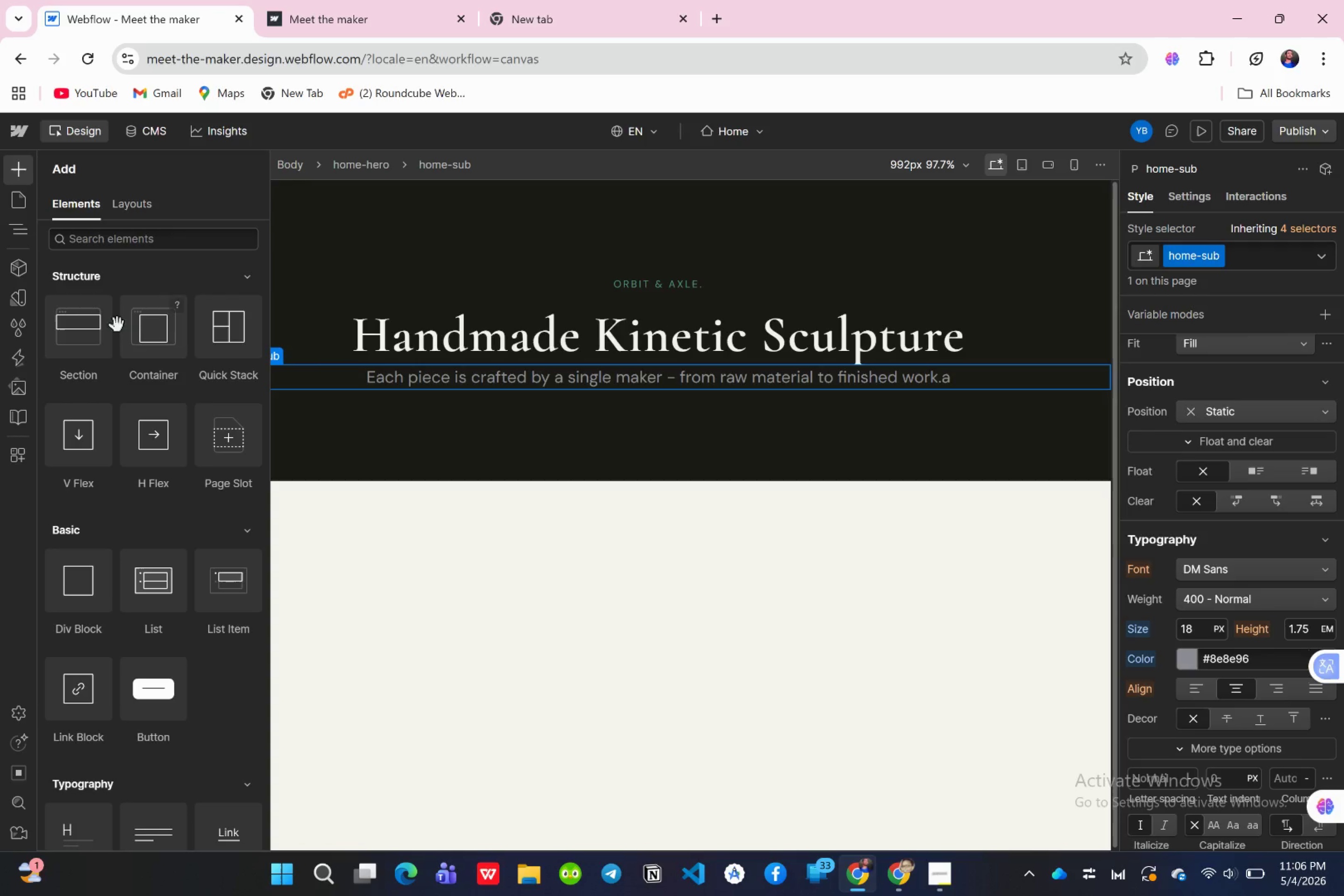 
left_click_drag(start_coordinate=[102, 335], to_coordinate=[85, 339])
 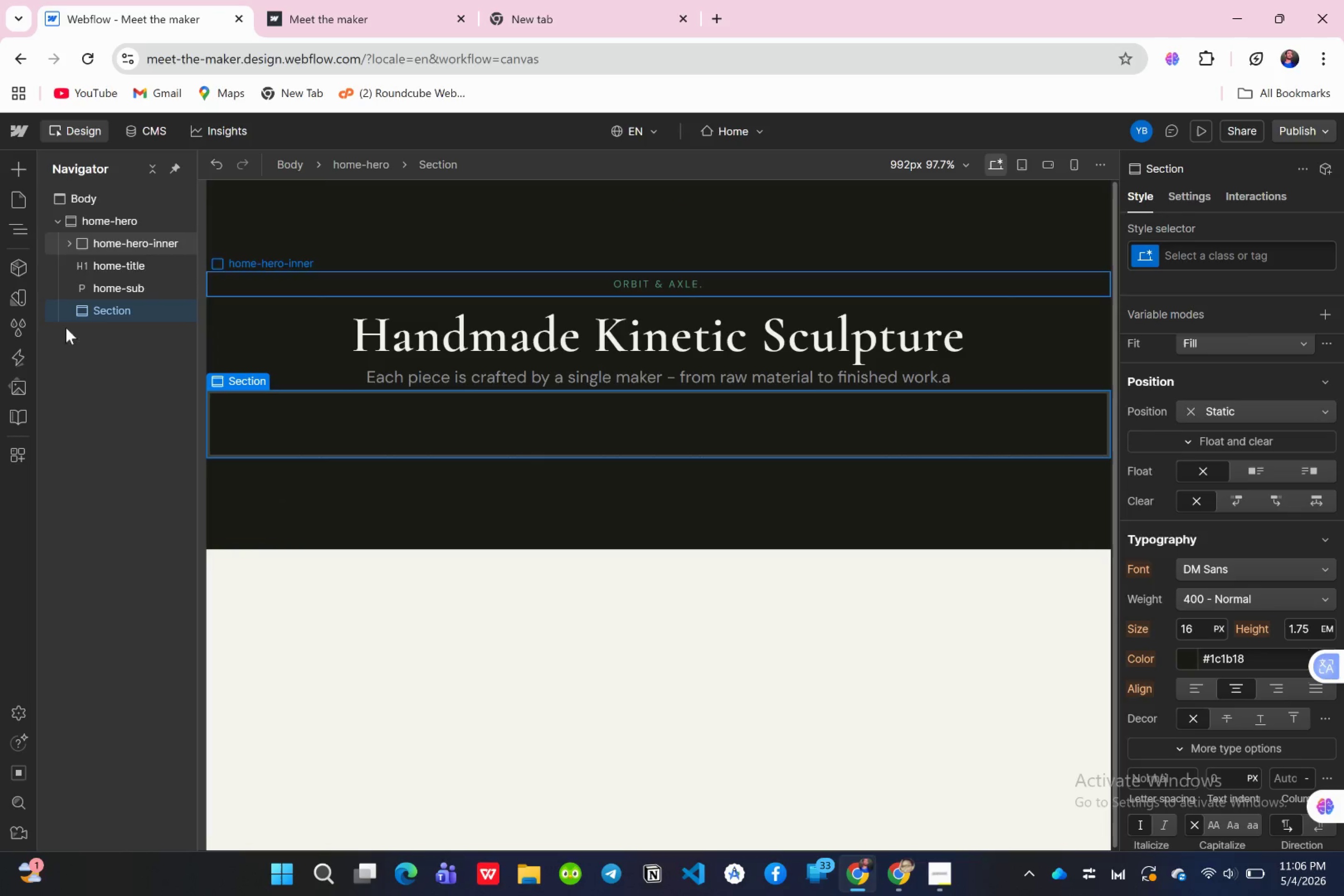 
left_click_drag(start_coordinate=[98, 312], to_coordinate=[39, 316])
 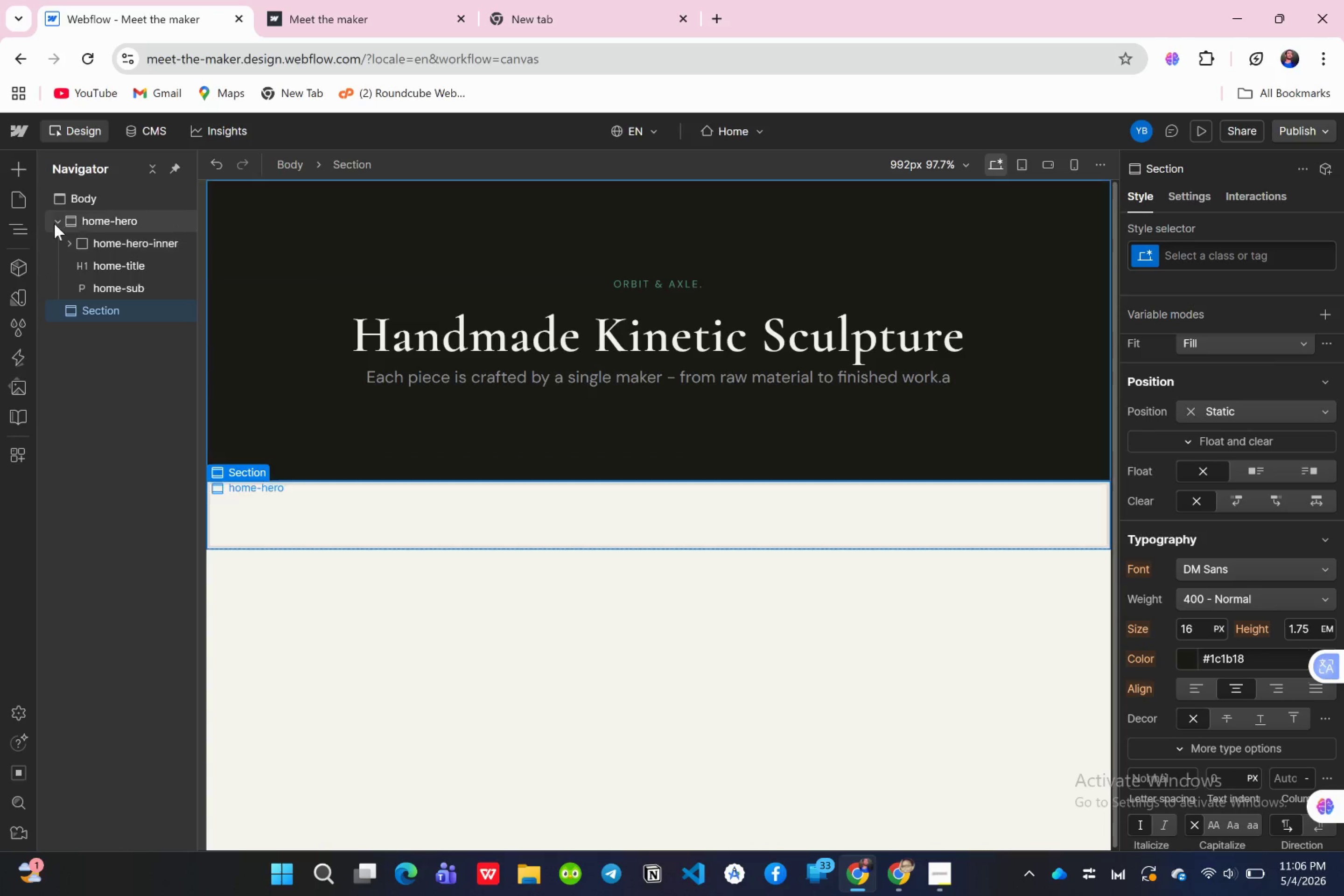 
left_click([54, 220])
 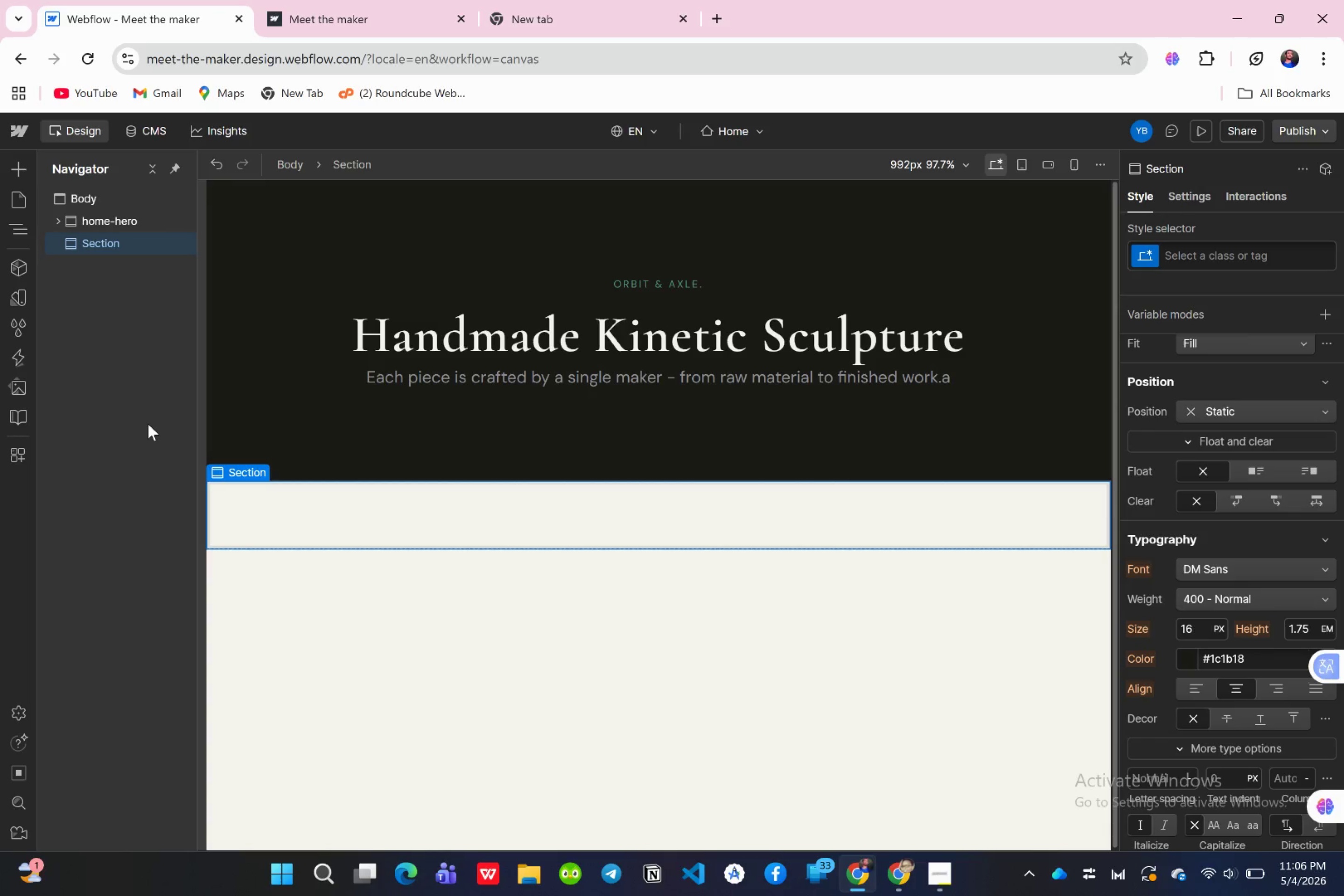 
wait(9.83)
 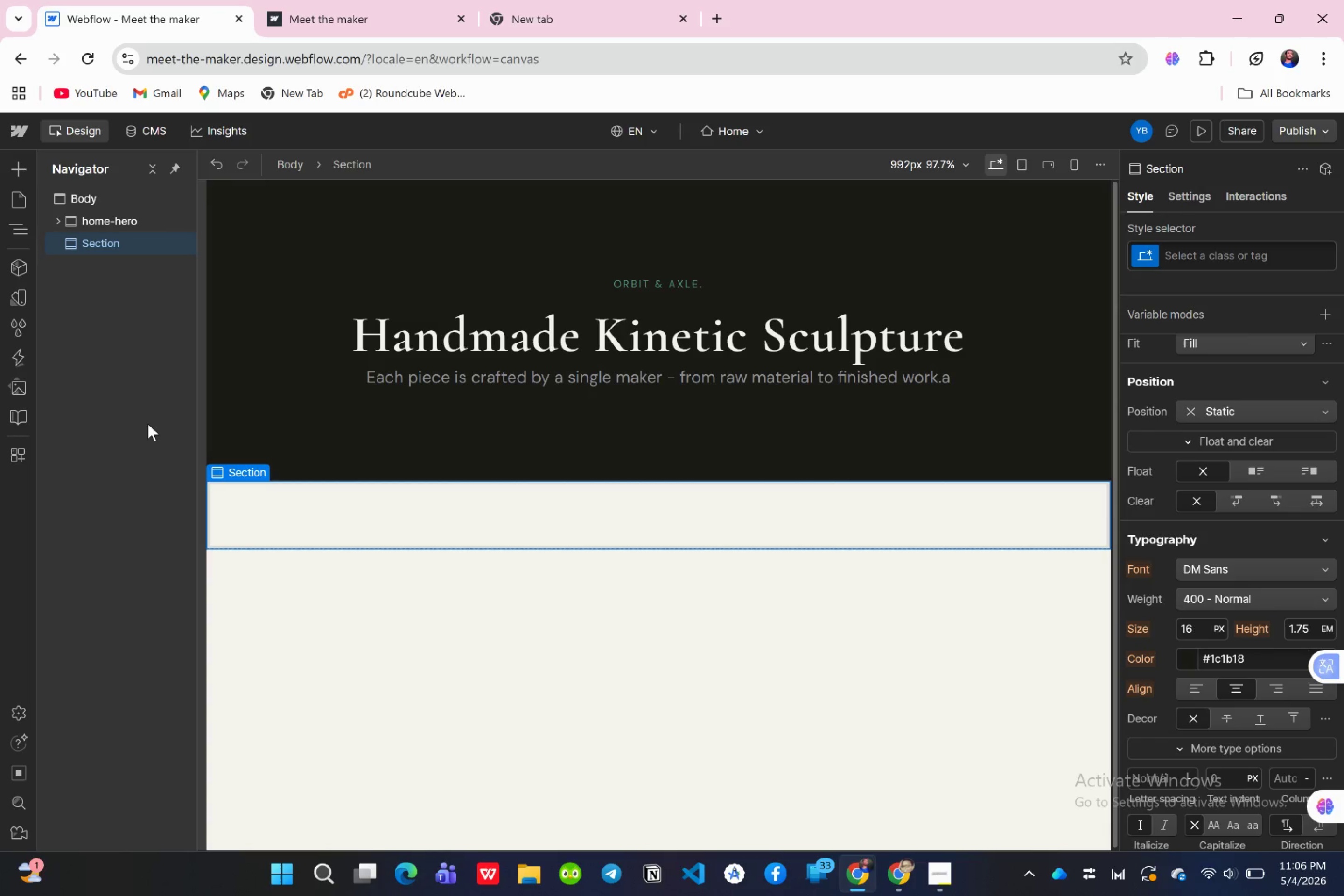 
left_click([1177, 259])
 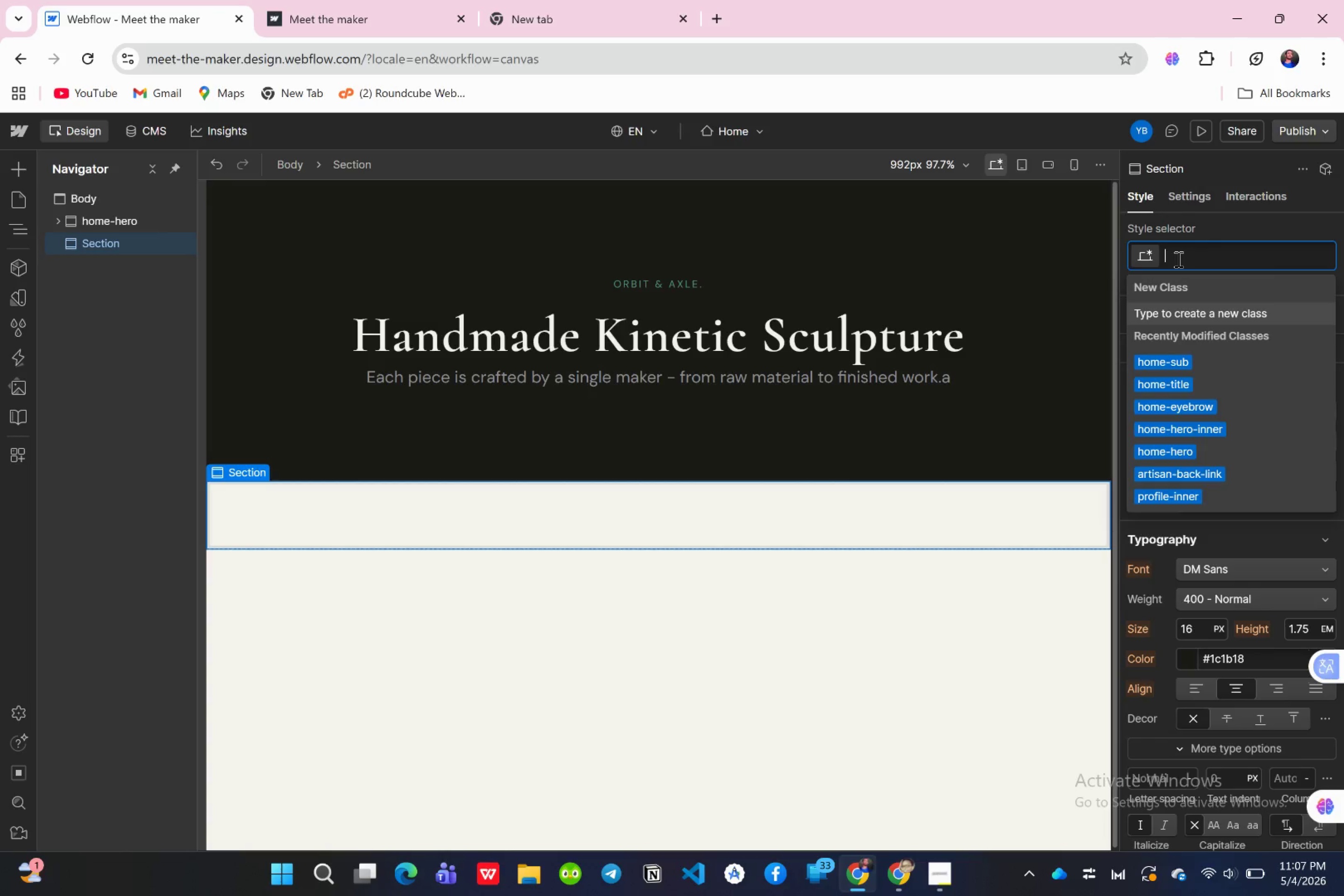 
type(home-products )
key(Backspace)
 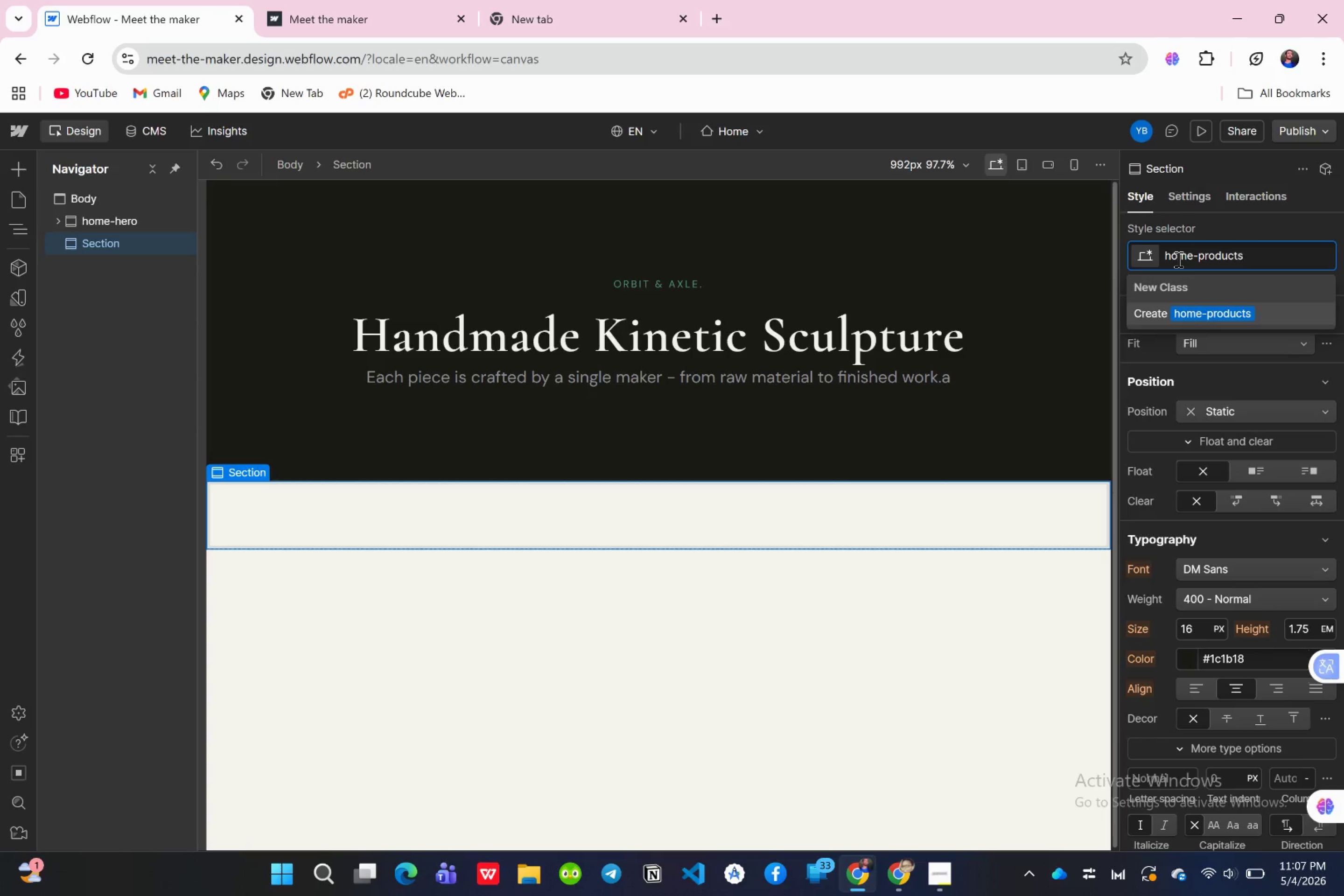 
key(Enter)
 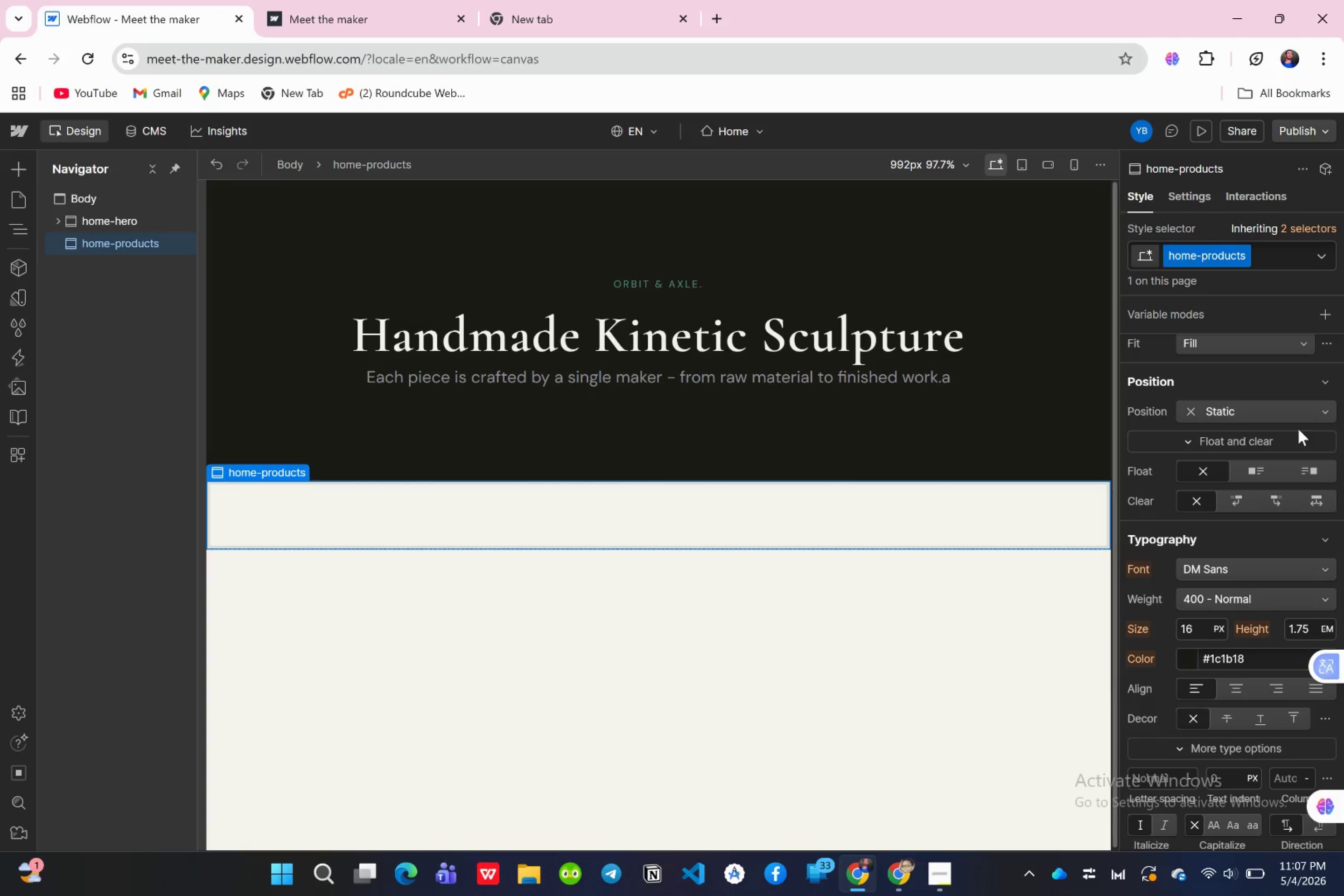 
scroll: coordinate [1306, 460], scroll_direction: down, amount: 12.0
 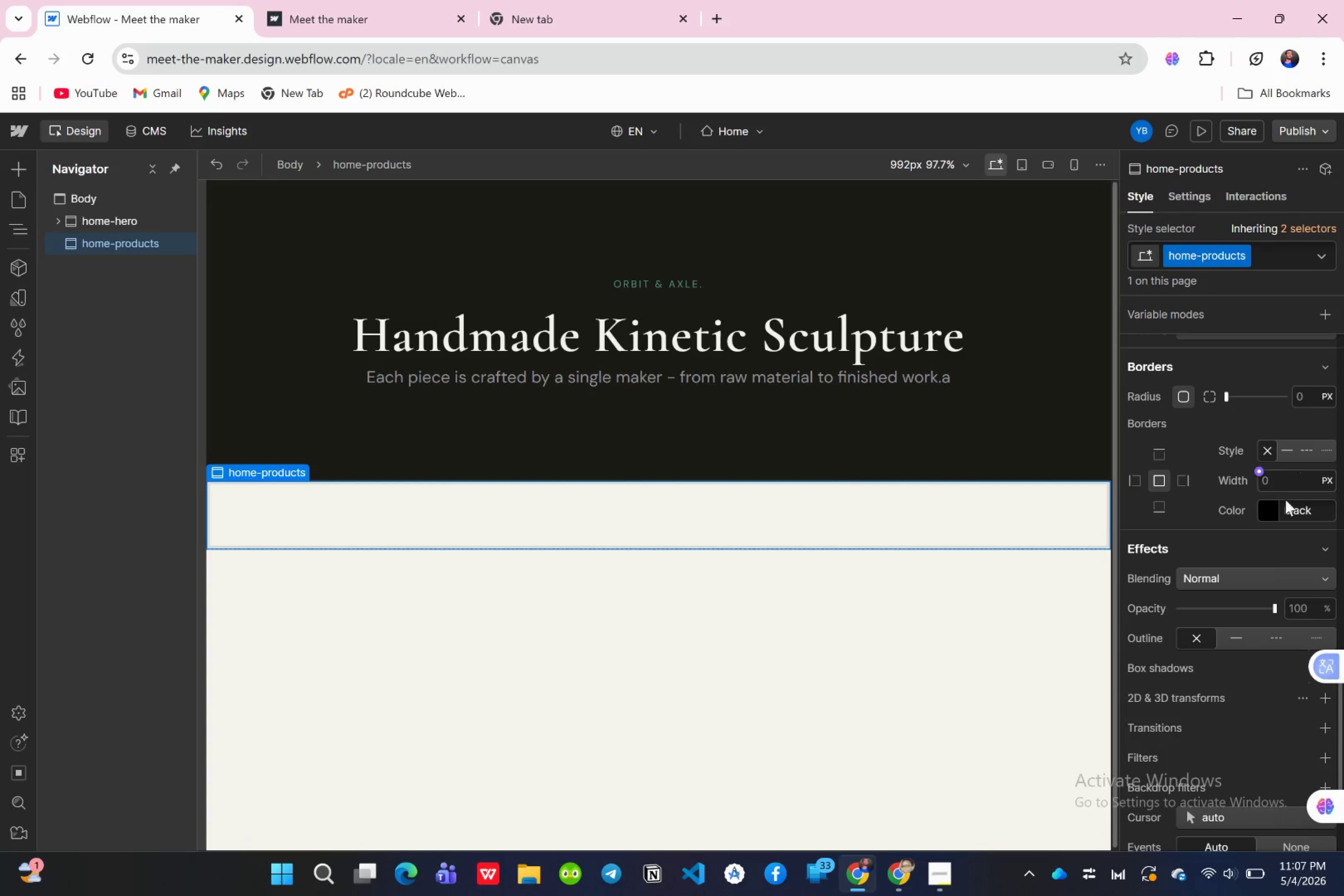 
scroll: coordinate [1252, 553], scroll_direction: up, amount: 2.0
 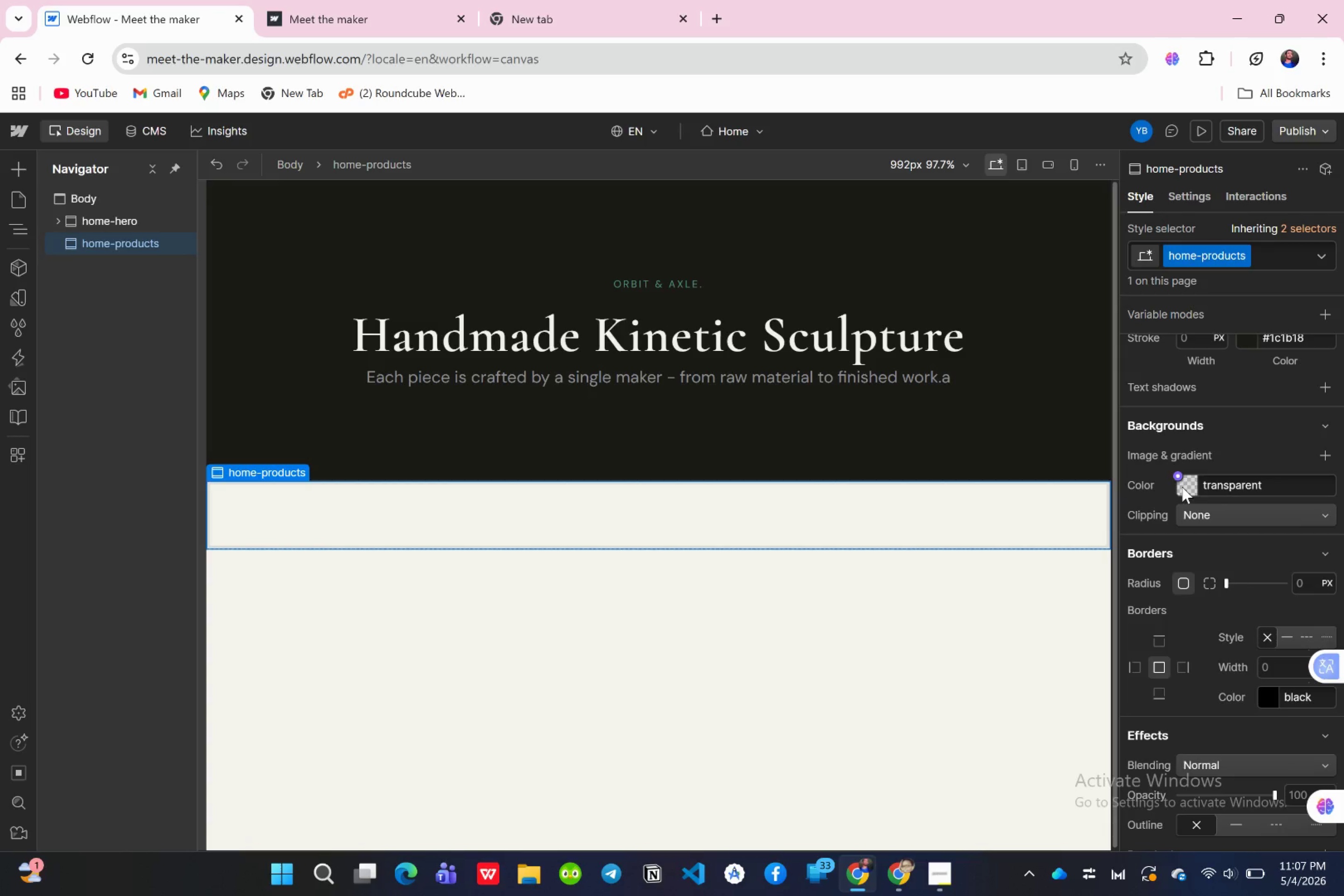 
wait(9.41)
 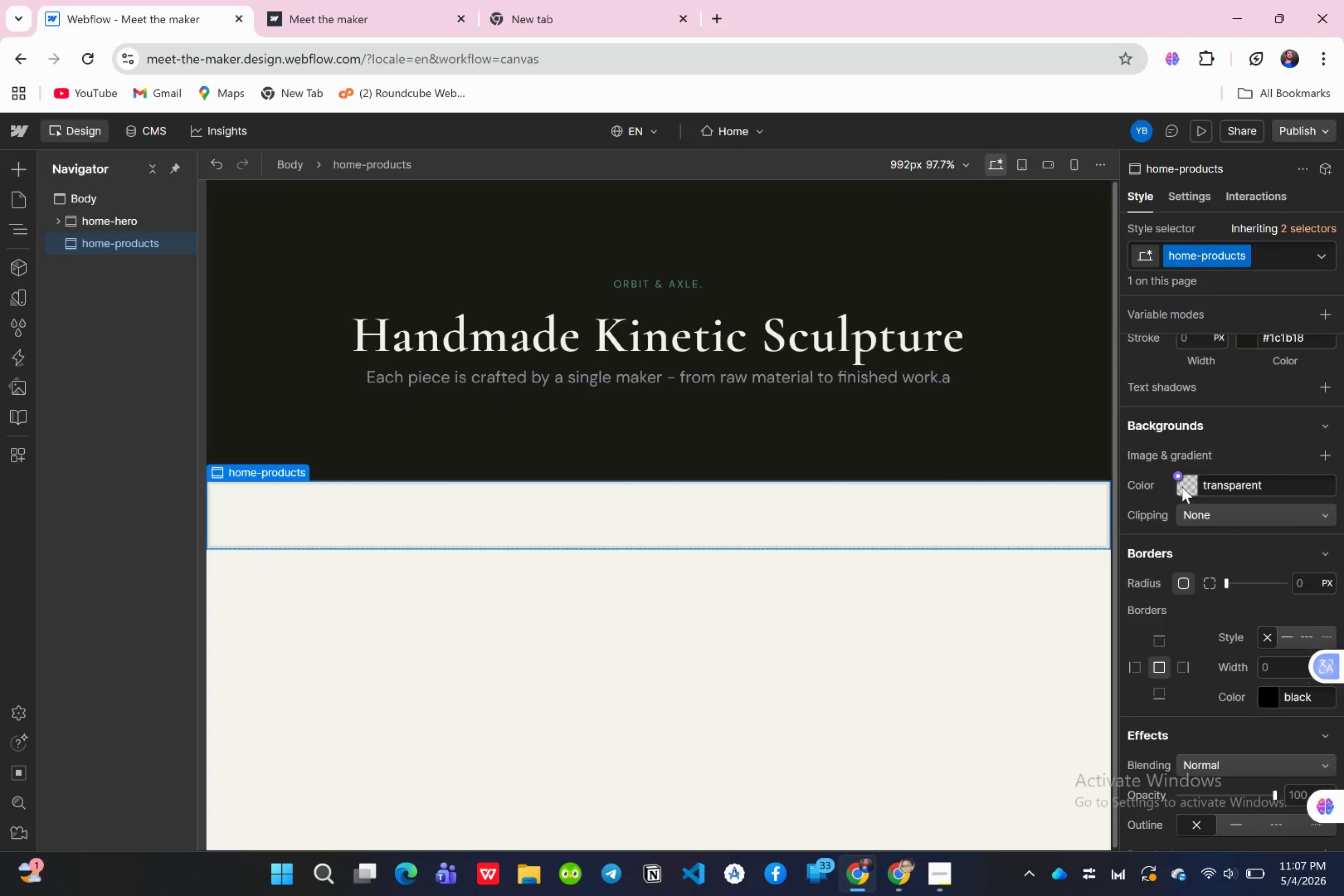 
left_click([1182, 487])
 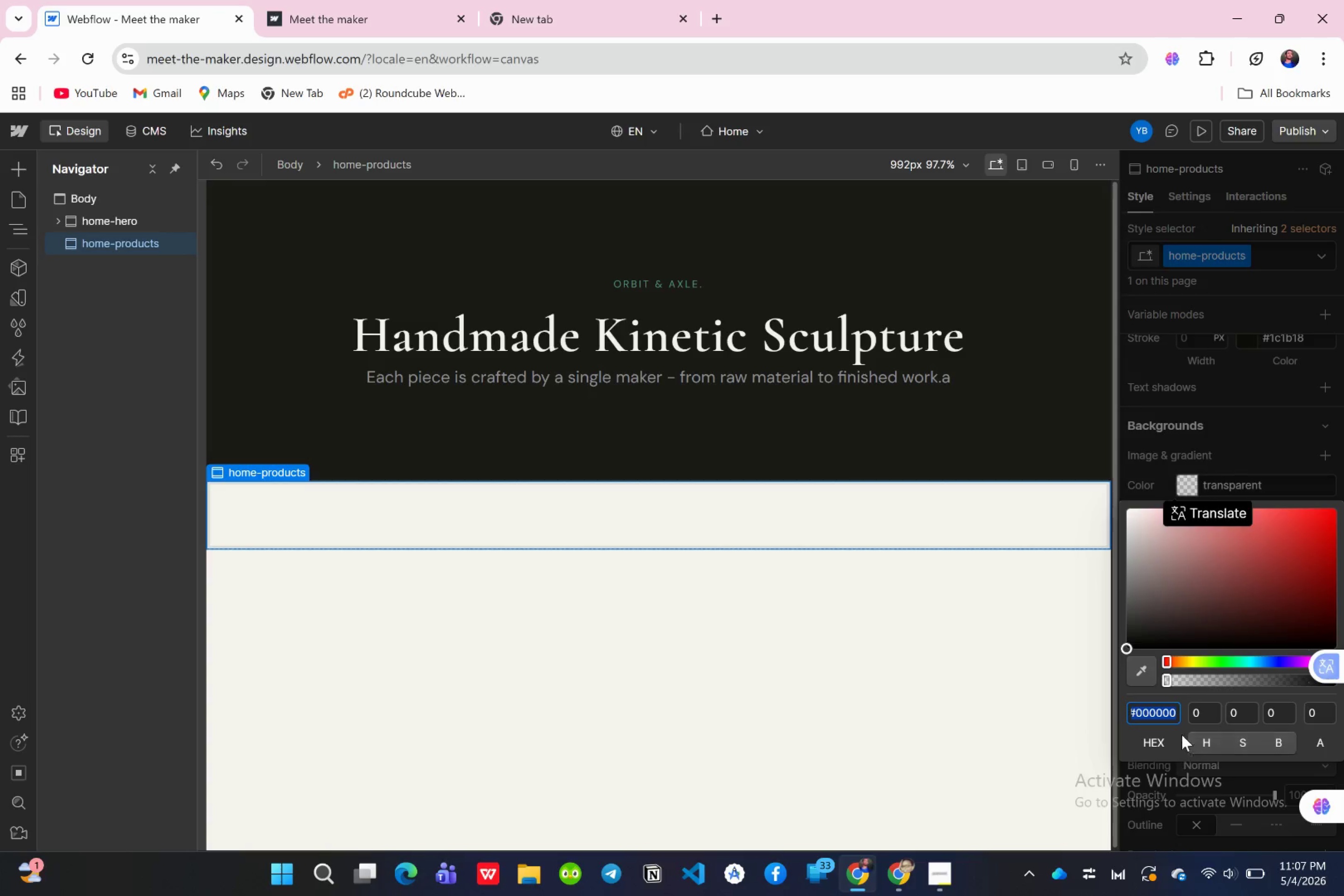 
left_click([1175, 714])
 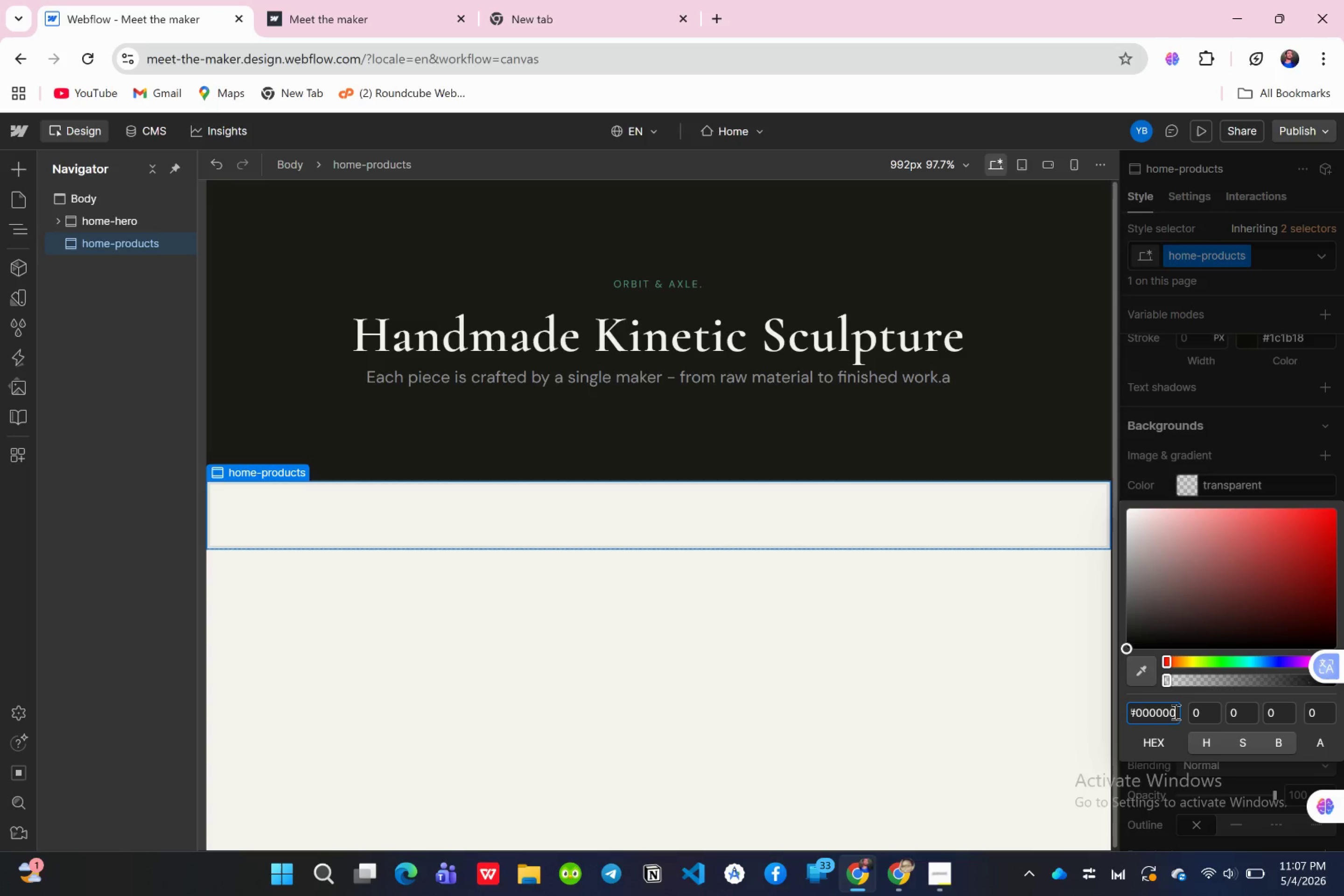 
key(Control+A)
 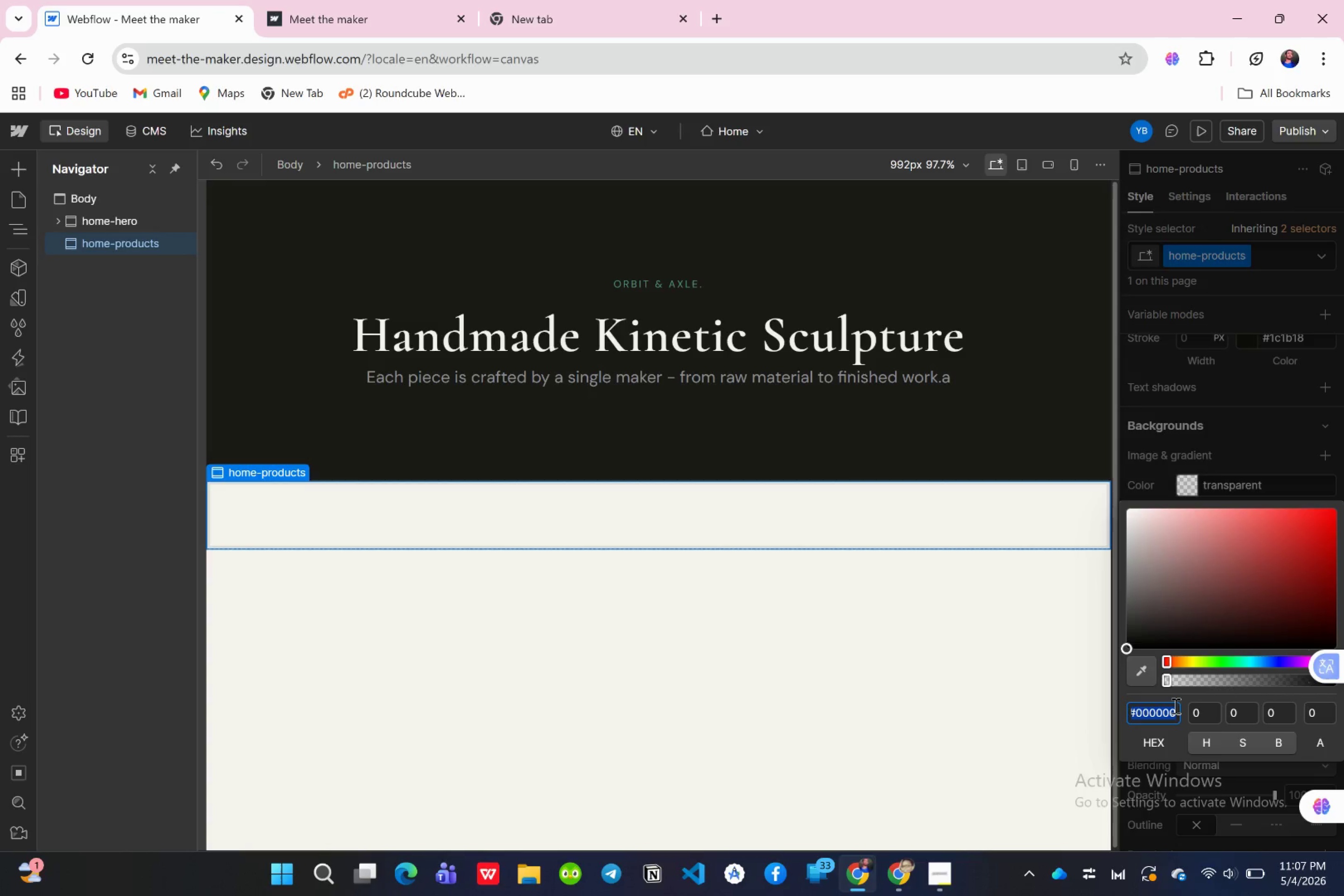 
type(#f6f)
 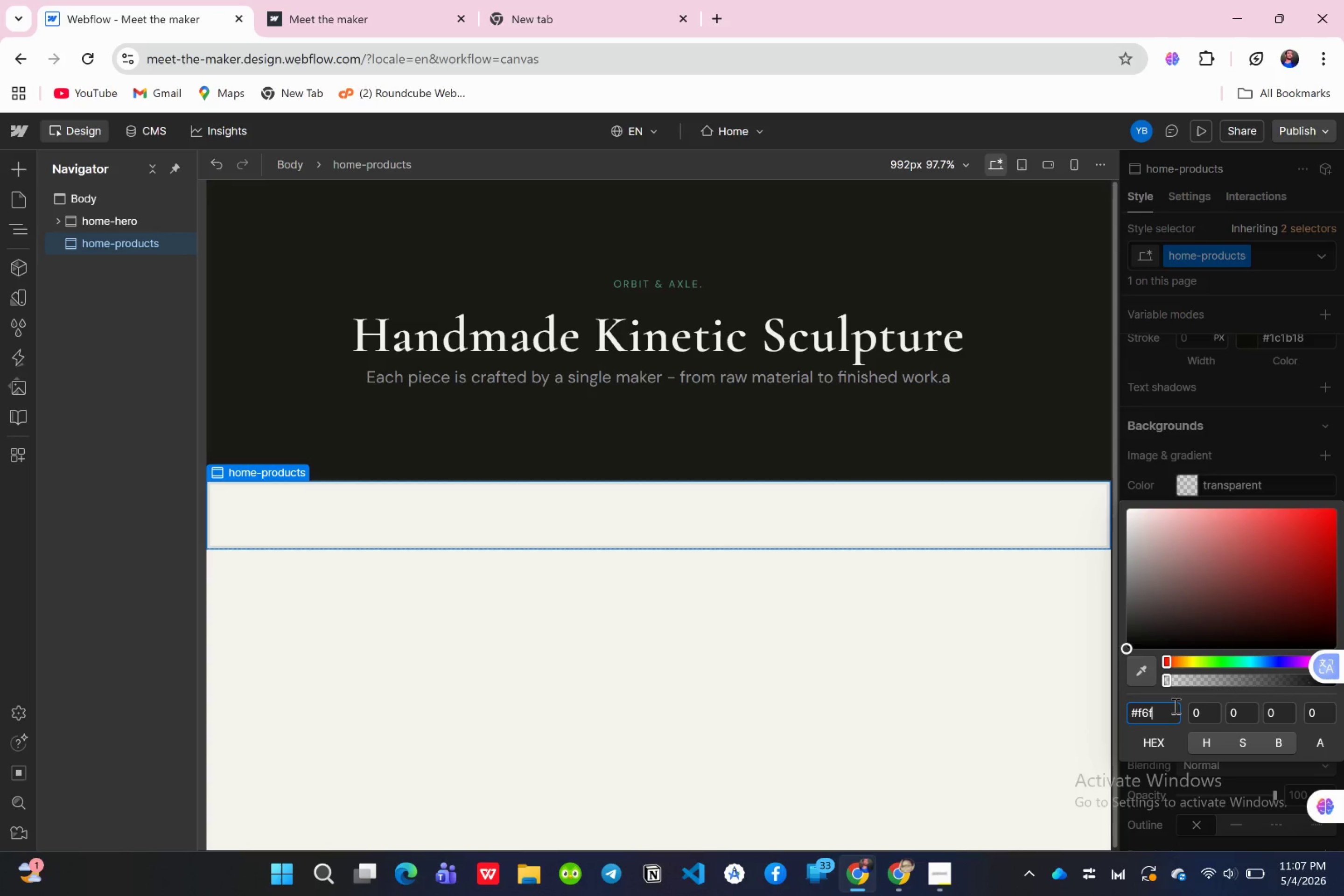 
wait(5.75)
 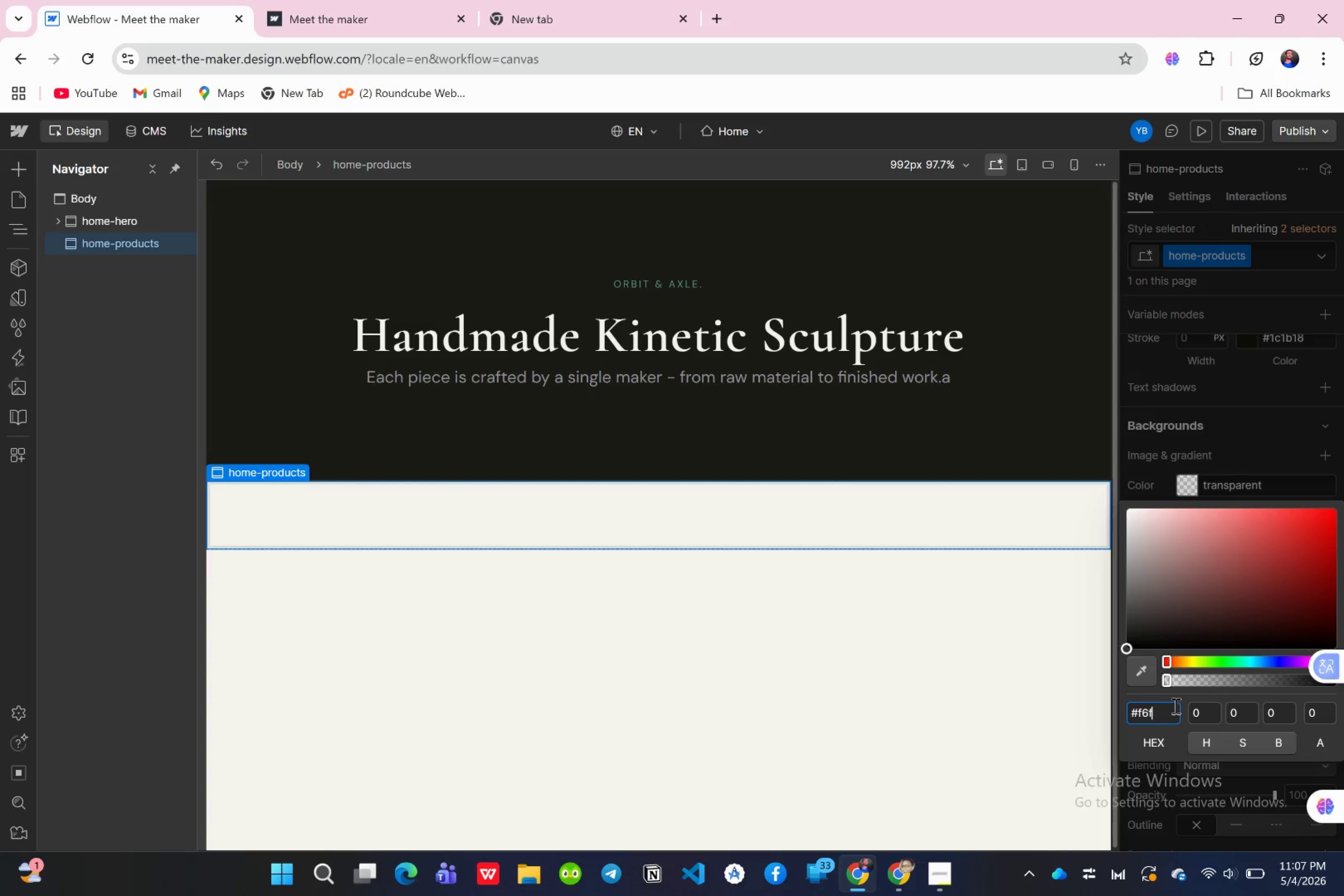 
type(4ef)
 